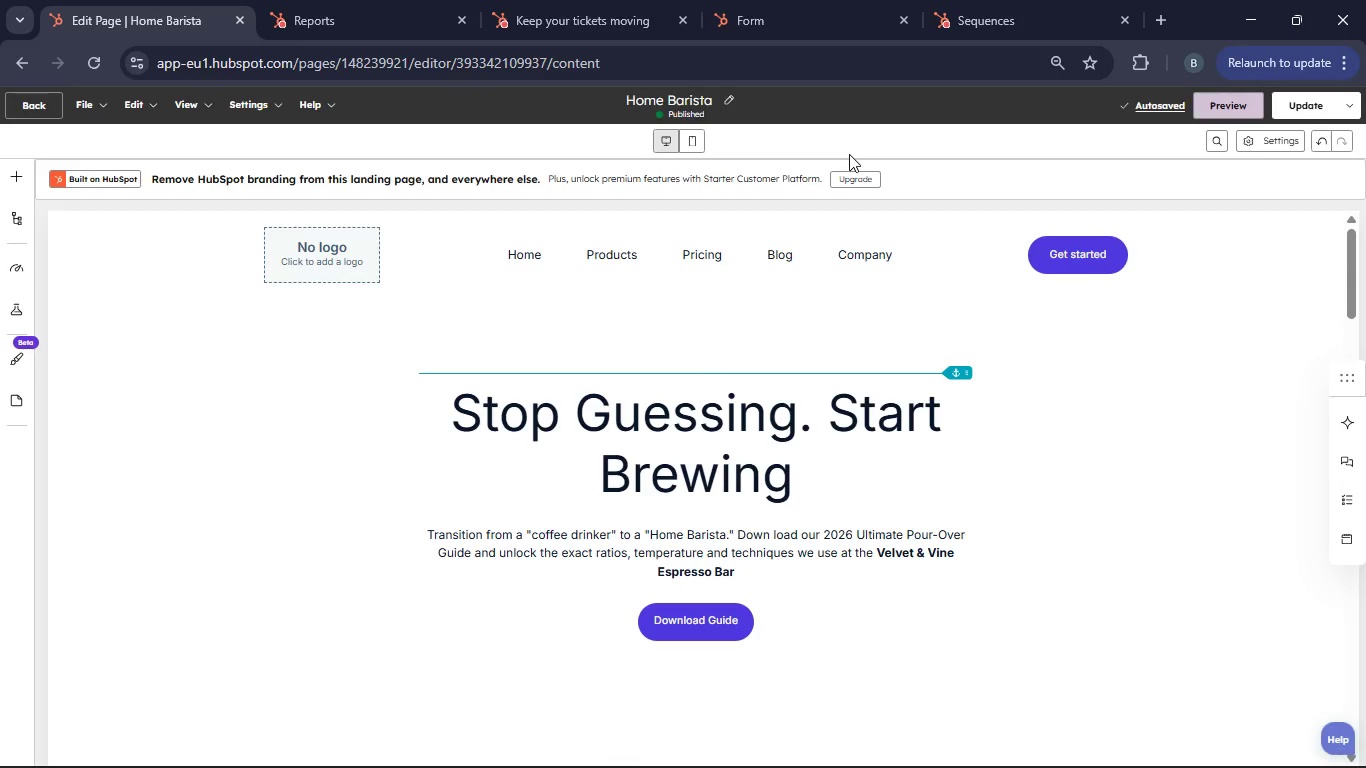 
wait(6.3)
 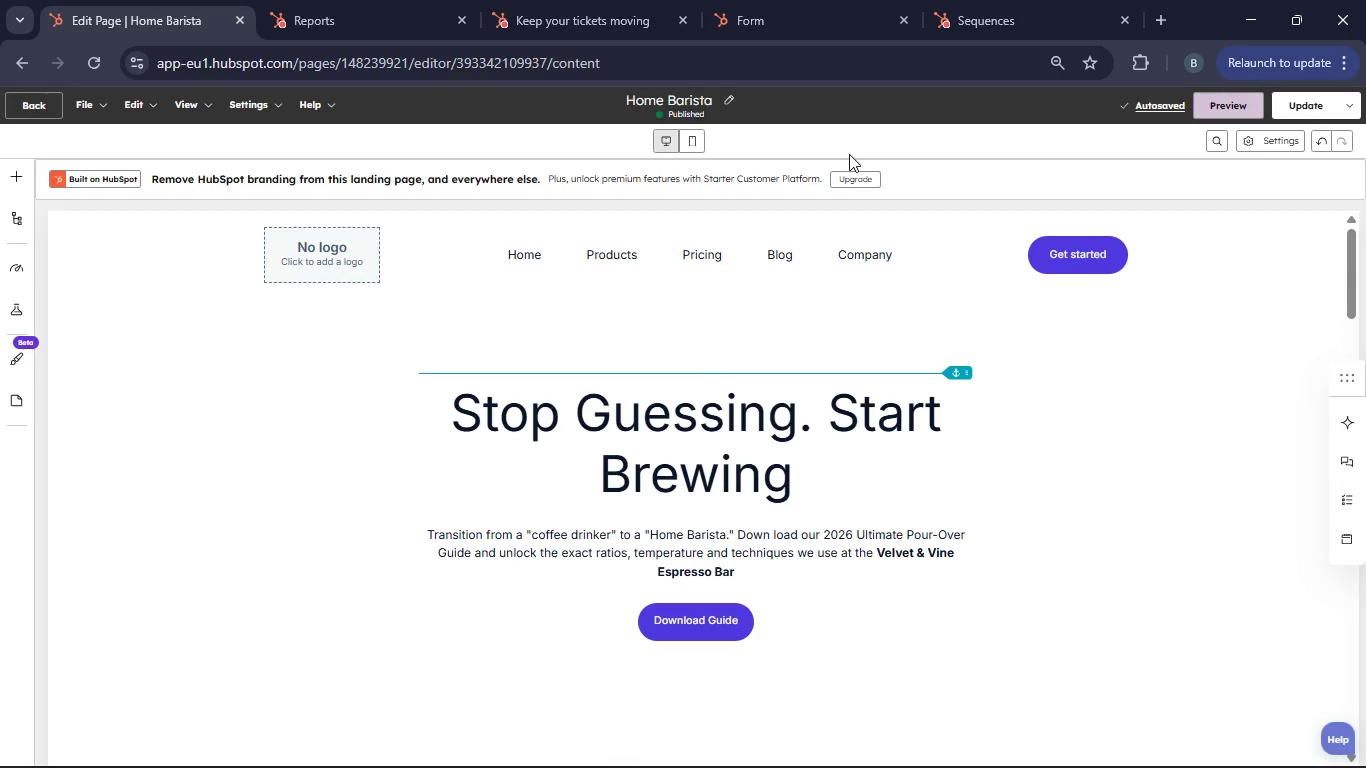 
left_click([53, 105])
 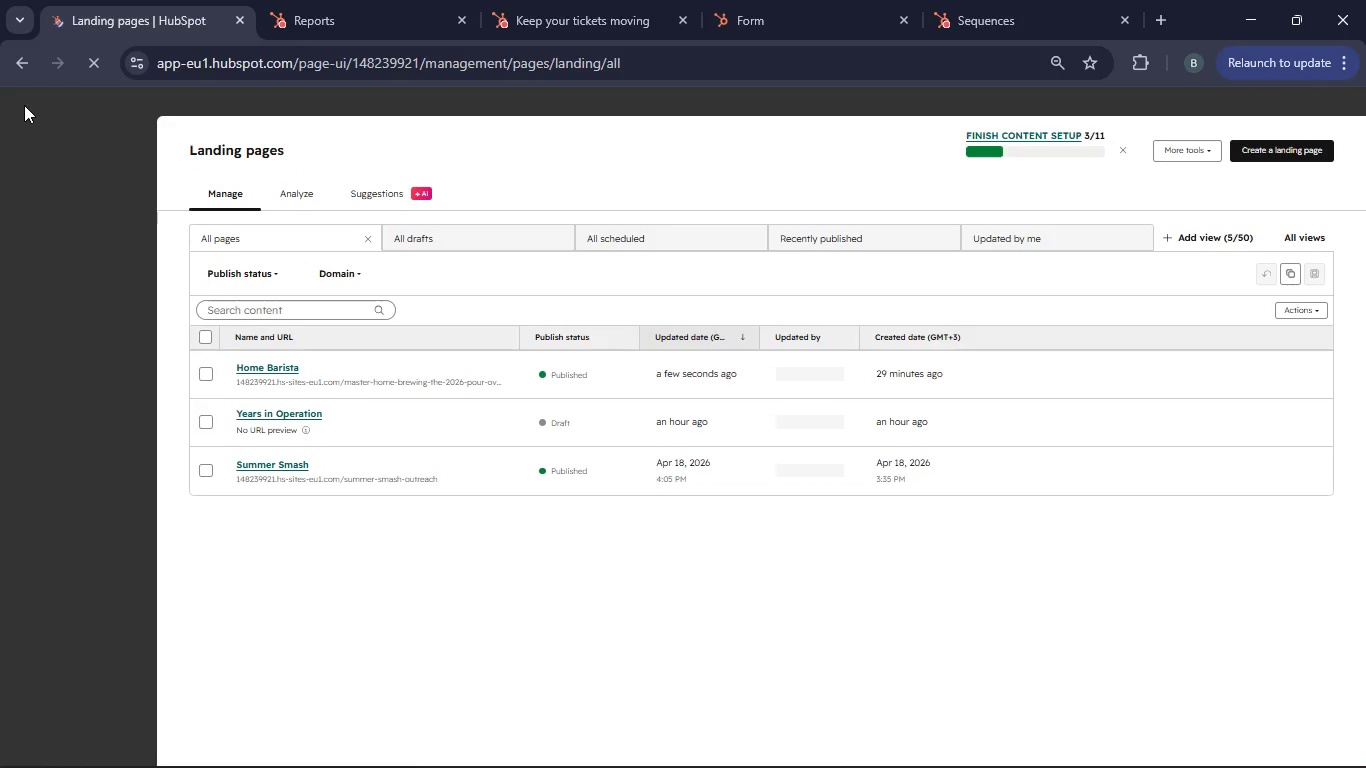 
wait(12.86)
 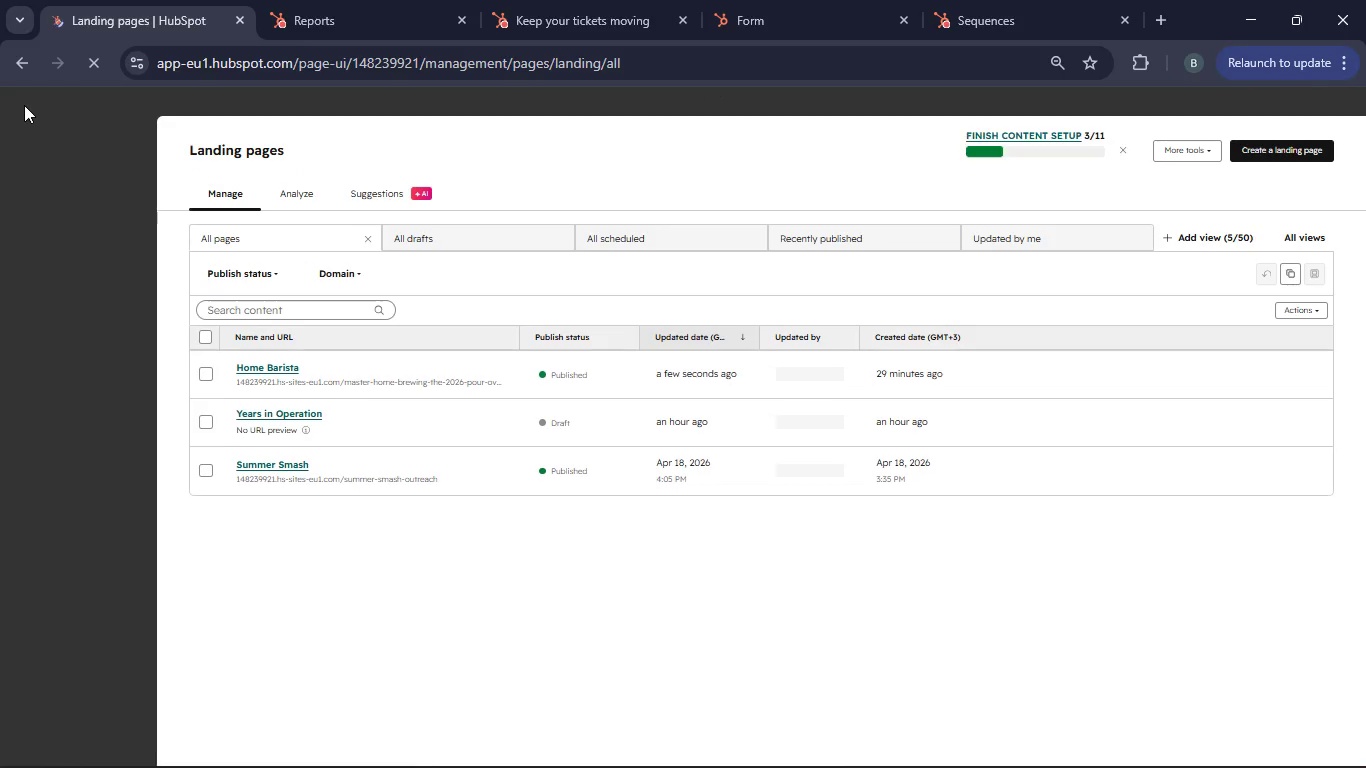 
left_click([124, 282])
 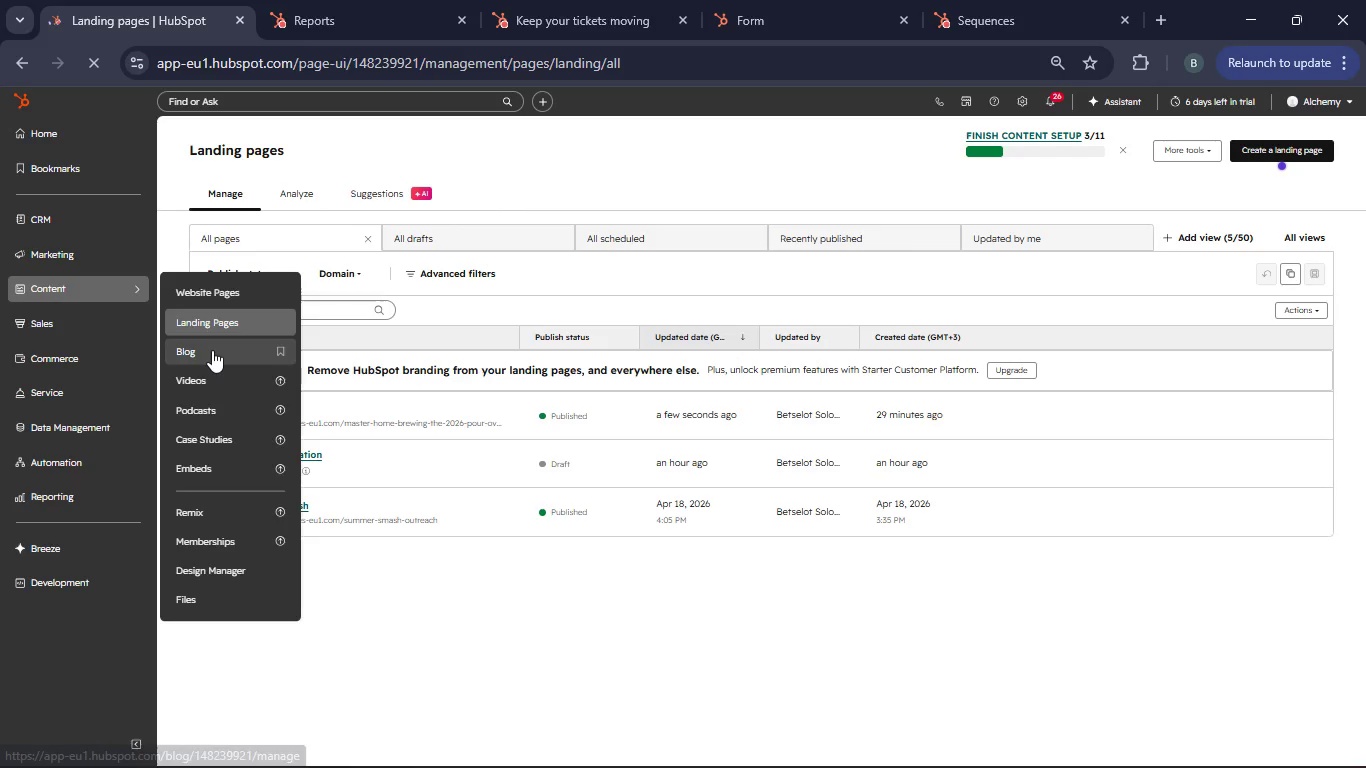 
left_click([208, 350])
 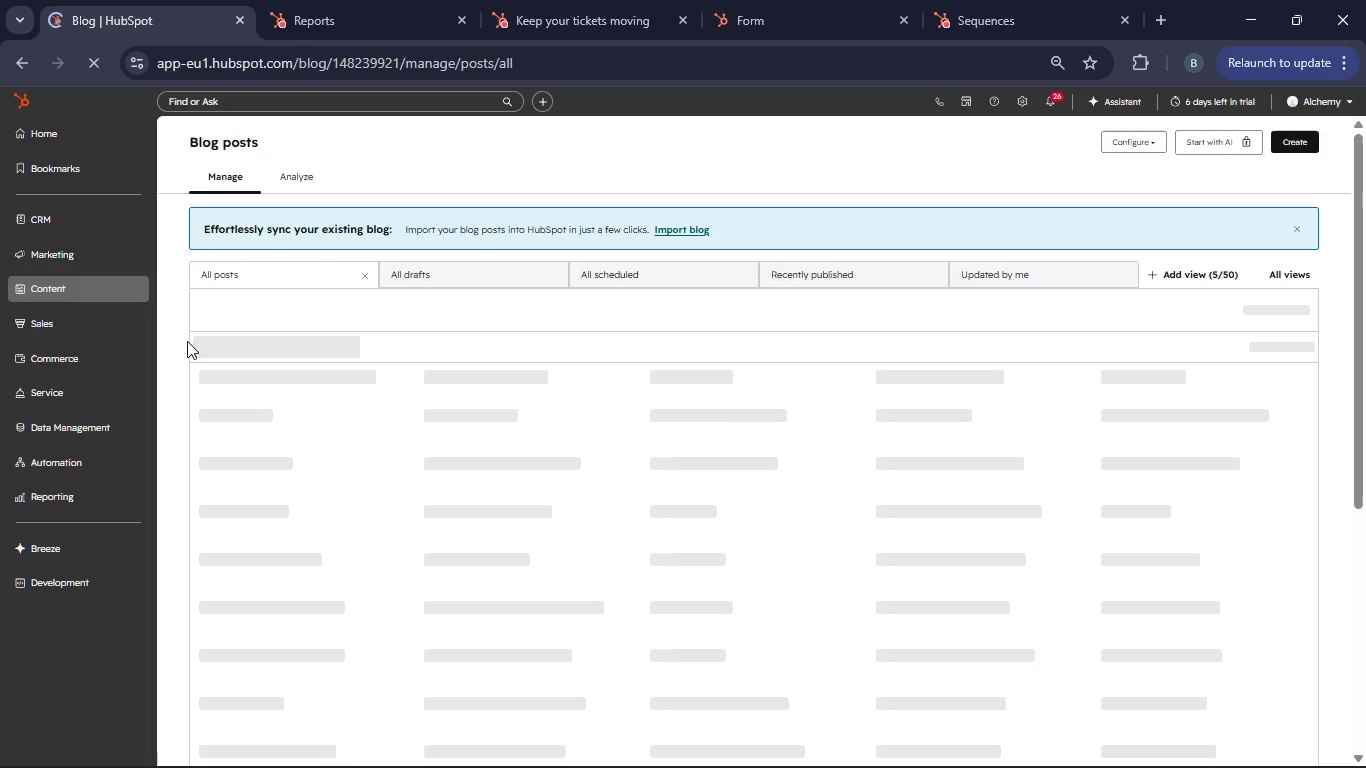 
wait(12.56)
 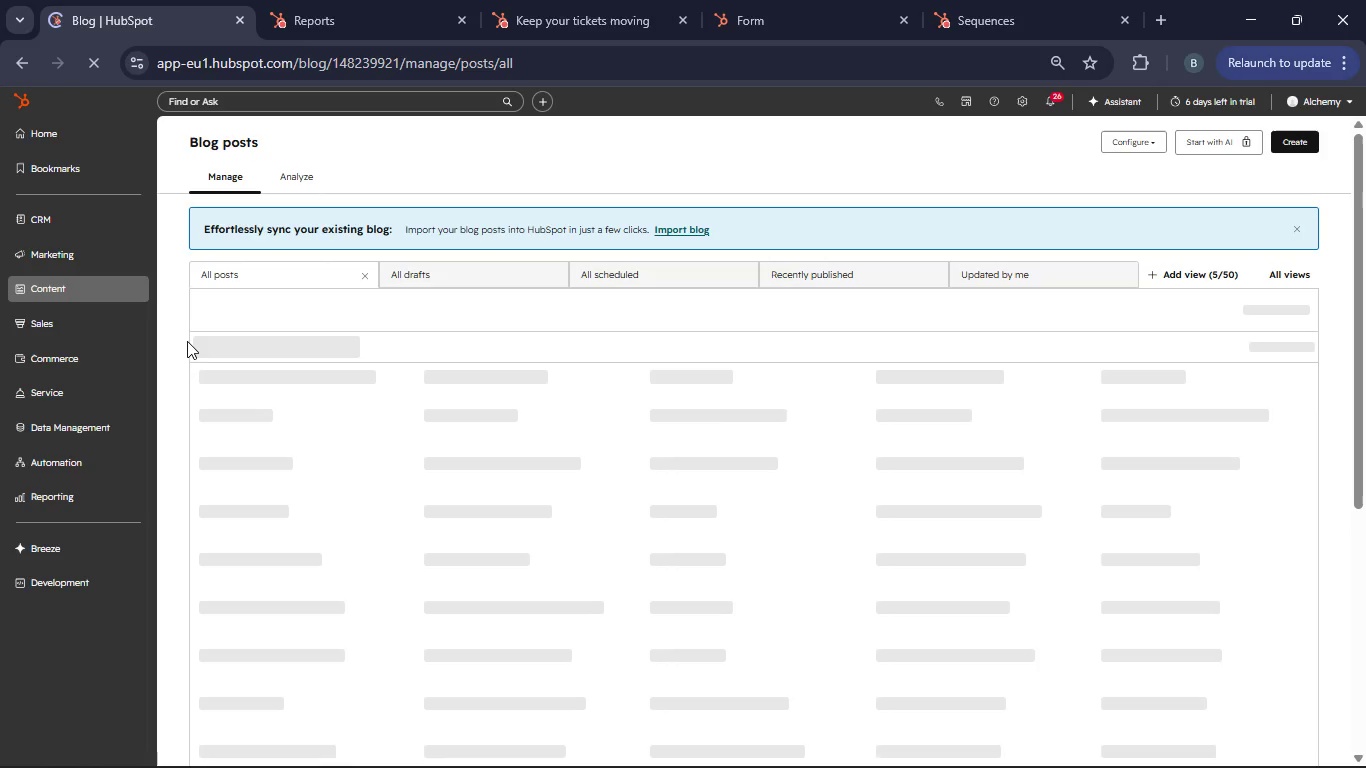 
left_click([1303, 144])
 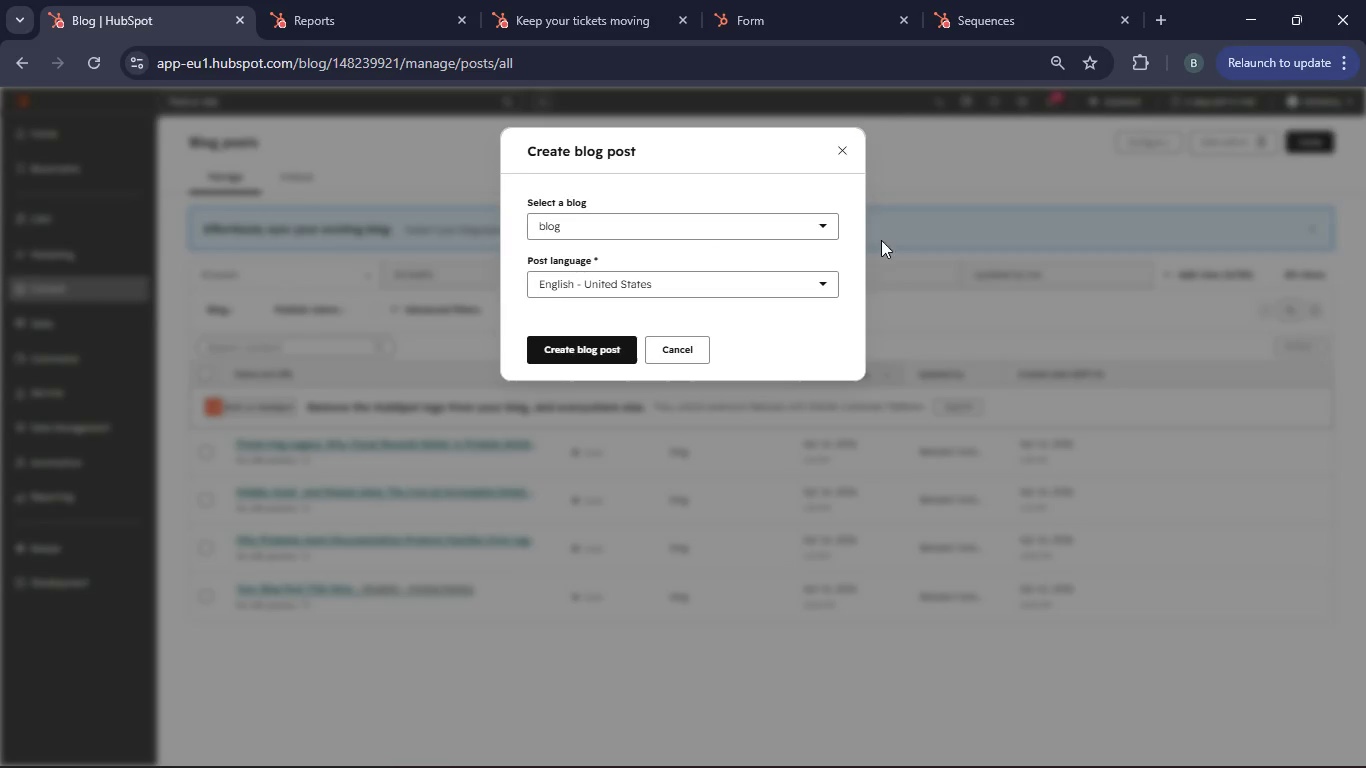 
left_click([727, 234])
 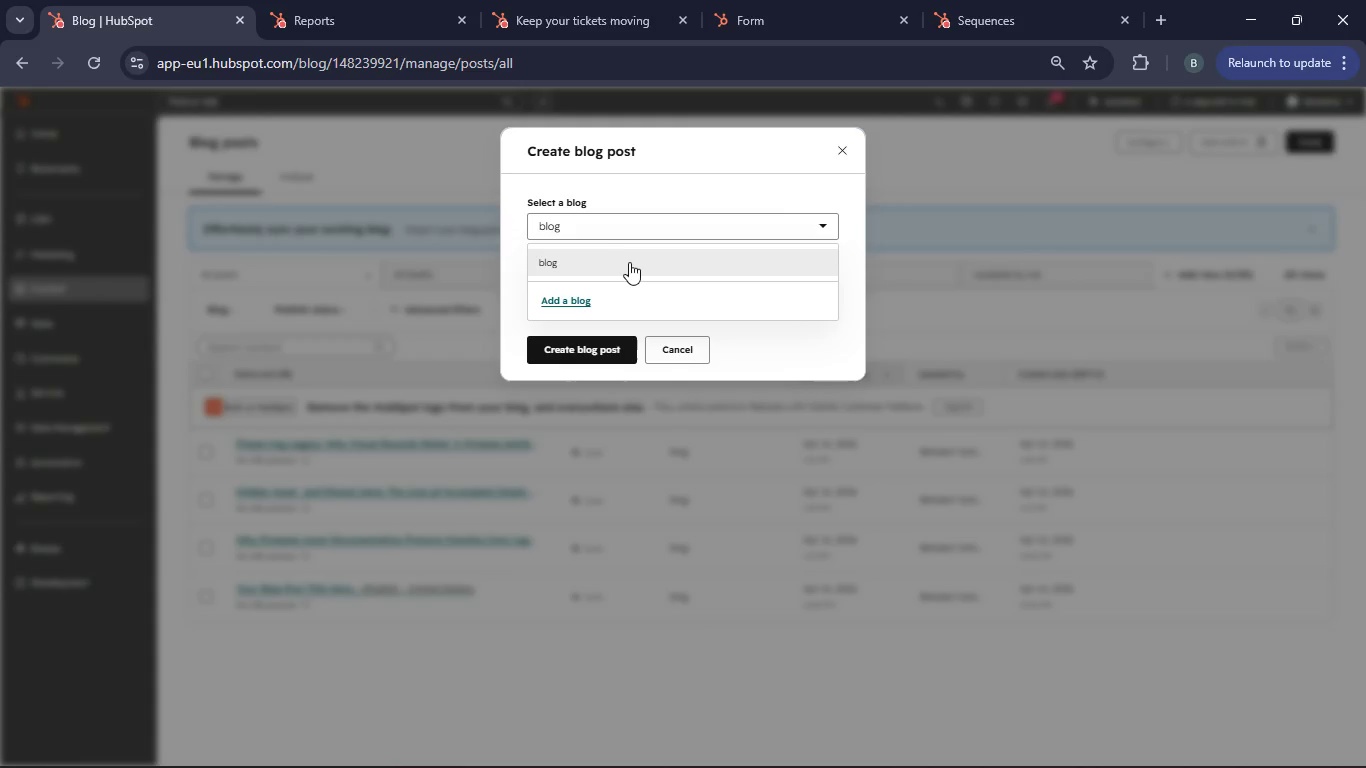 
left_click([619, 265])
 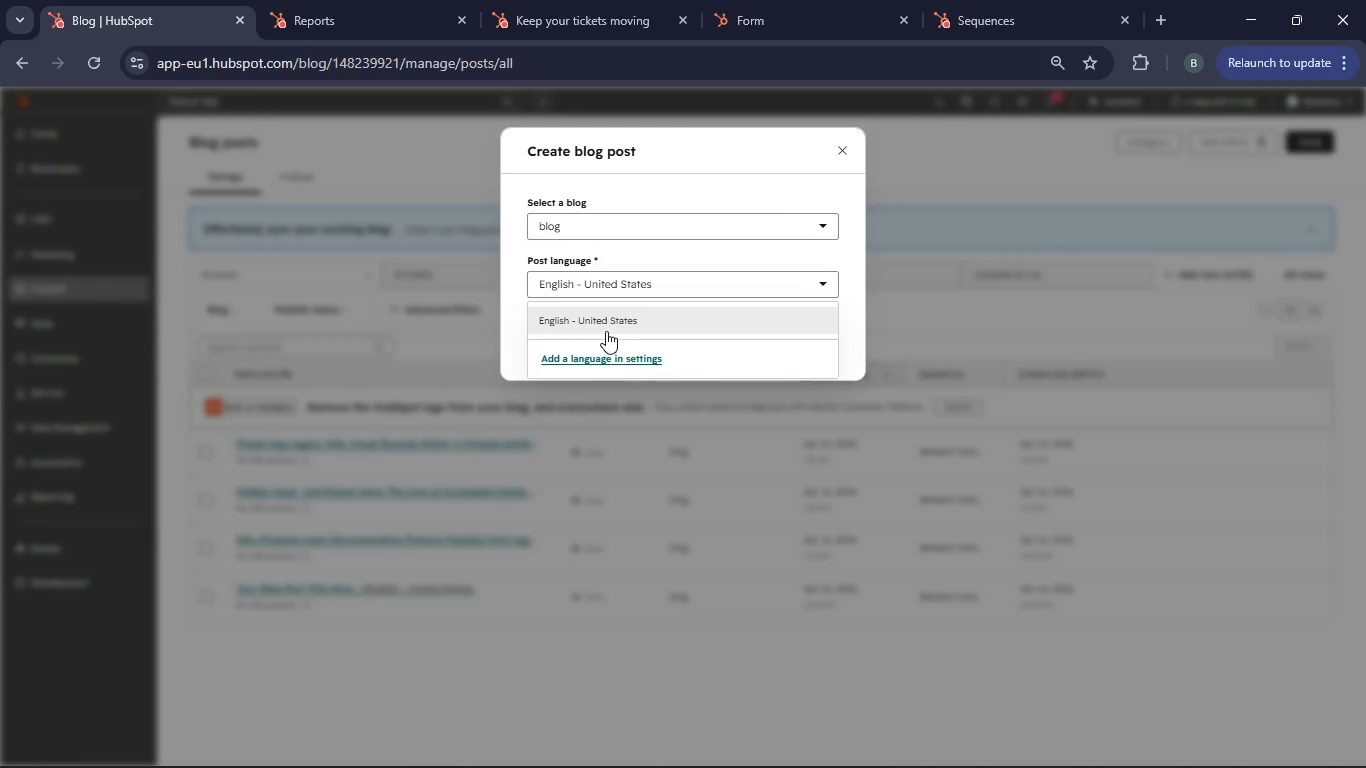 
left_click([601, 322])
 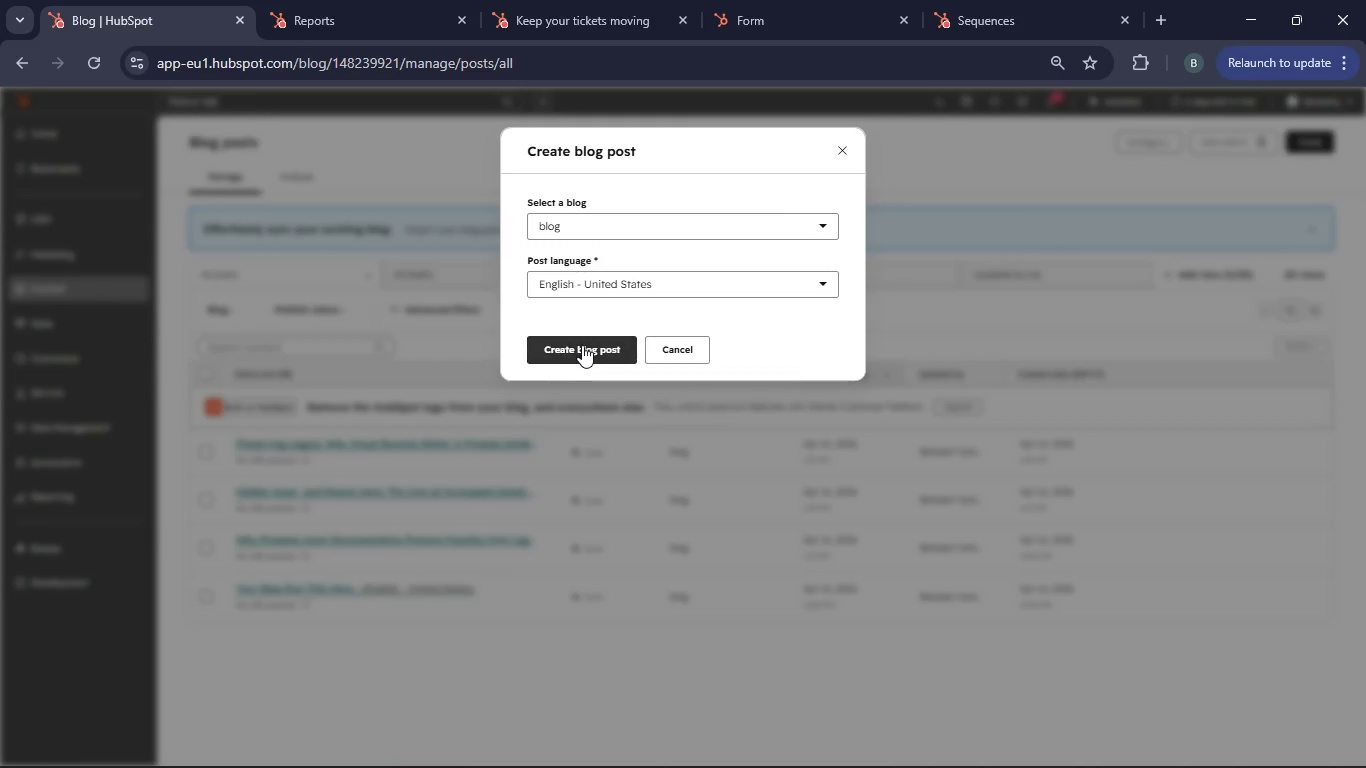 
left_click([582, 345])
 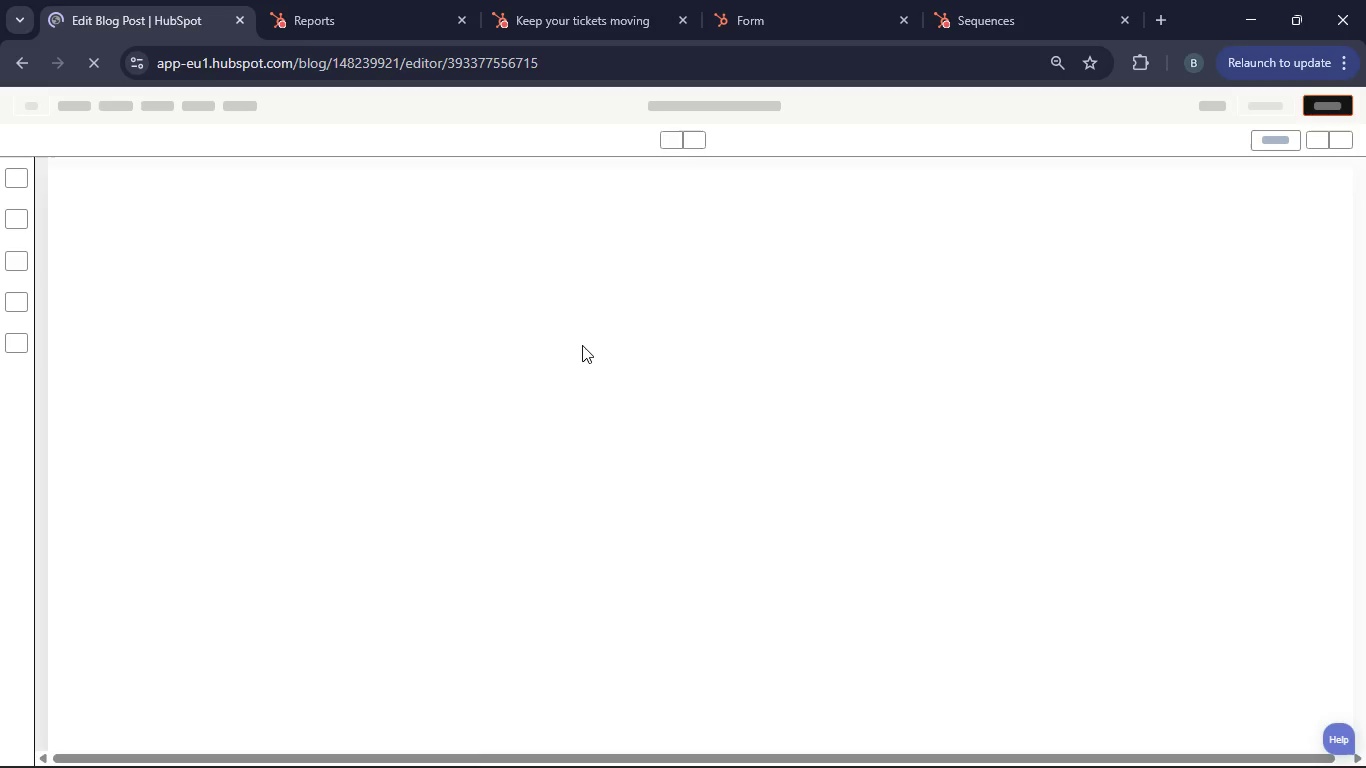 
wait(8.91)
 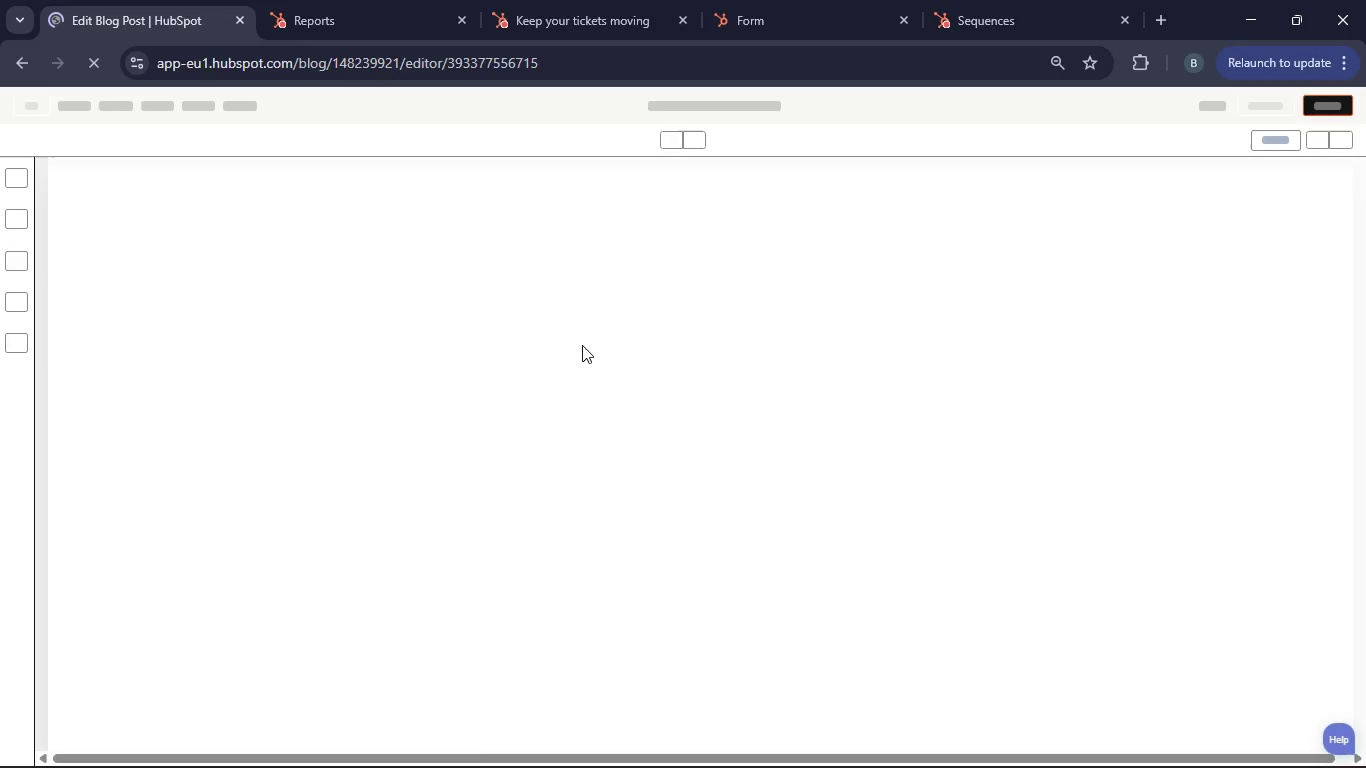 
left_click([750, 106])
 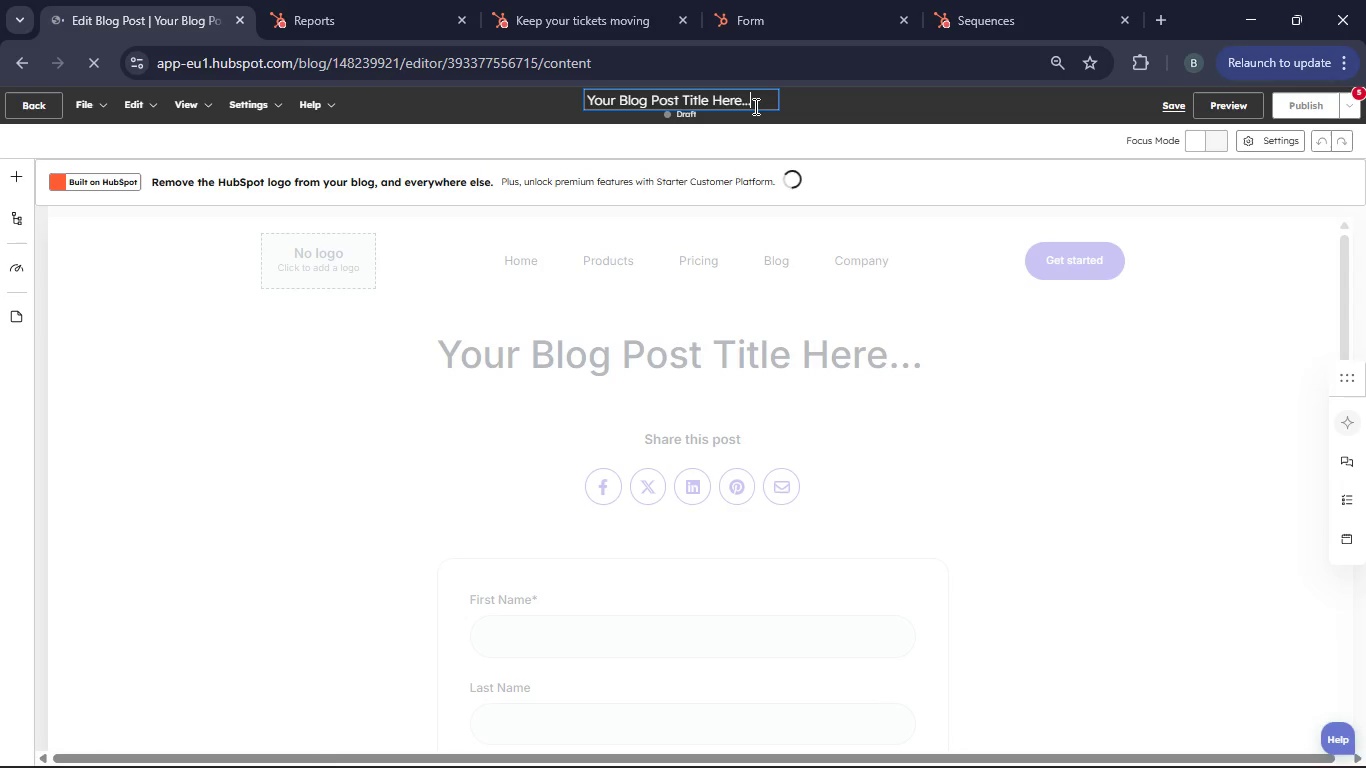 
key(Backspace)
key(Backspace)
key(Backspace)
key(Backspace)
key(Backspace)
key(Backspace)
key(Backspace)
key(Backspace)
key(Backspace)
key(Backspace)
key(Backspace)
key(Backspace)
key(Backspace)
key(Backspace)
type(te)
key(Backspace)
key(Backspace)
key(Backspace)
type(Te Awarenes tge)
 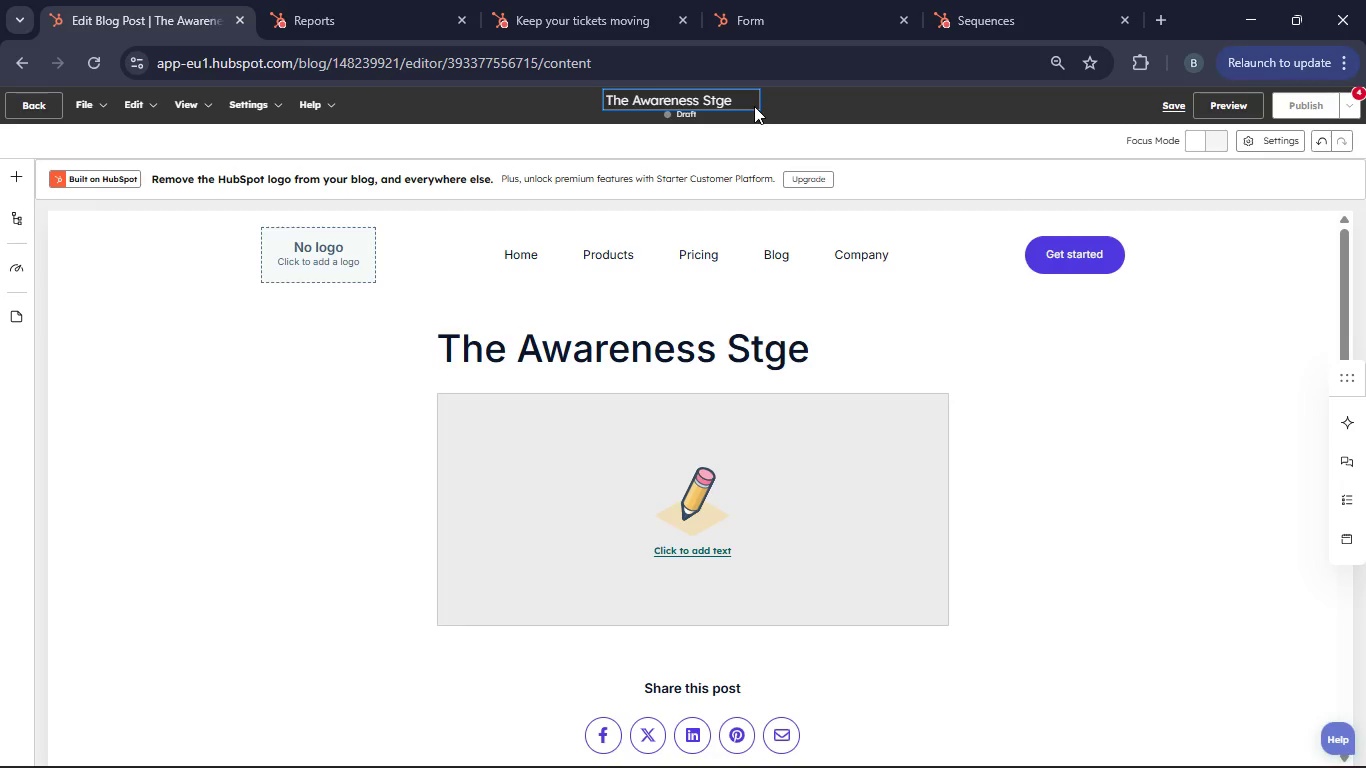 
hold_key(key=H, duration=2.98)
 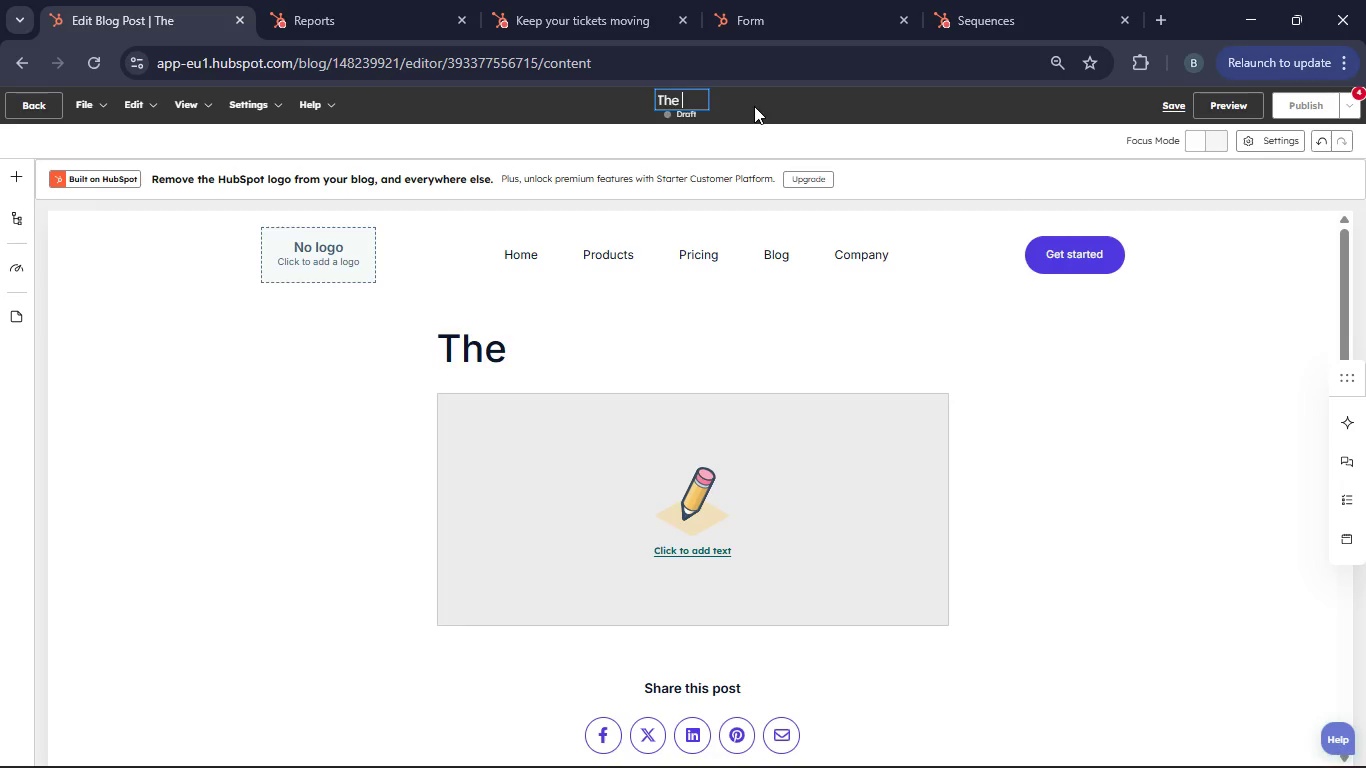 
left_click([773, 354])
 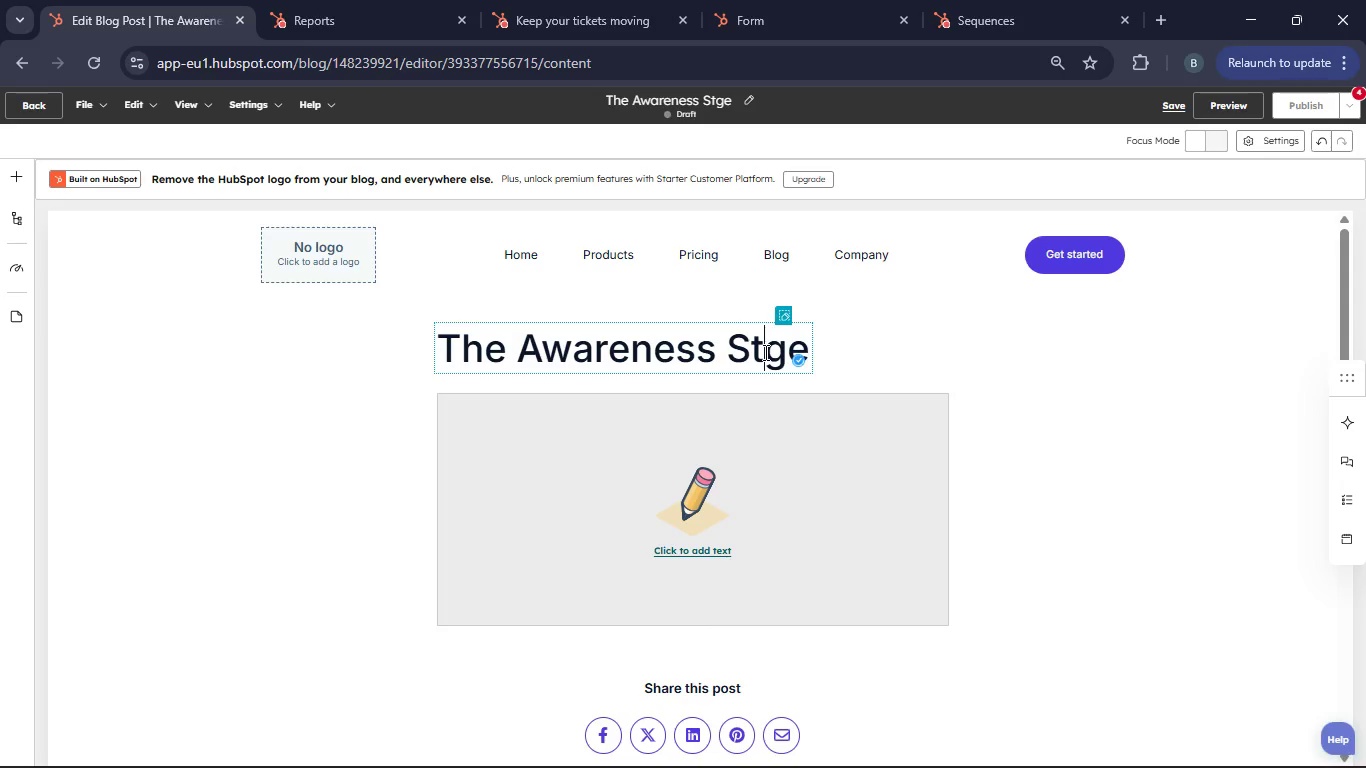 
key(A)
 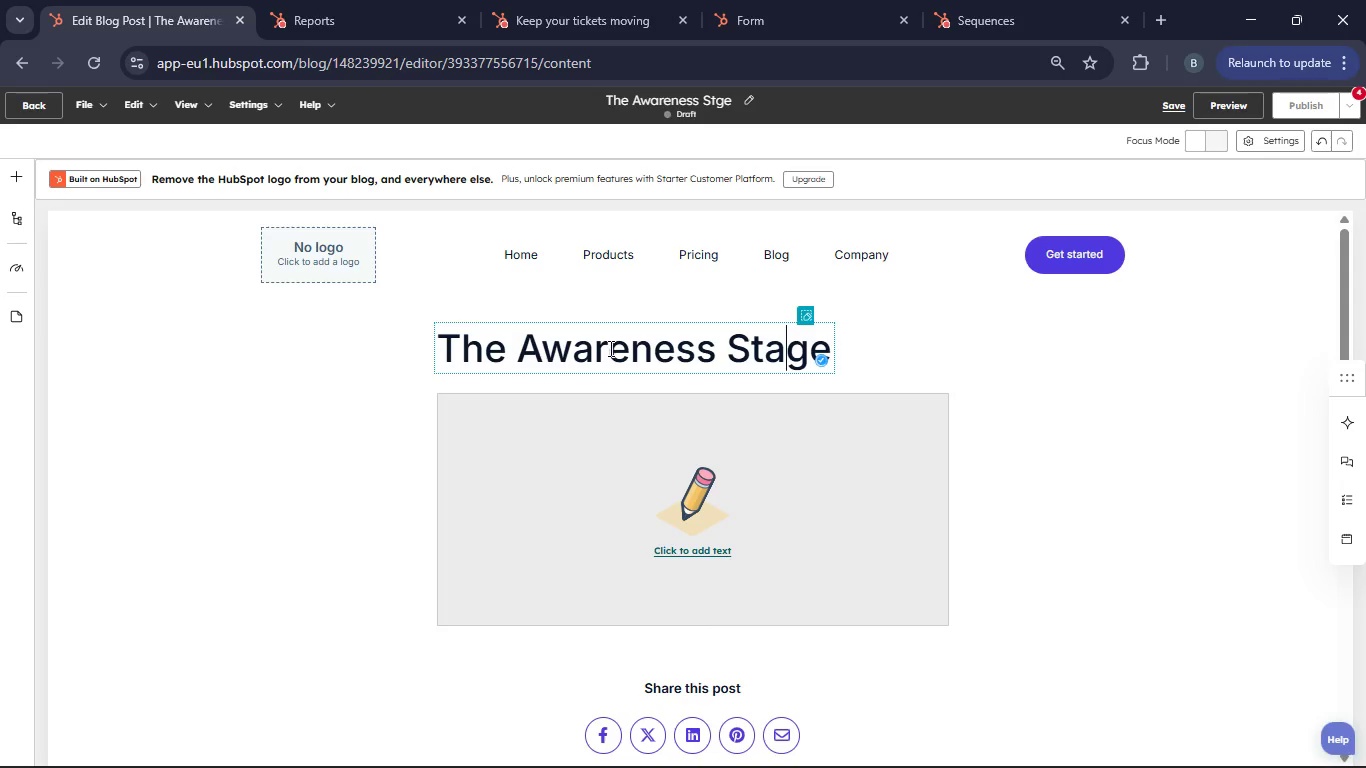 
left_click([606, 356])
 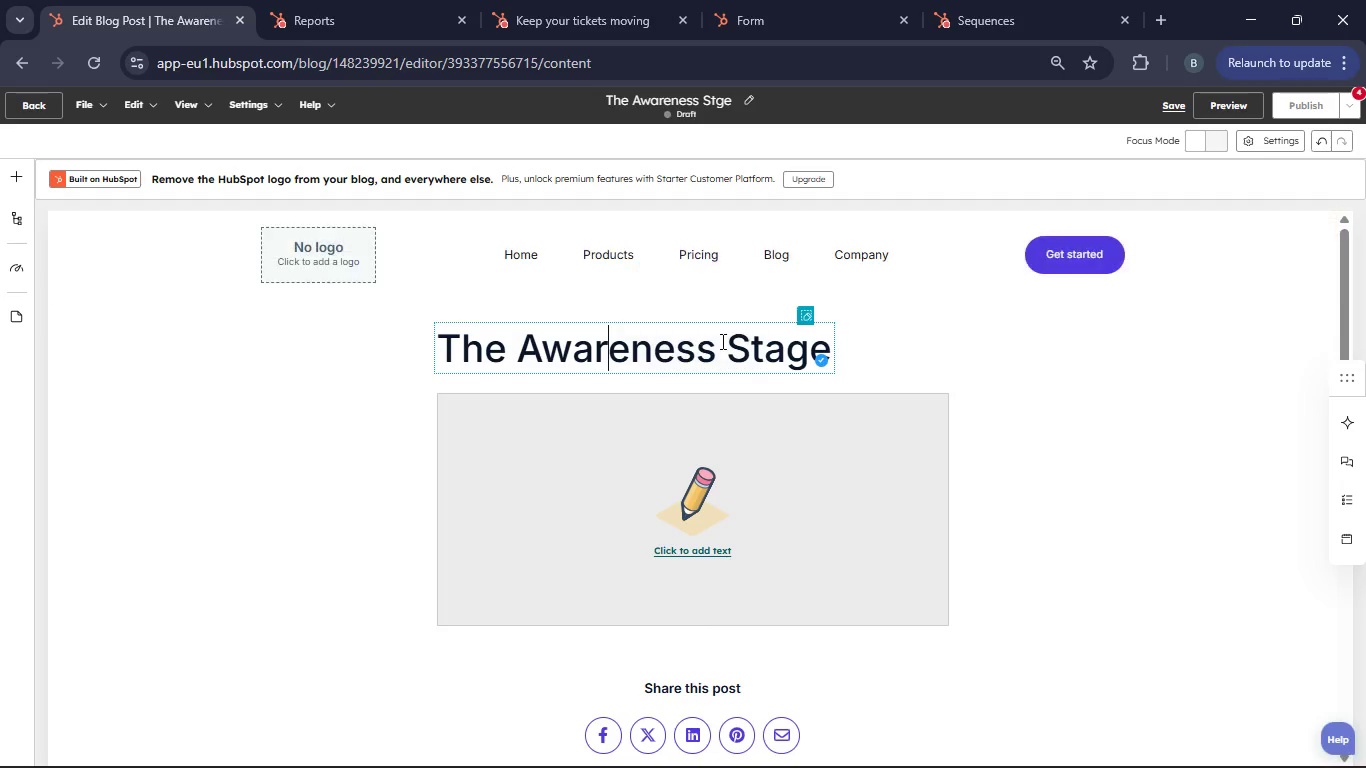 
left_click([723, 344])
 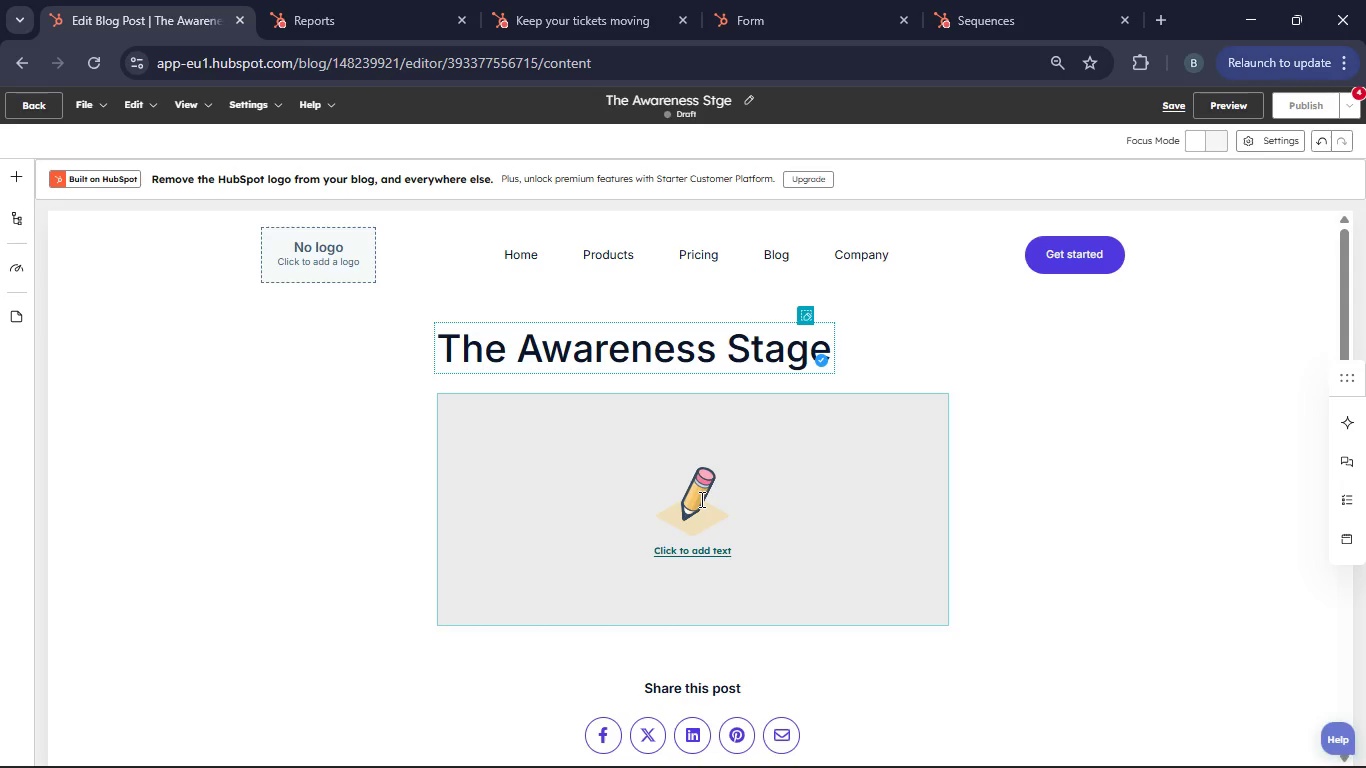 
wait(5.39)
 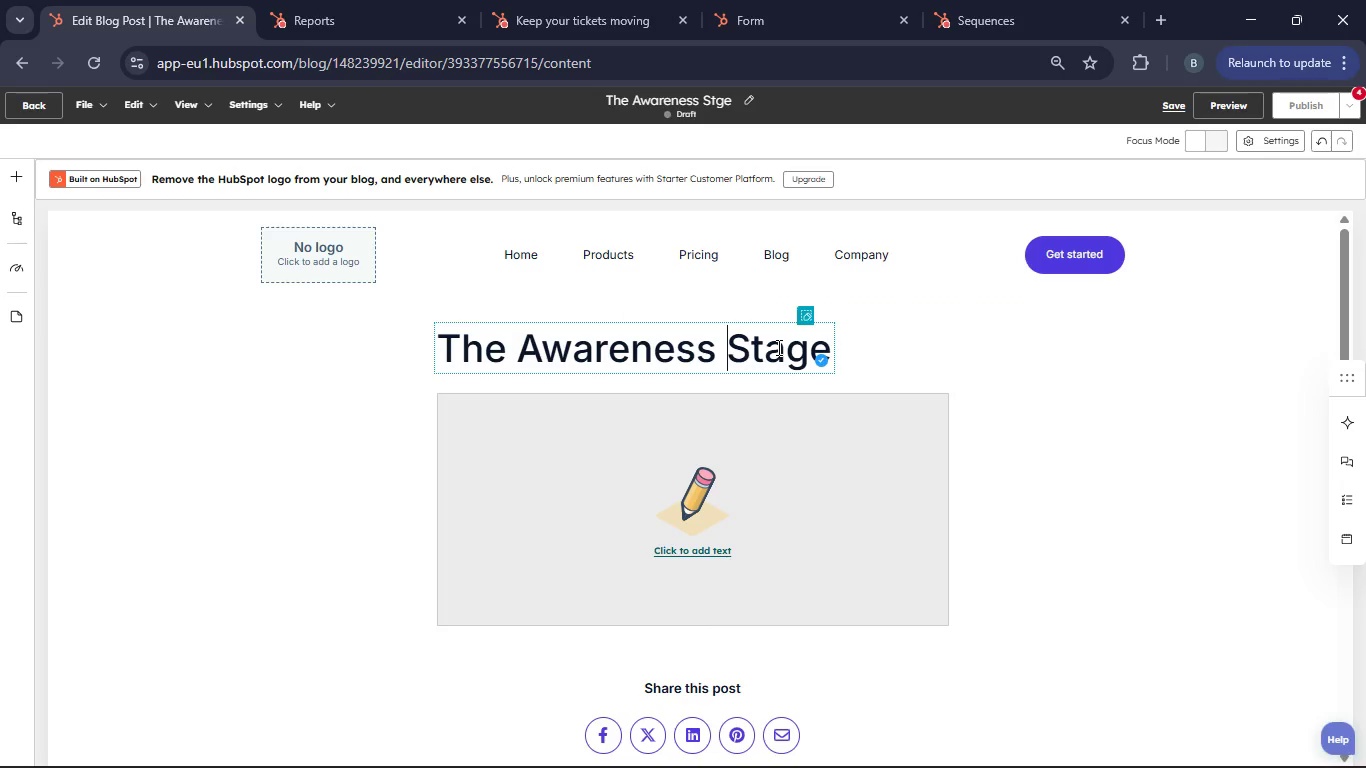 
left_click([690, 354])
 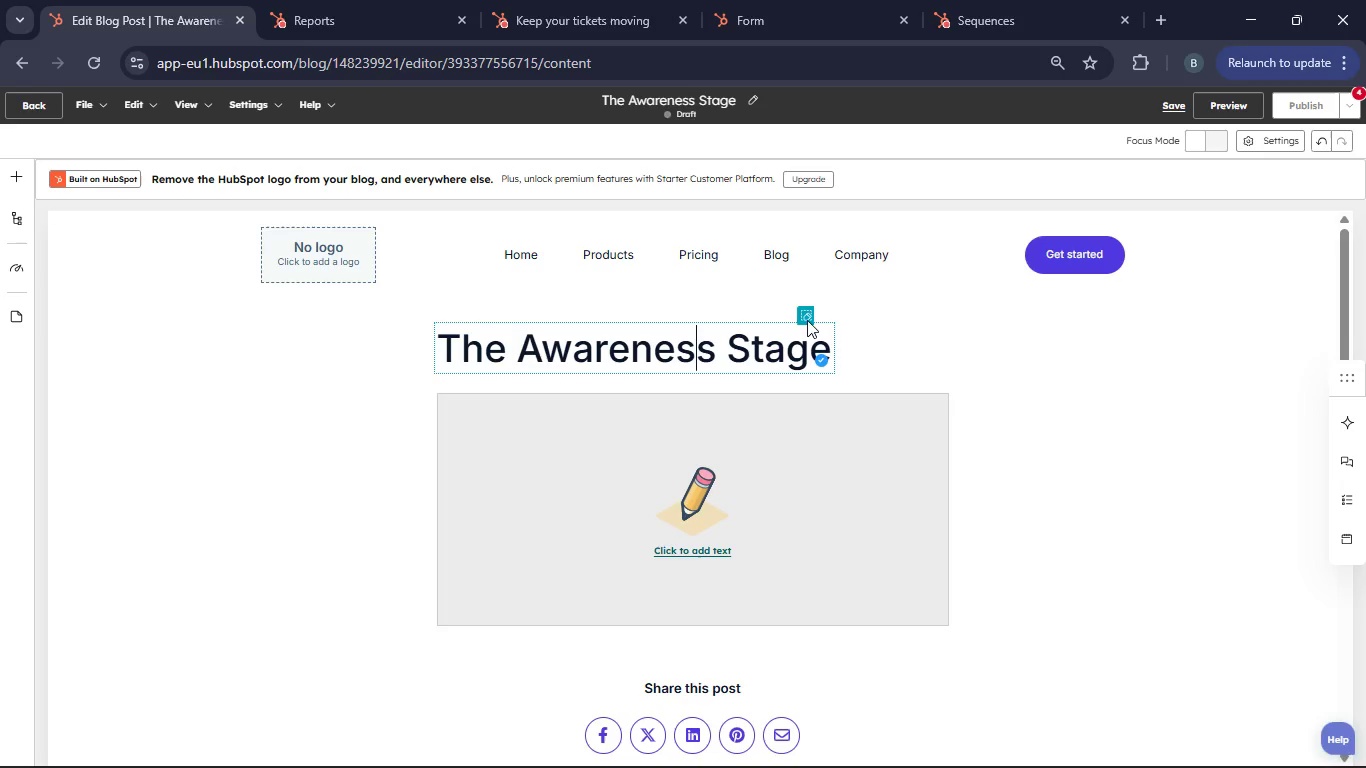 
left_click_drag(start_coordinate=[808, 316], to_coordinate=[859, 323])
 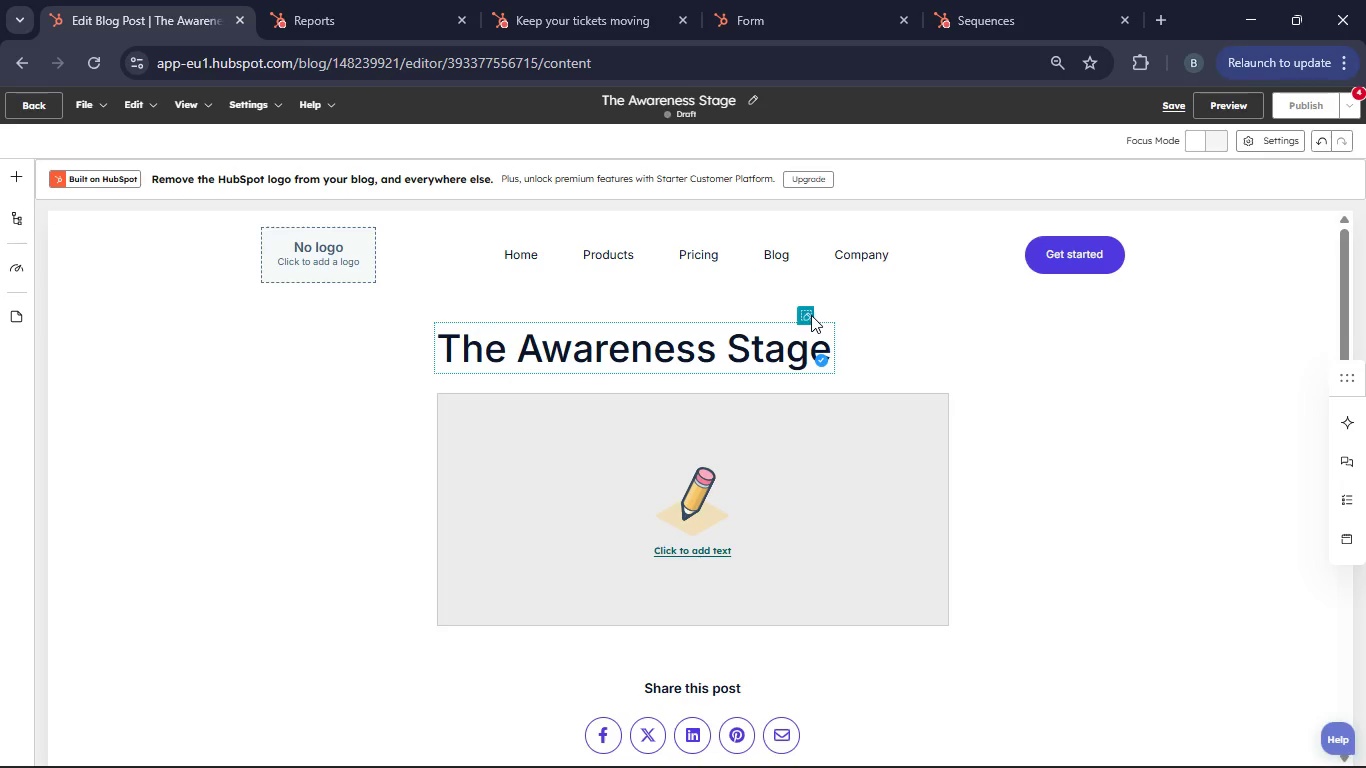 
left_click([811, 315])
 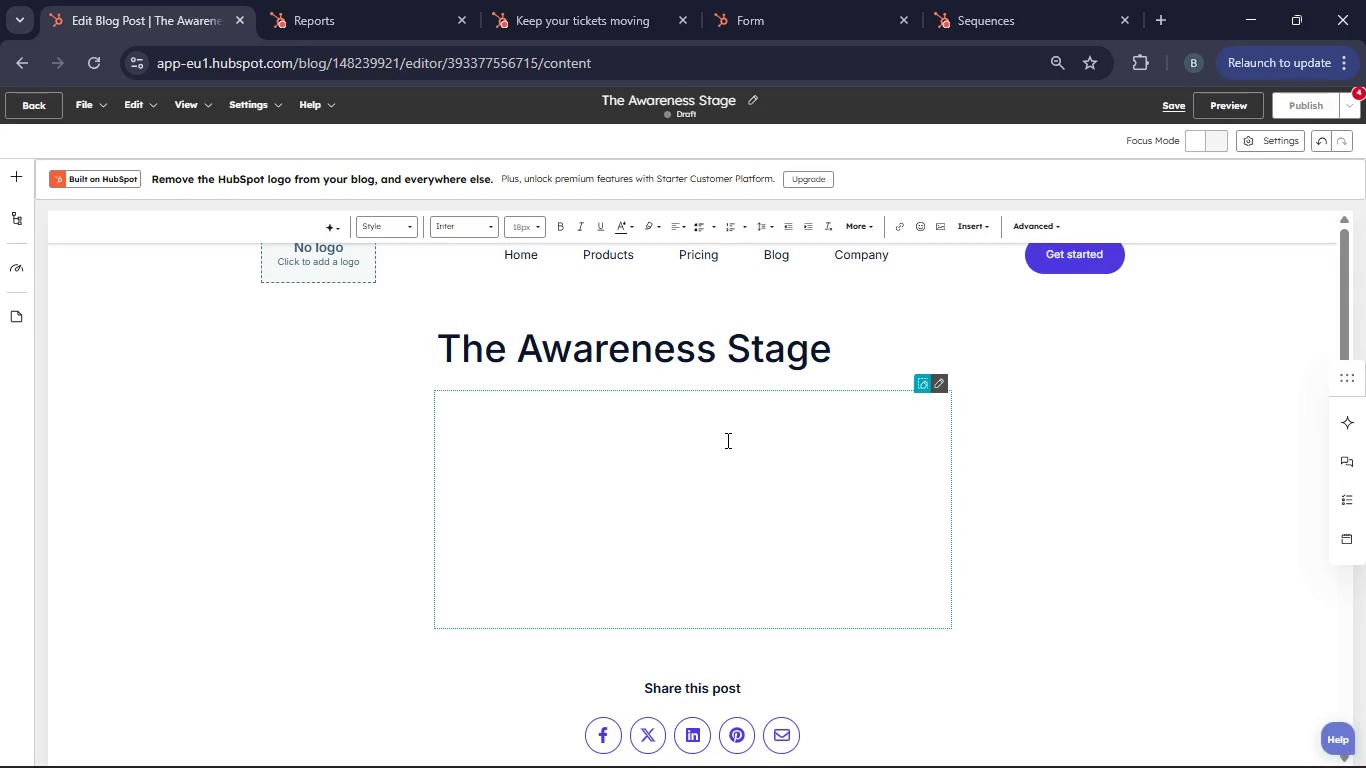 
wait(8.77)
 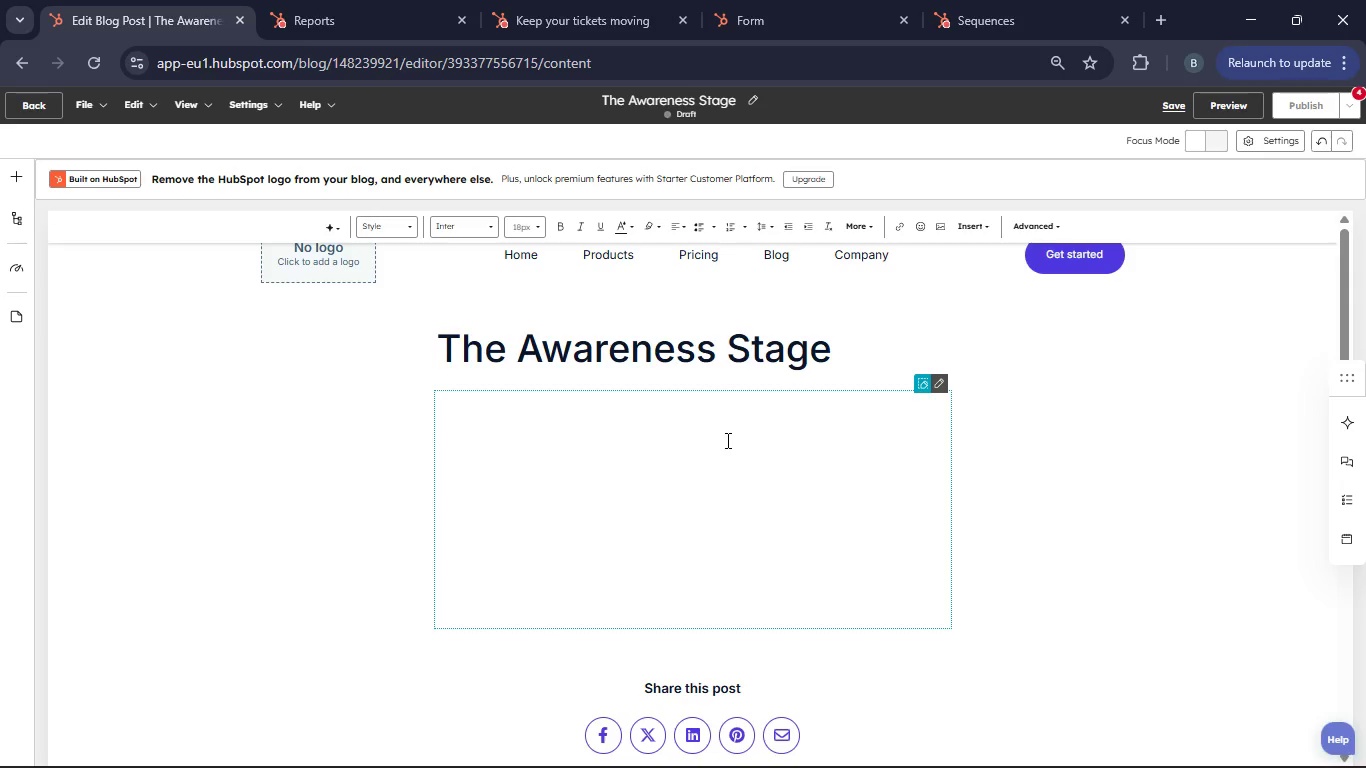 
type(The Foundation of Flavor)
 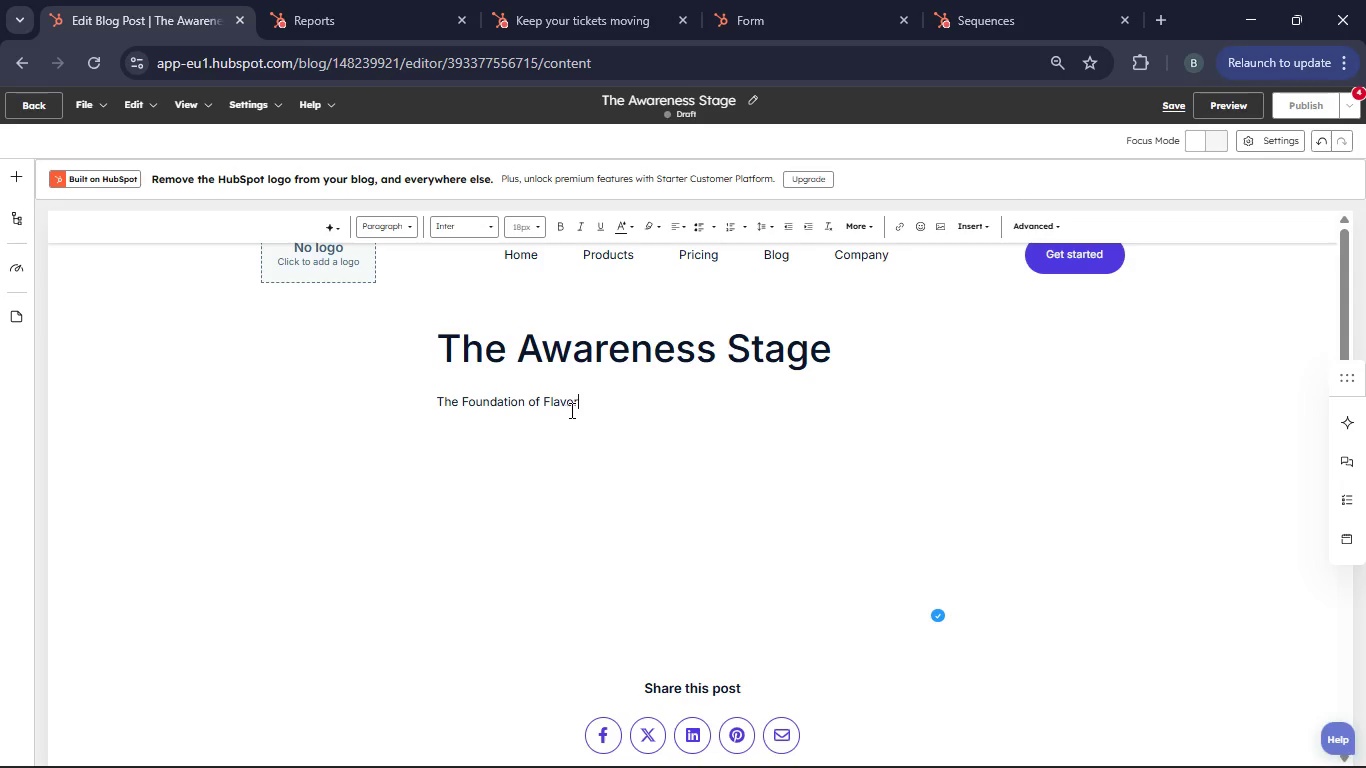 
left_click_drag(start_coordinate=[582, 406], to_coordinate=[425, 400])
 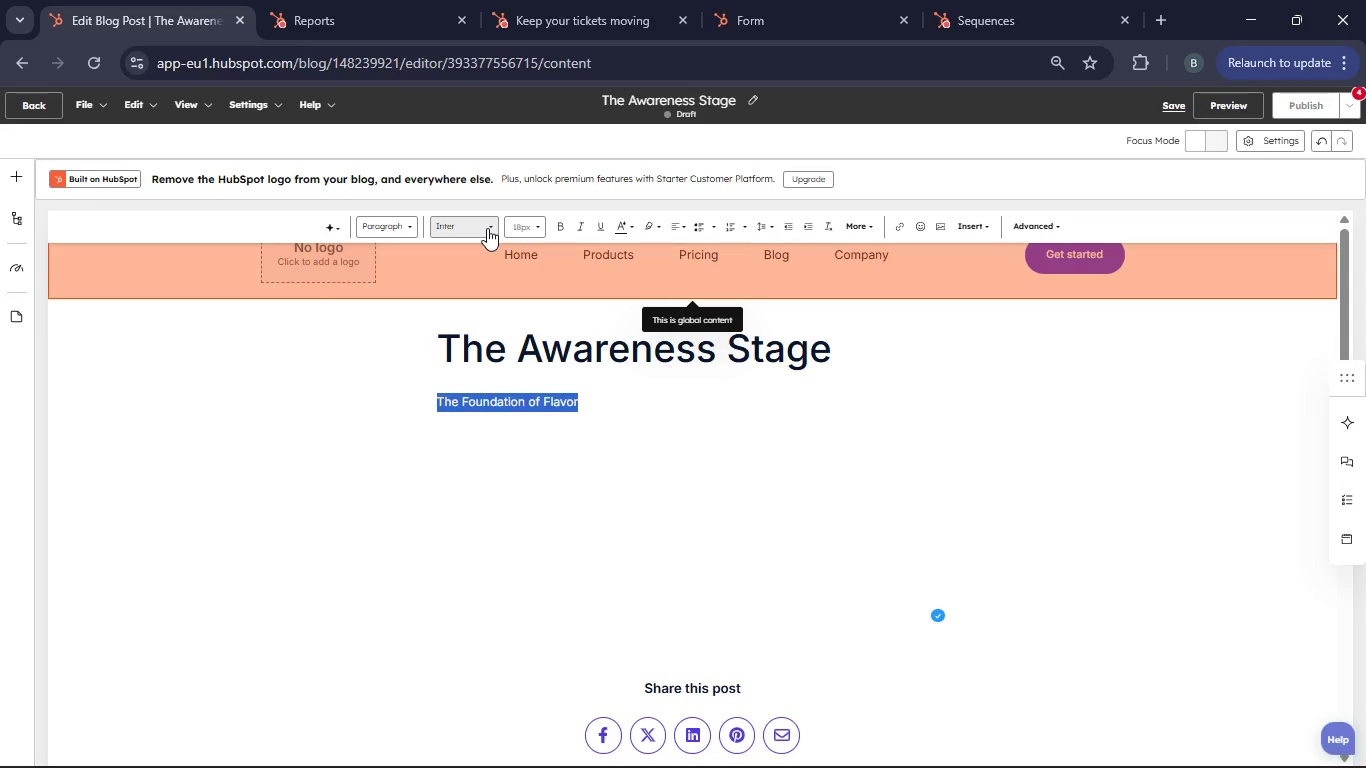 
left_click([487, 228])
 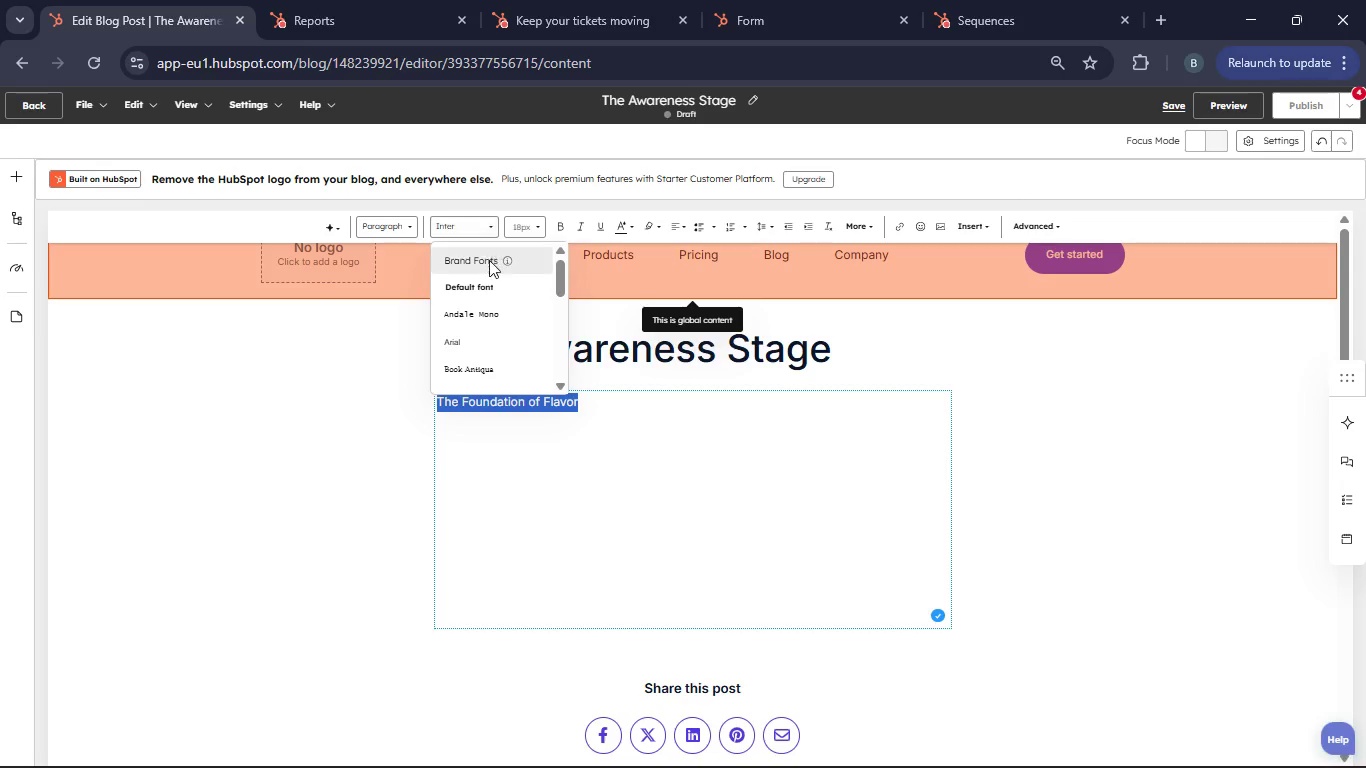 
wait(5.73)
 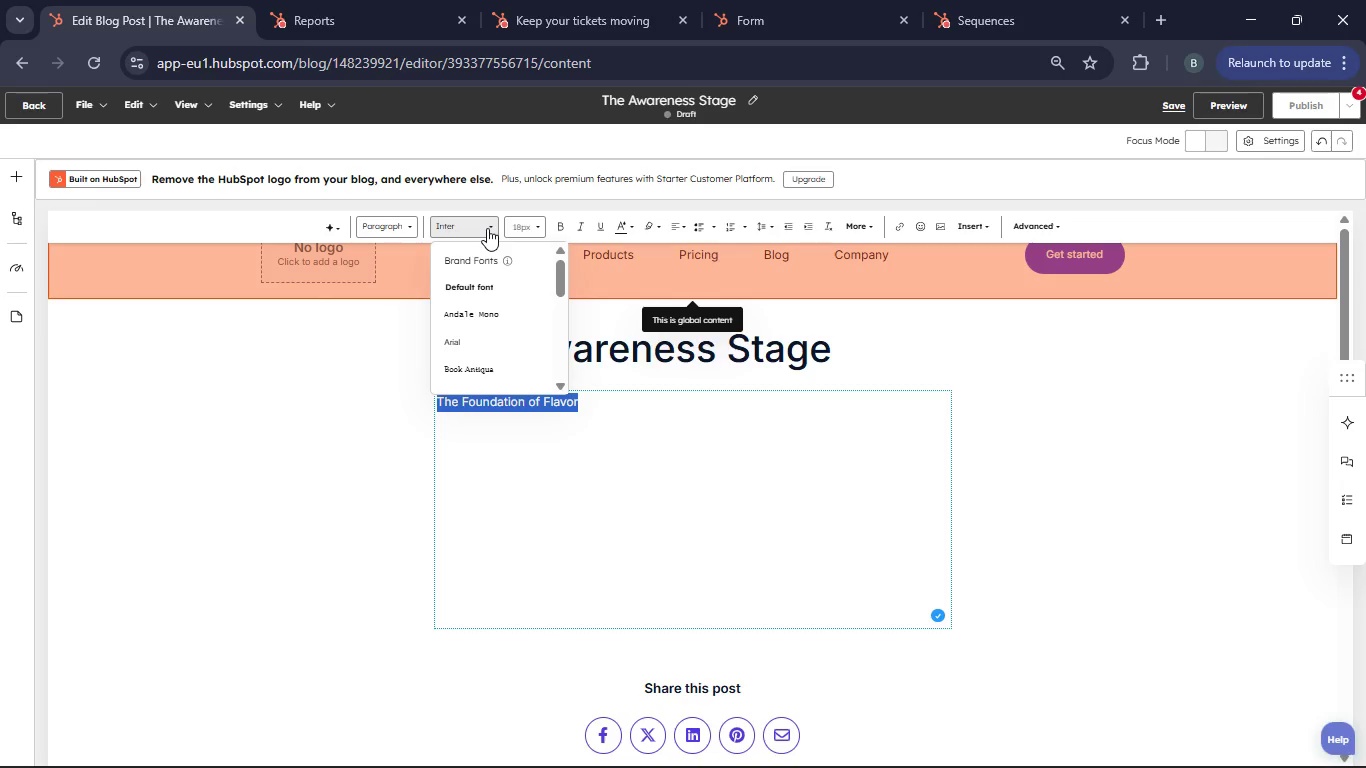 
left_click_drag(start_coordinate=[560, 280], to_coordinate=[566, 365])
 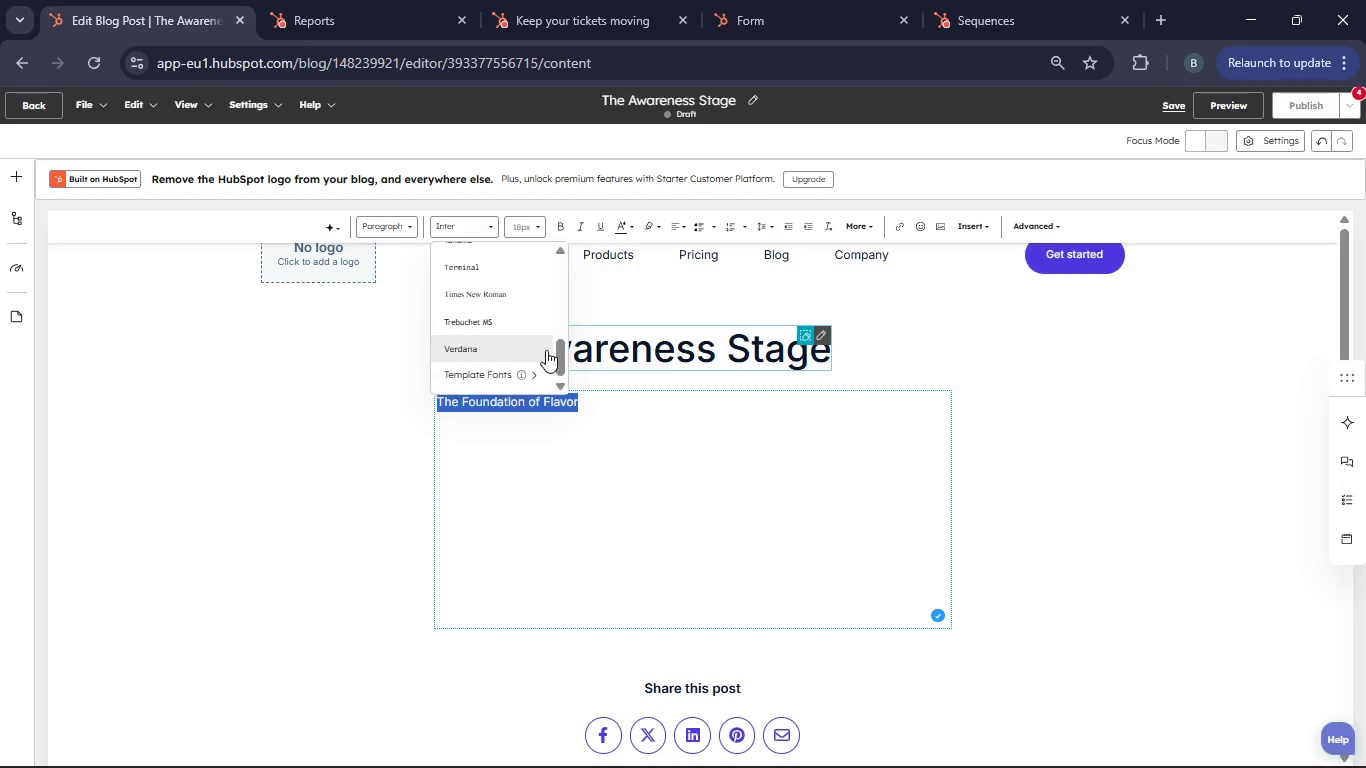 
left_click_drag(start_coordinate=[556, 355], to_coordinate=[544, 264])
 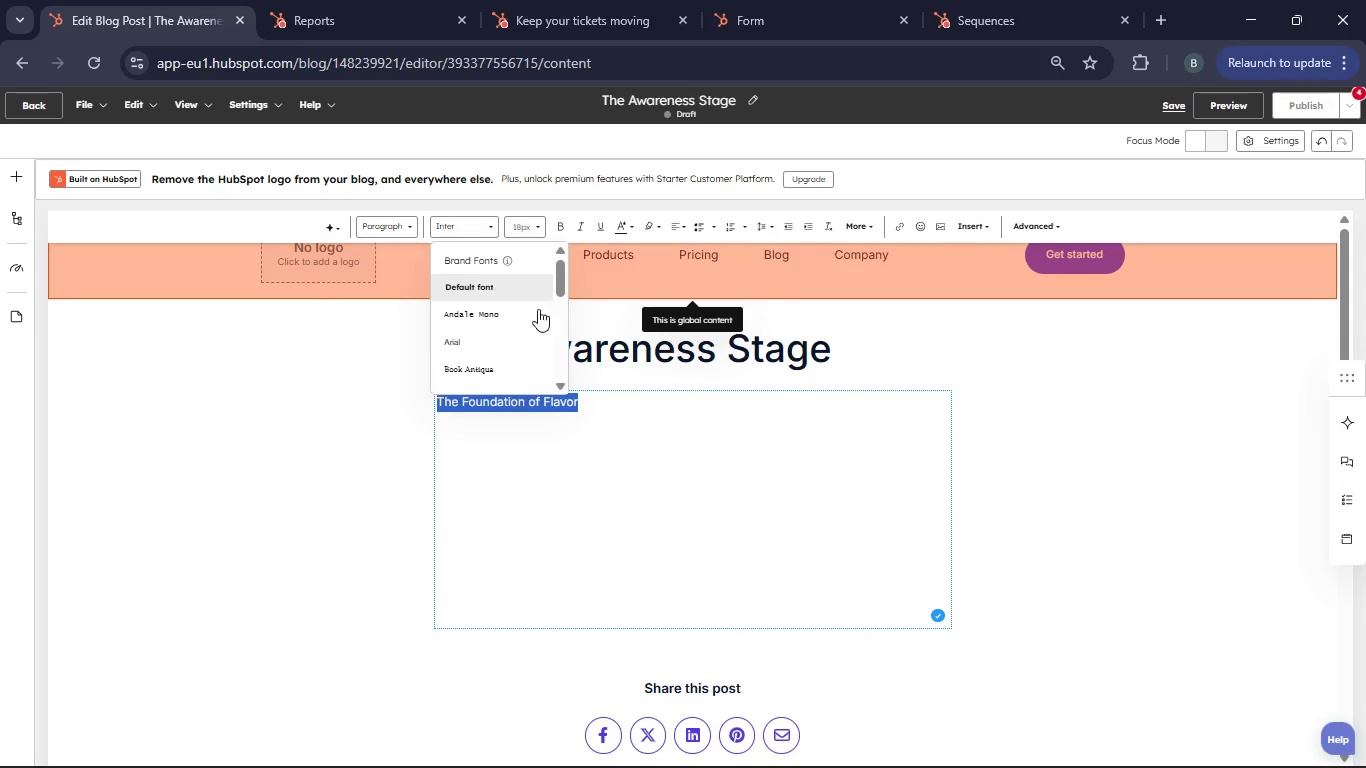 
left_click([582, 496])
 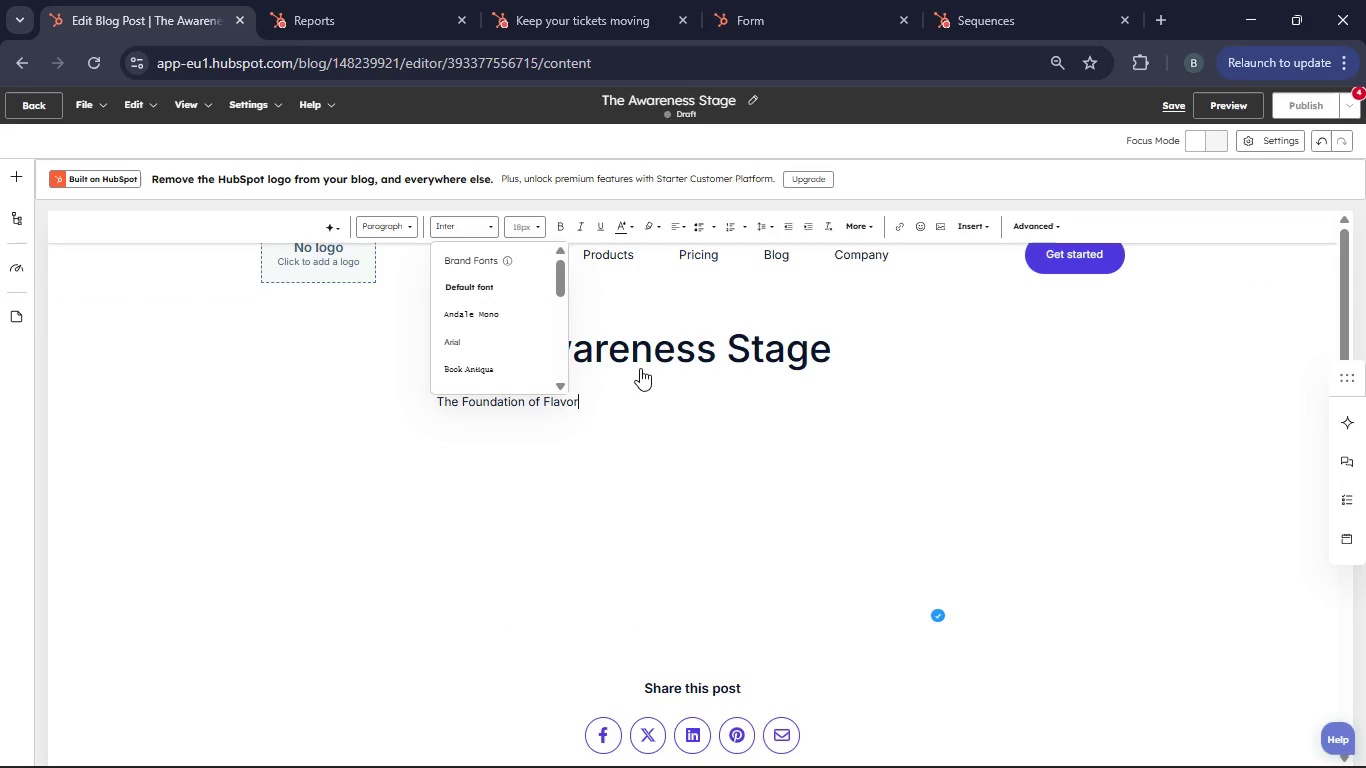 
left_click([640, 368])
 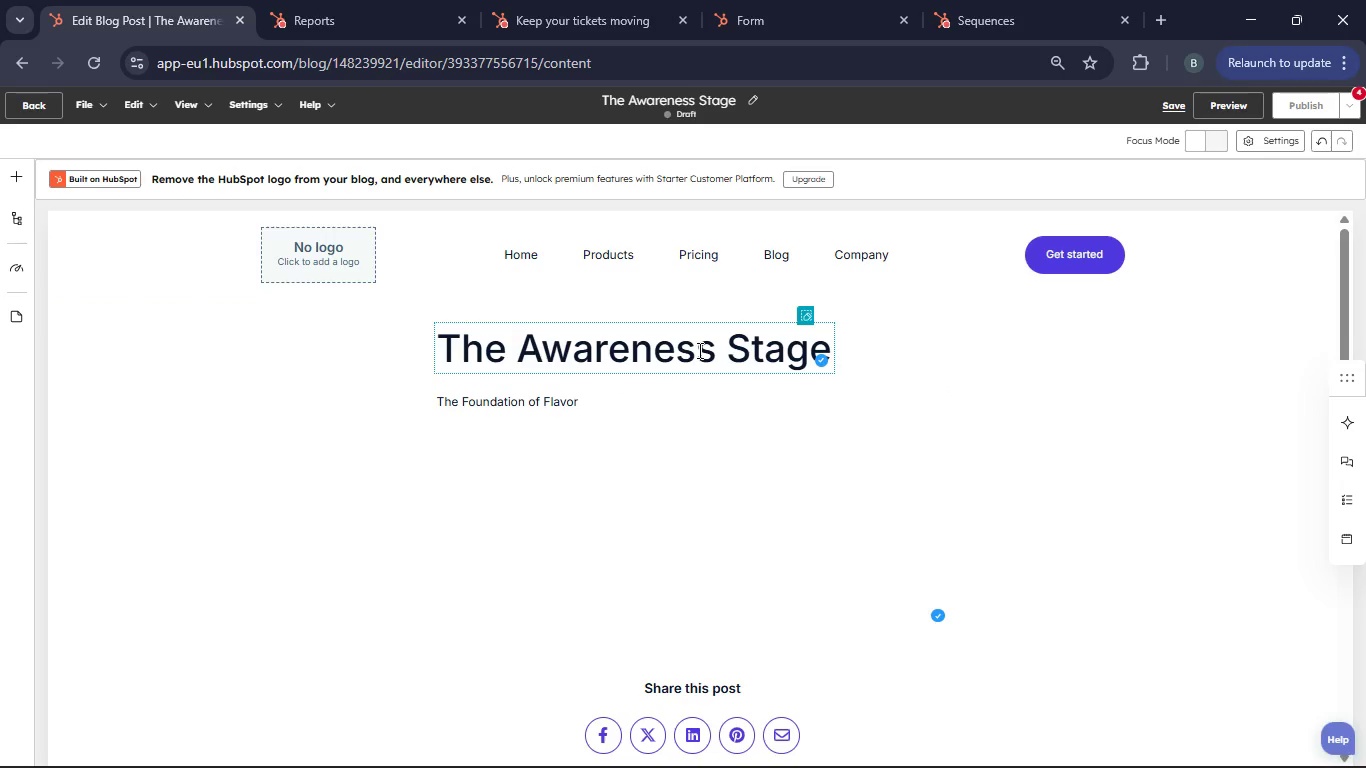 
hold_key(key=ArrowRight, duration=0.38)
 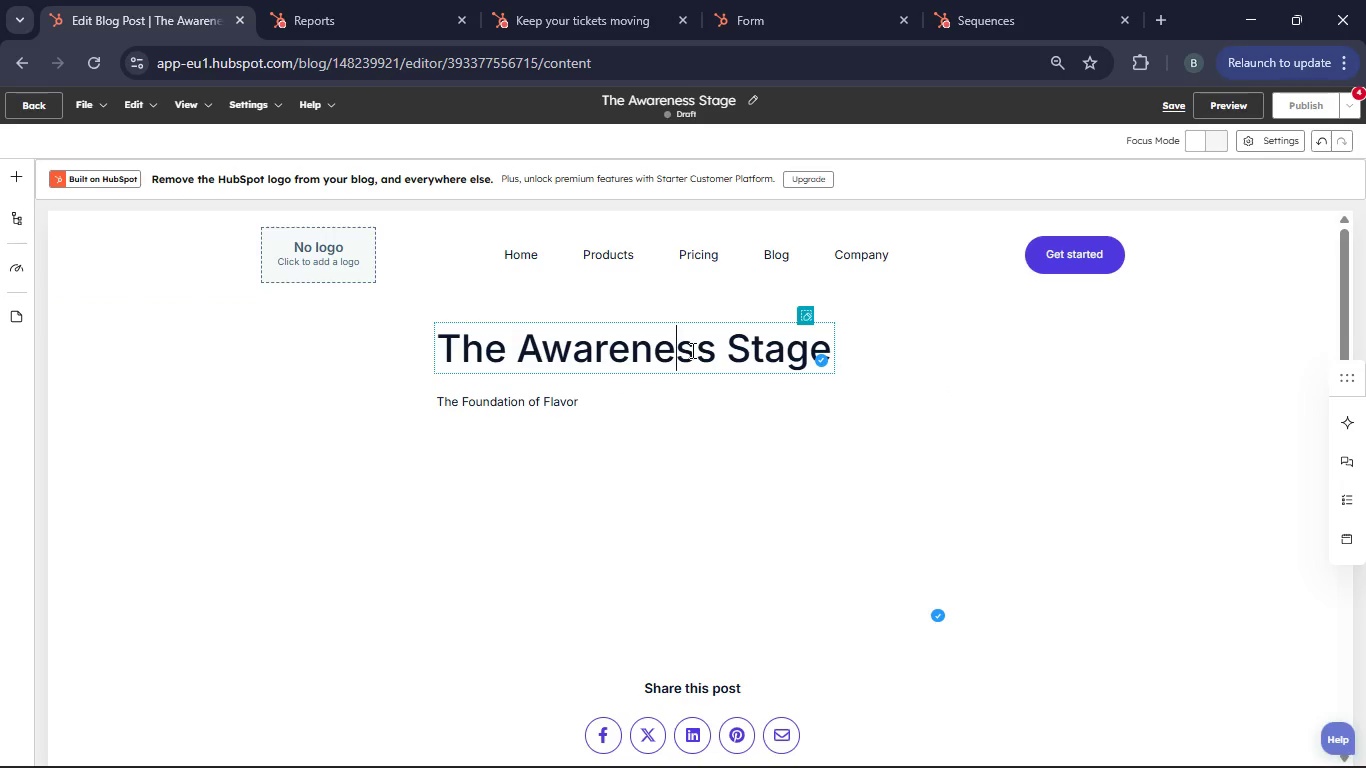 
hold_key(key=ArrowRight, duration=0.66)
 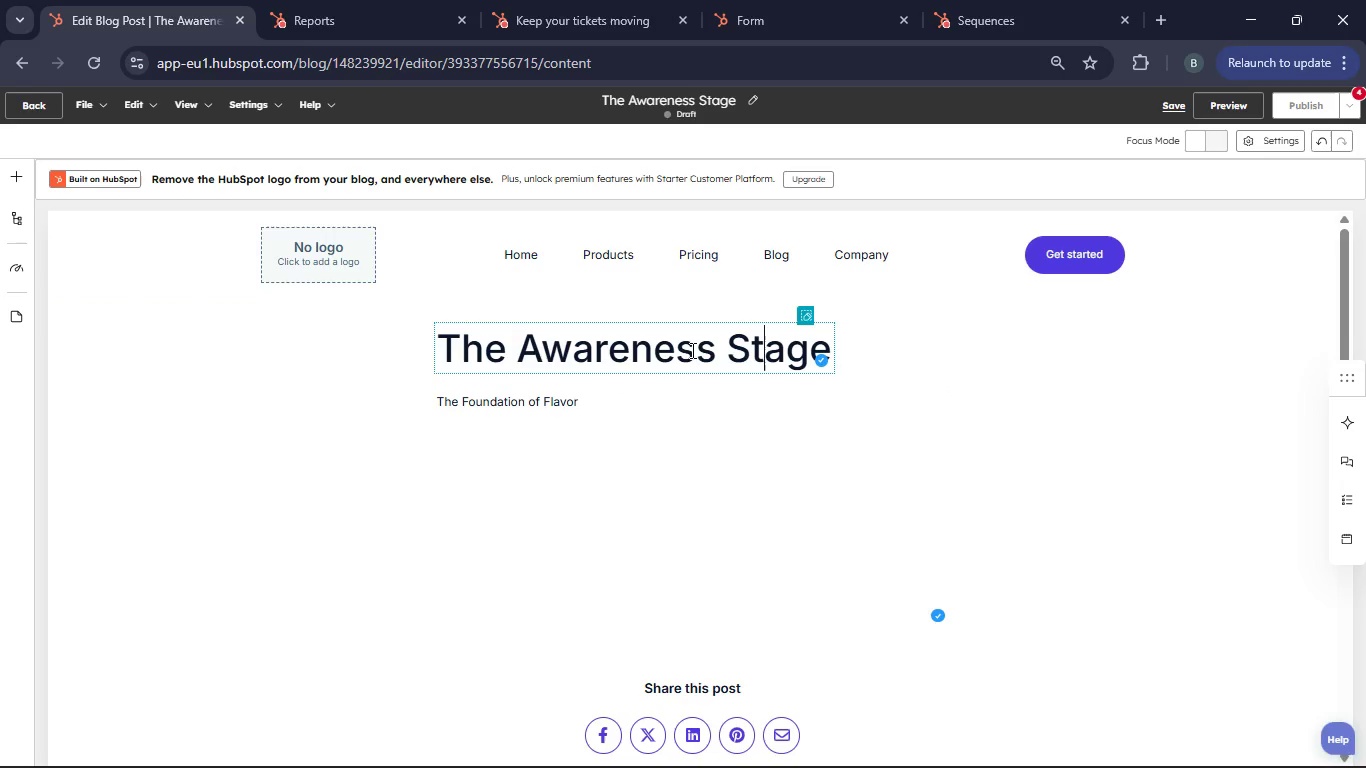 
hold_key(key=ArrowRight, duration=0.34)
 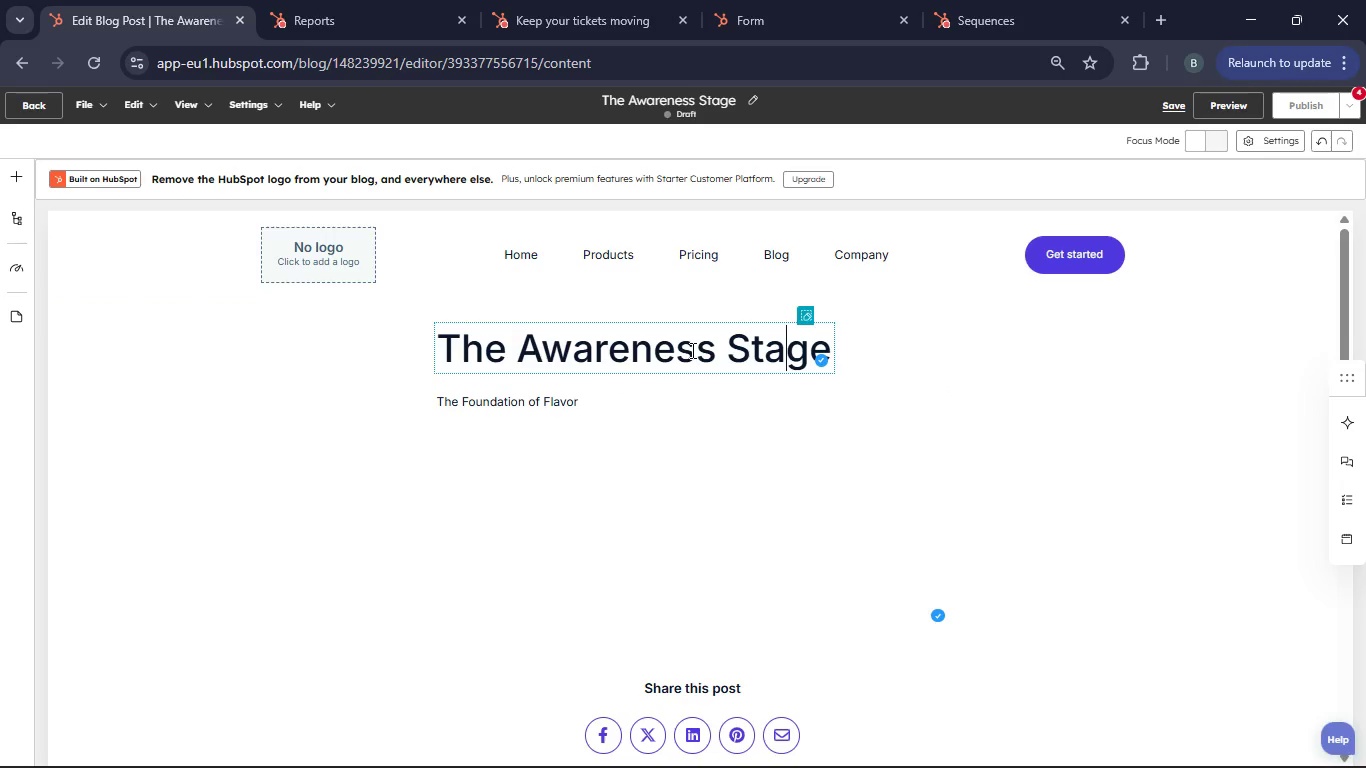 
key(ArrowRight)
 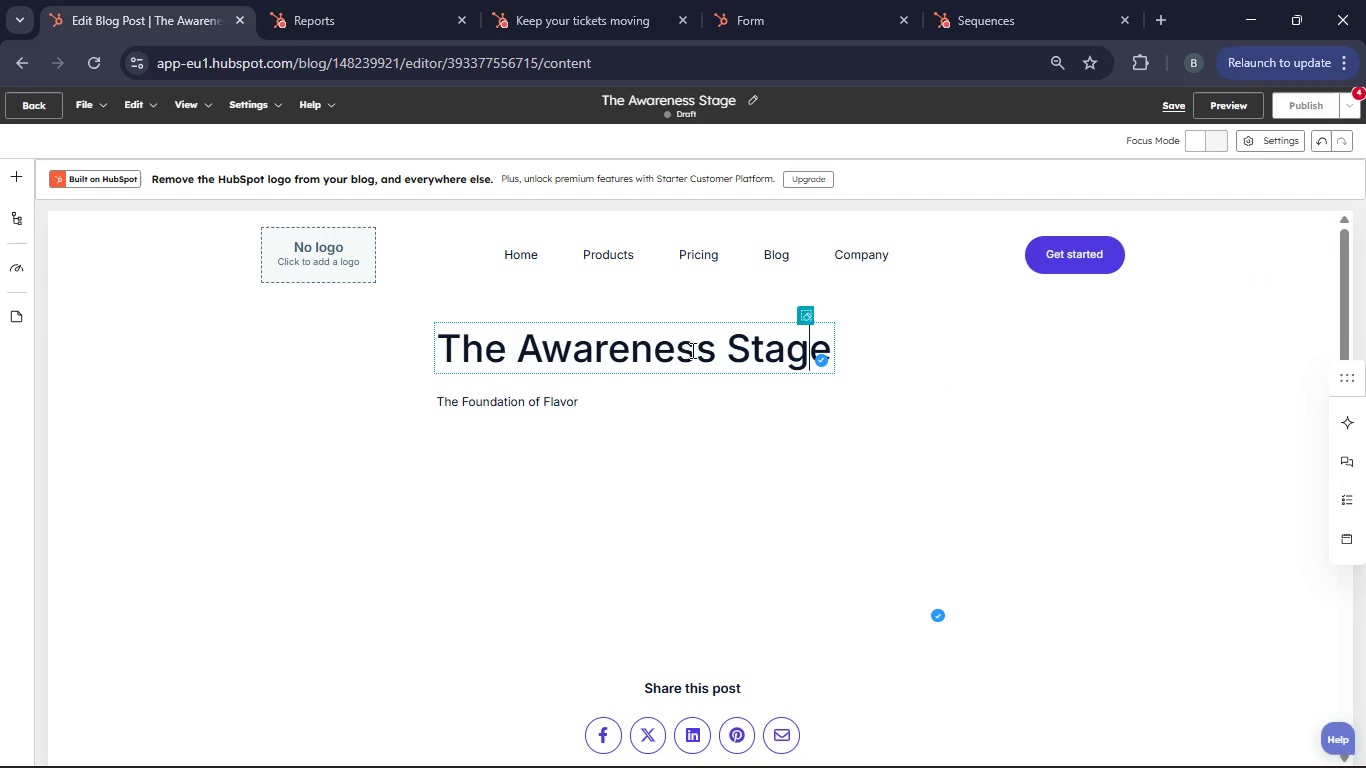 
key(ArrowRight)
 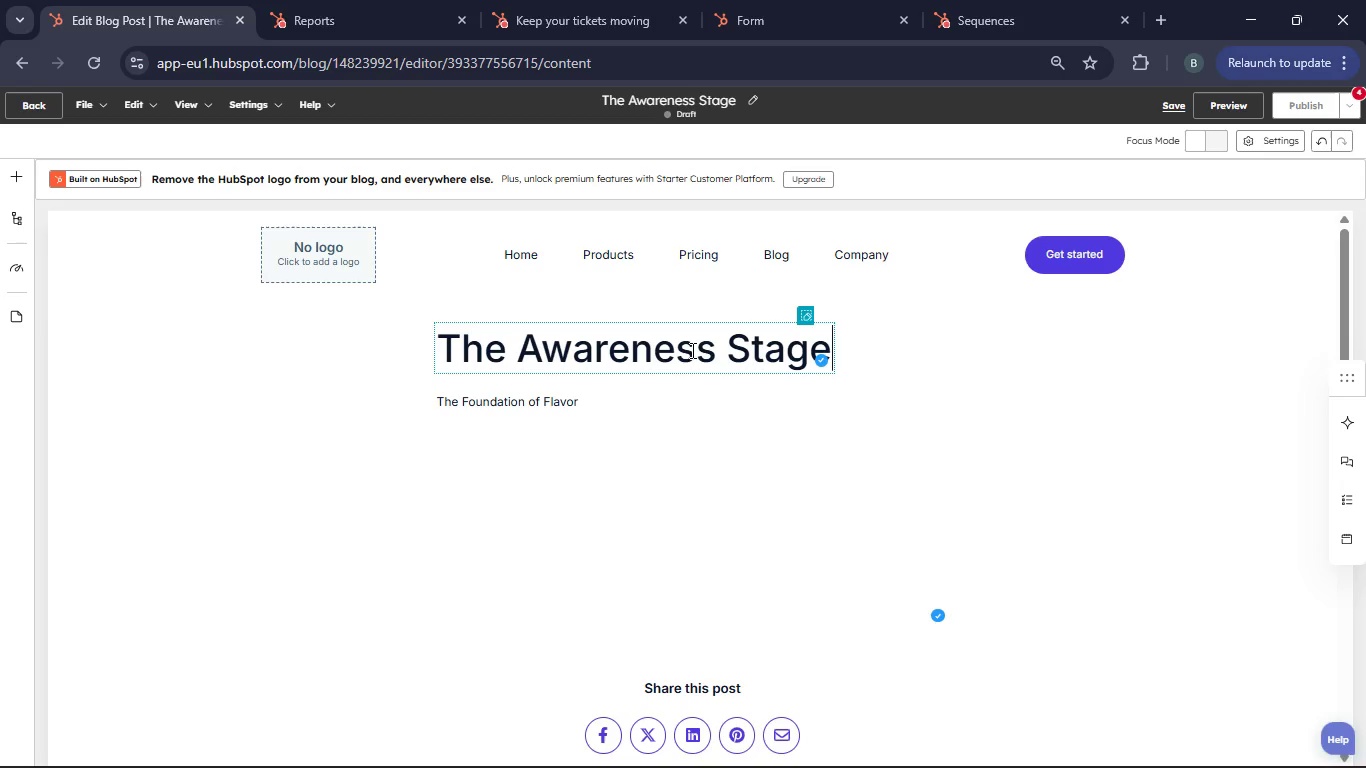 
key(ArrowRight)
 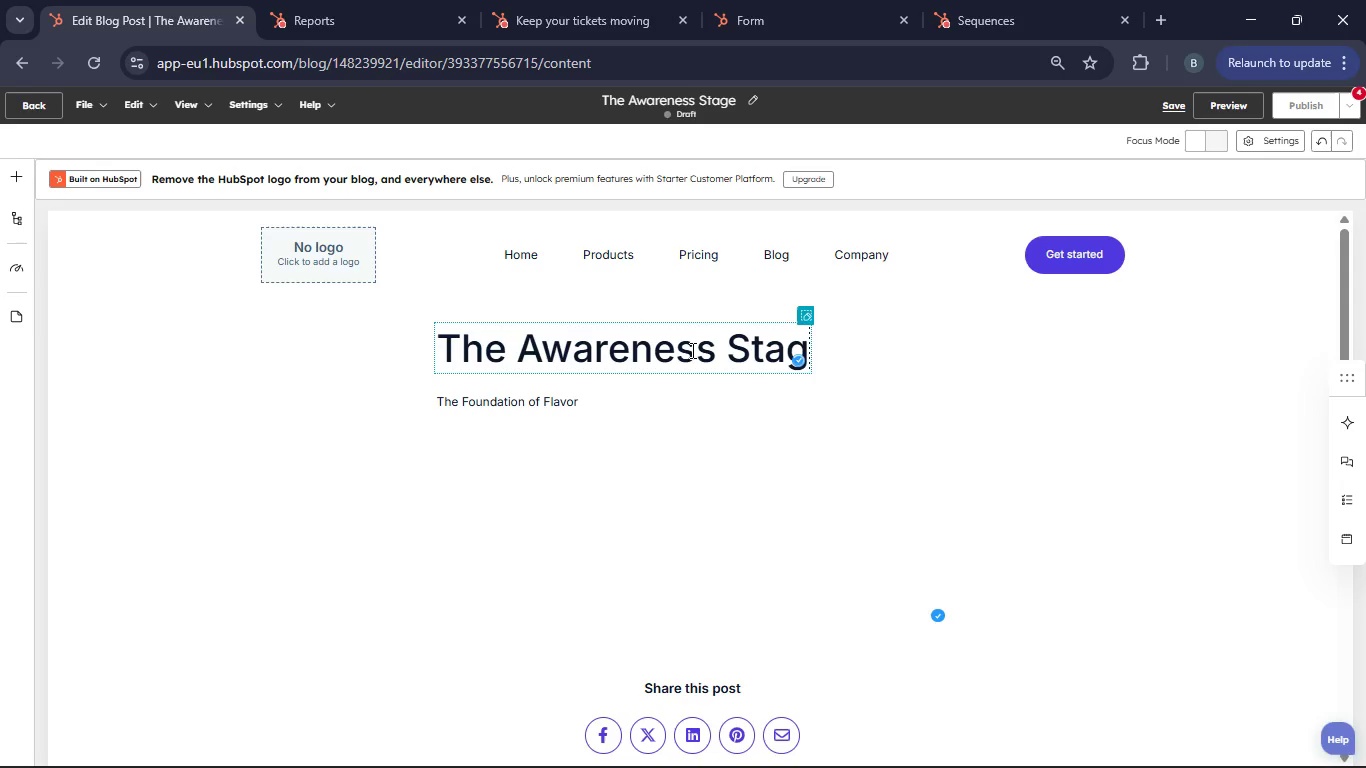 
key(Backspace)
key(Backspace)
key(Backspace)
key(Backspace)
key(Backspace)
key(Backspace)
key(Backspace)
key(Backspace)
key(Backspace)
key(Backspace)
key(Backspace)
key(Backspace)
key(Backspace)
key(Backspace)
key(Backspace)
key(Backspace)
key(Backspace)
key(Backspace)
type(he Grind Matters: Choosing Your fi)
key(Backspace)
key(Backspace)
type(First Grinder for Professional Result)
 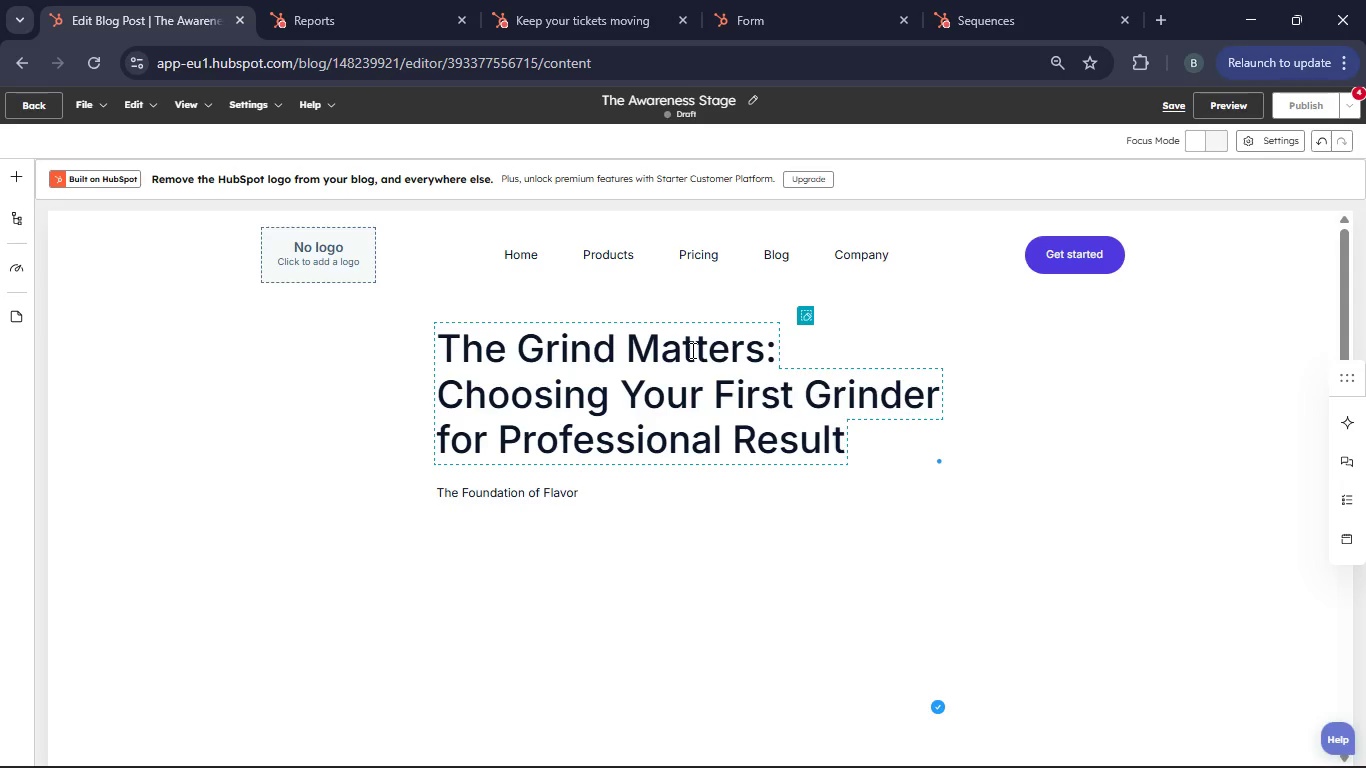 
left_click([620, 506])
 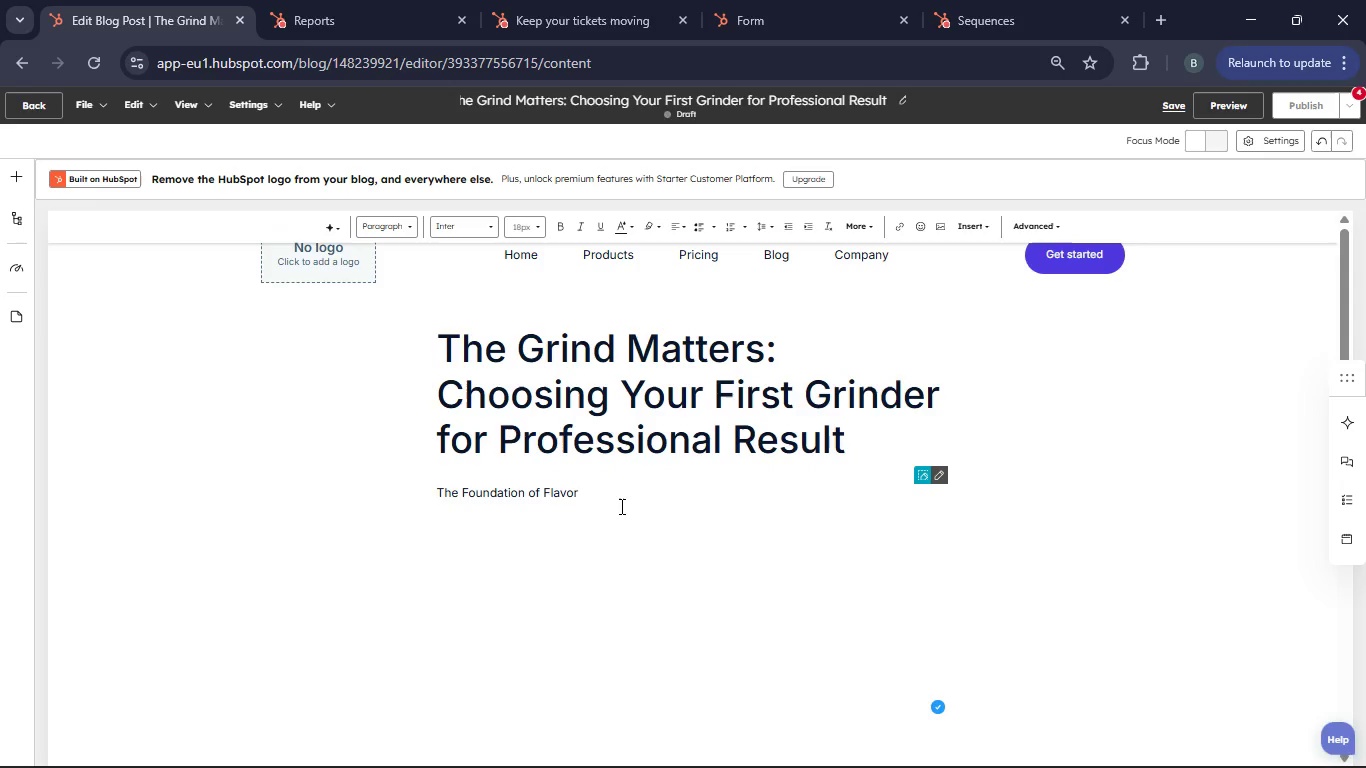 
left_click_drag(start_coordinate=[602, 499], to_coordinate=[438, 491])
 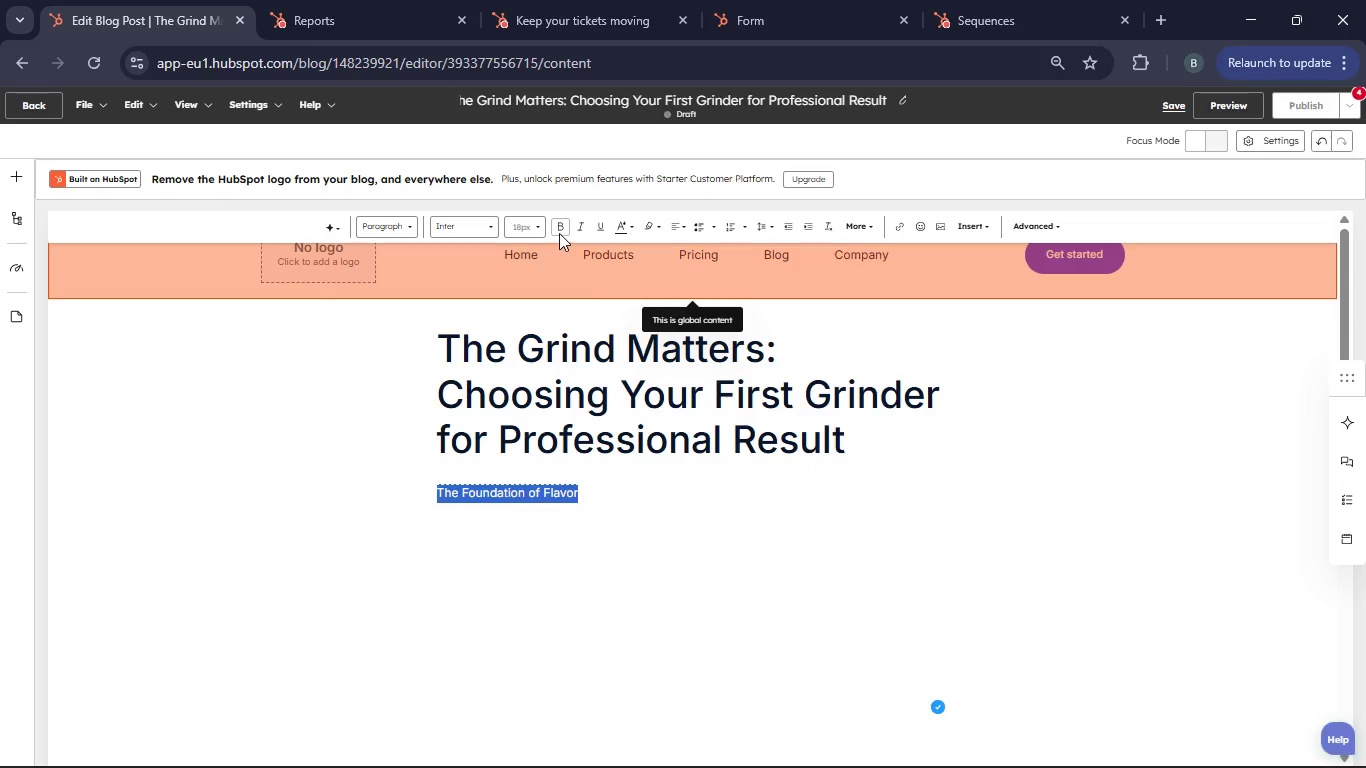 
left_click([562, 228])
 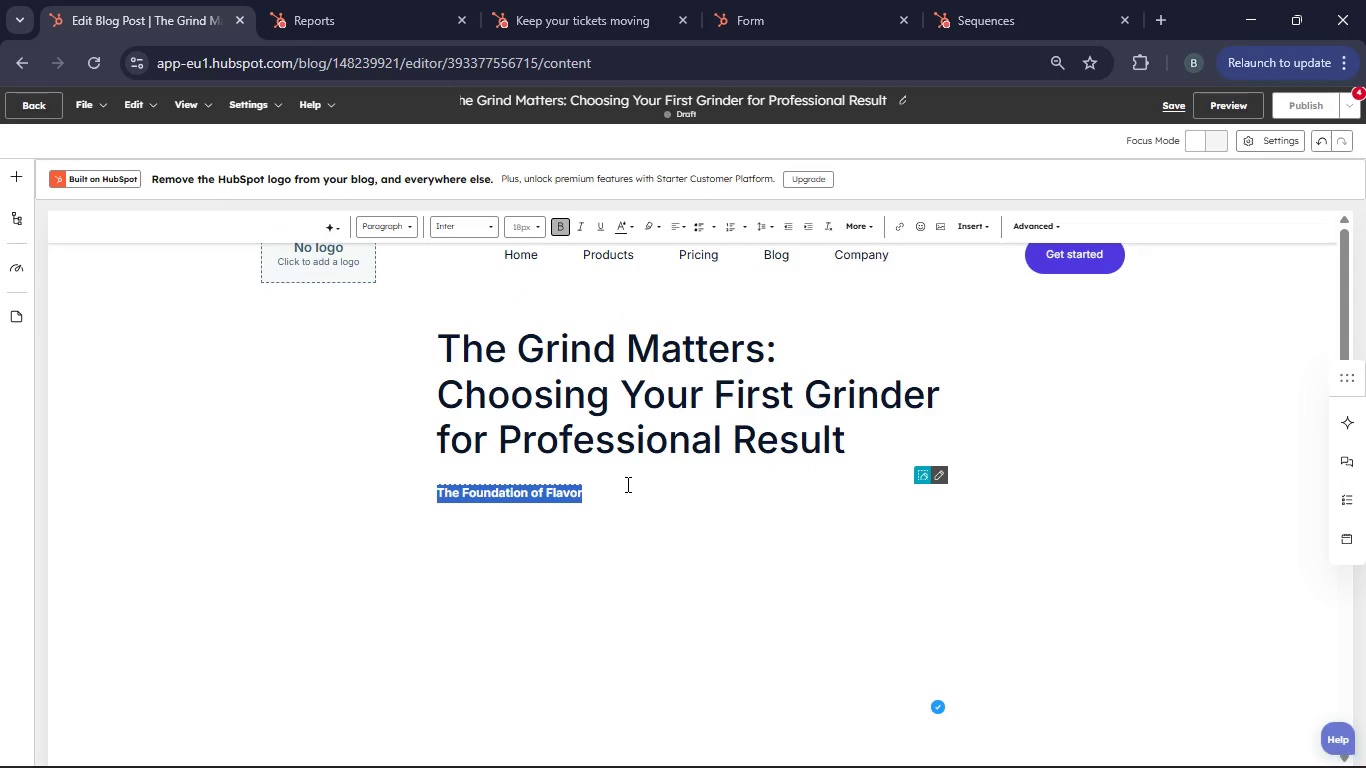 
left_click([626, 484])
 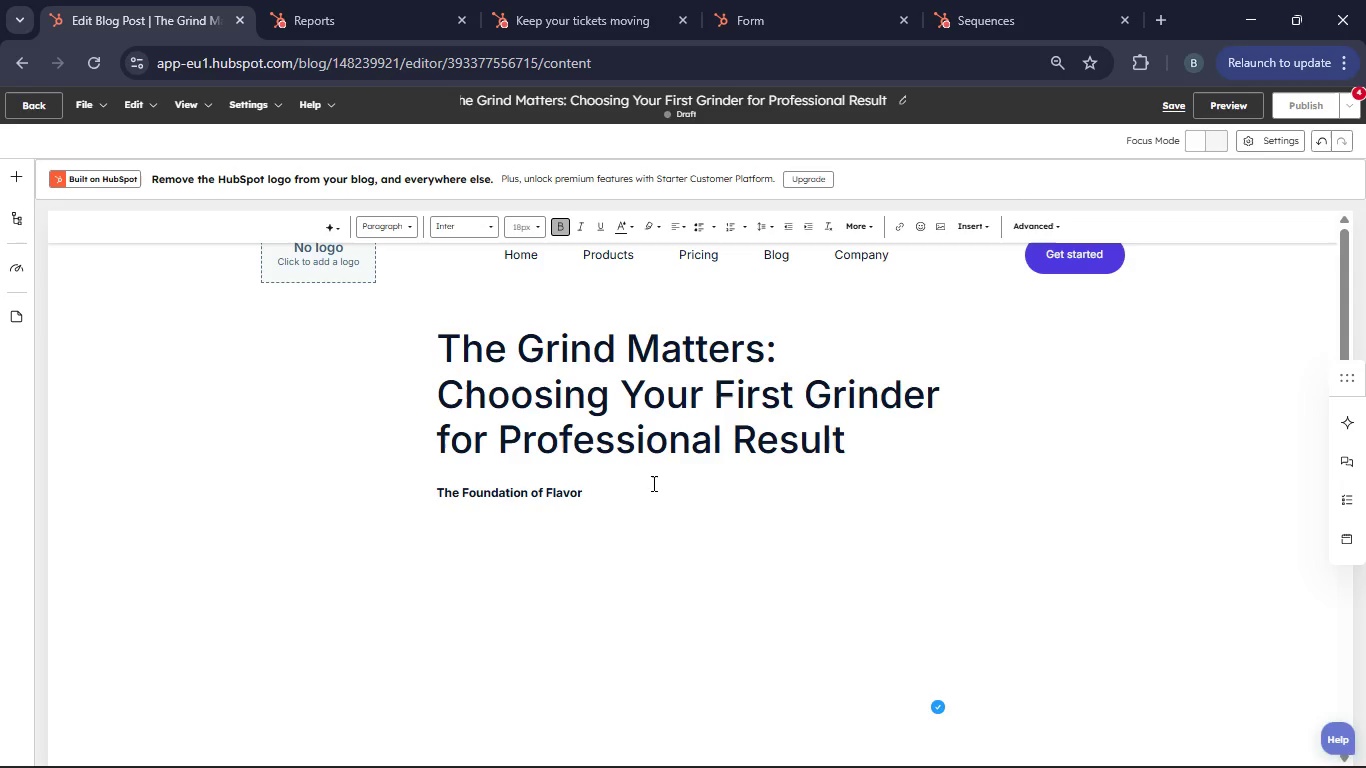 
key(Enter)
 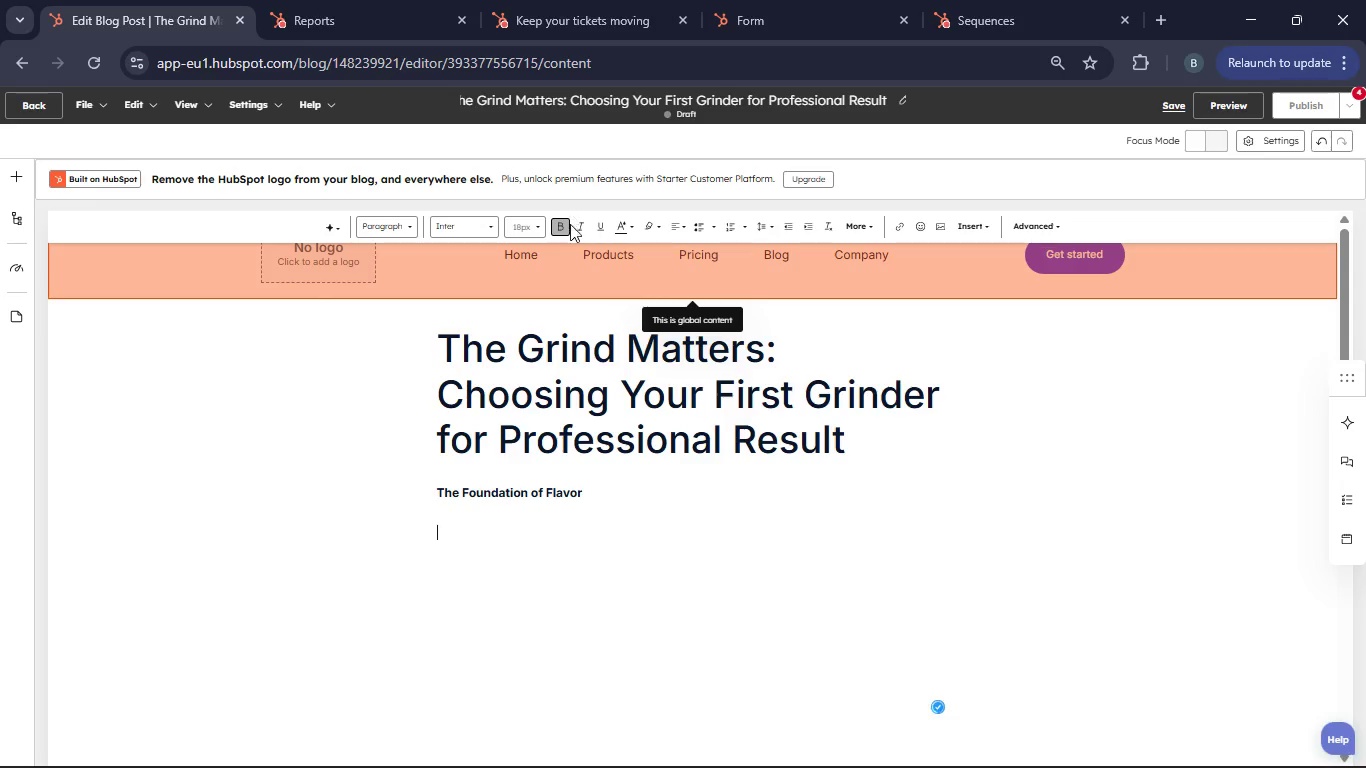 
left_click([567, 228])
 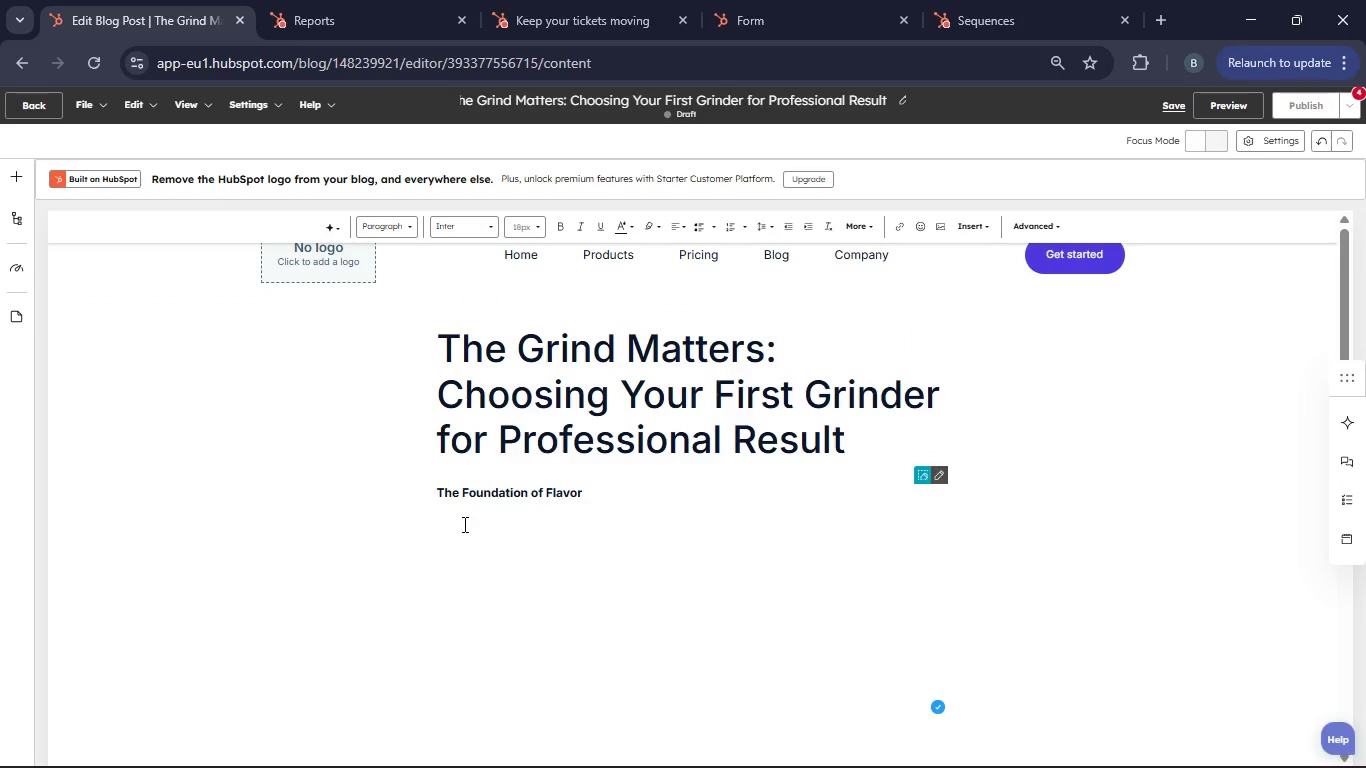 
left_click([447, 522])
 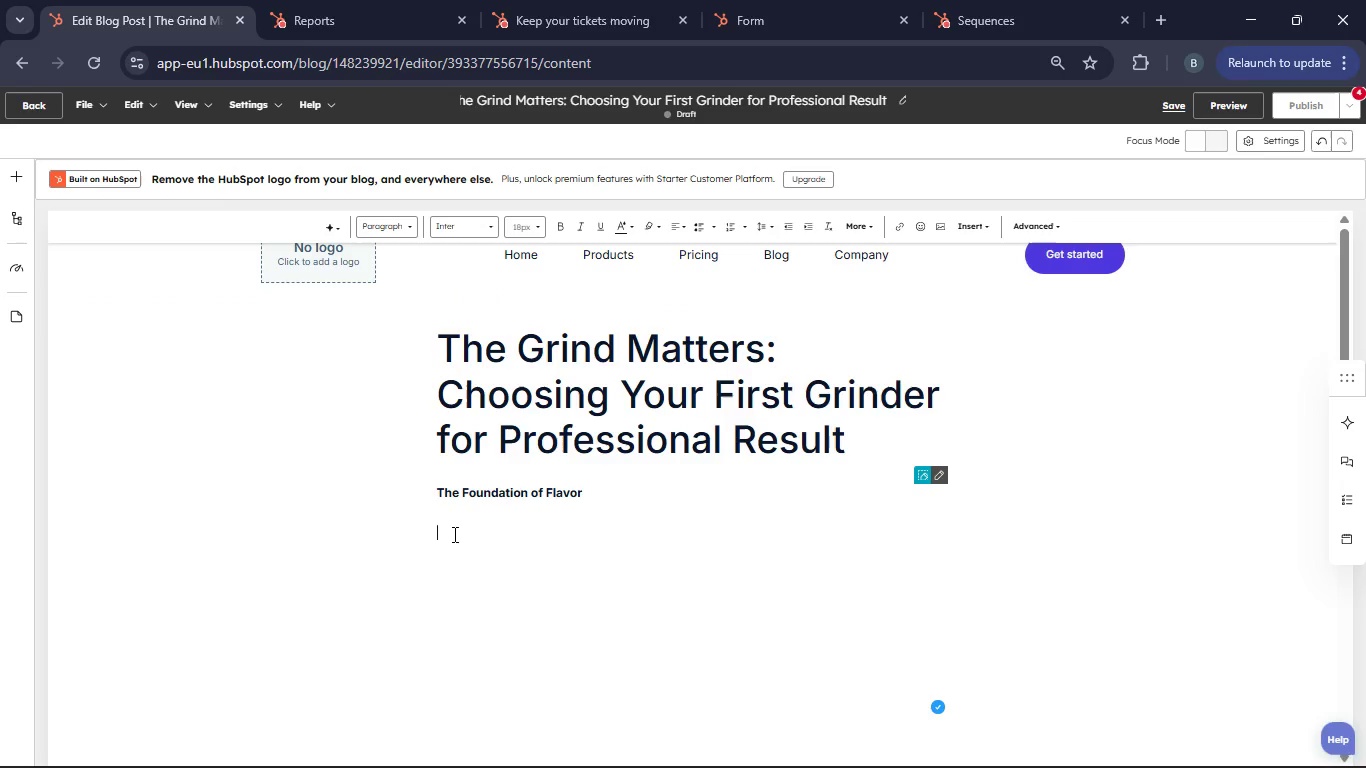 
key(Backspace)
 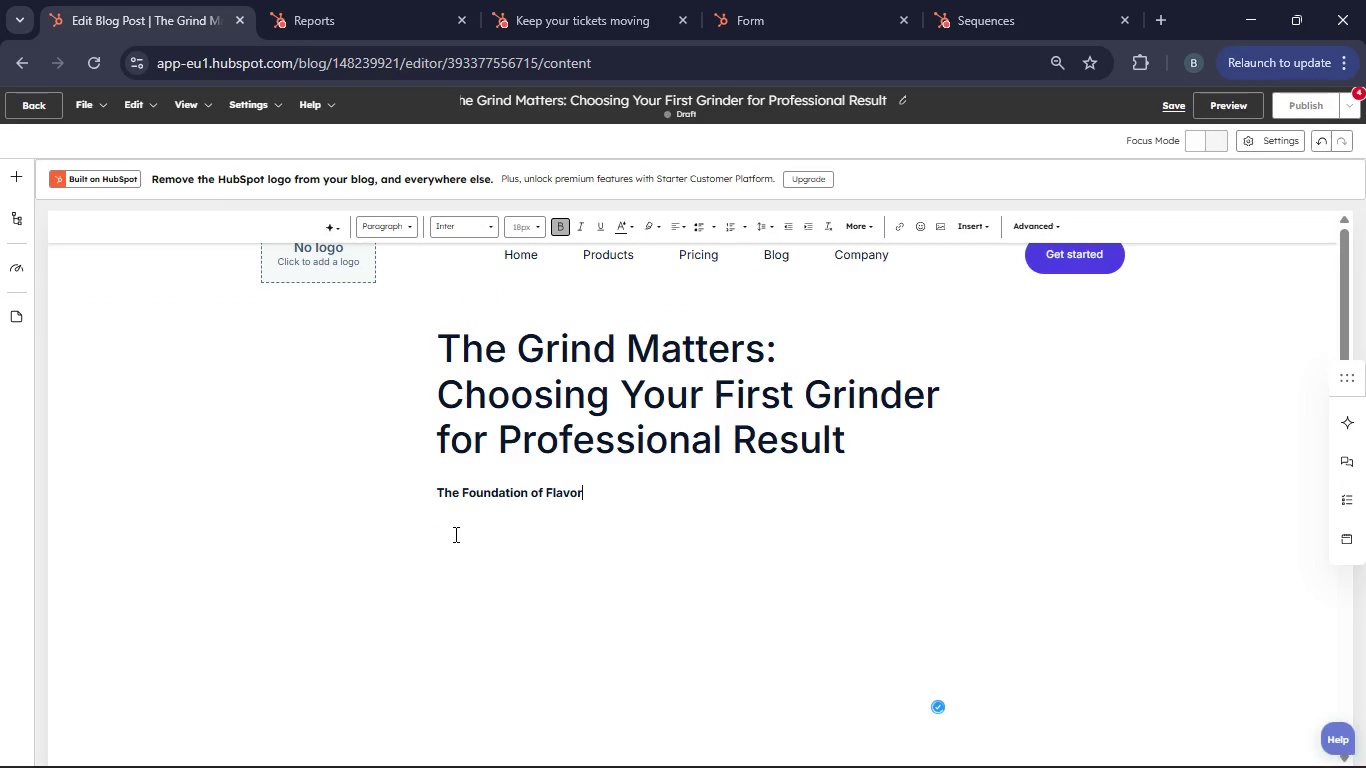 
key(Enter)
 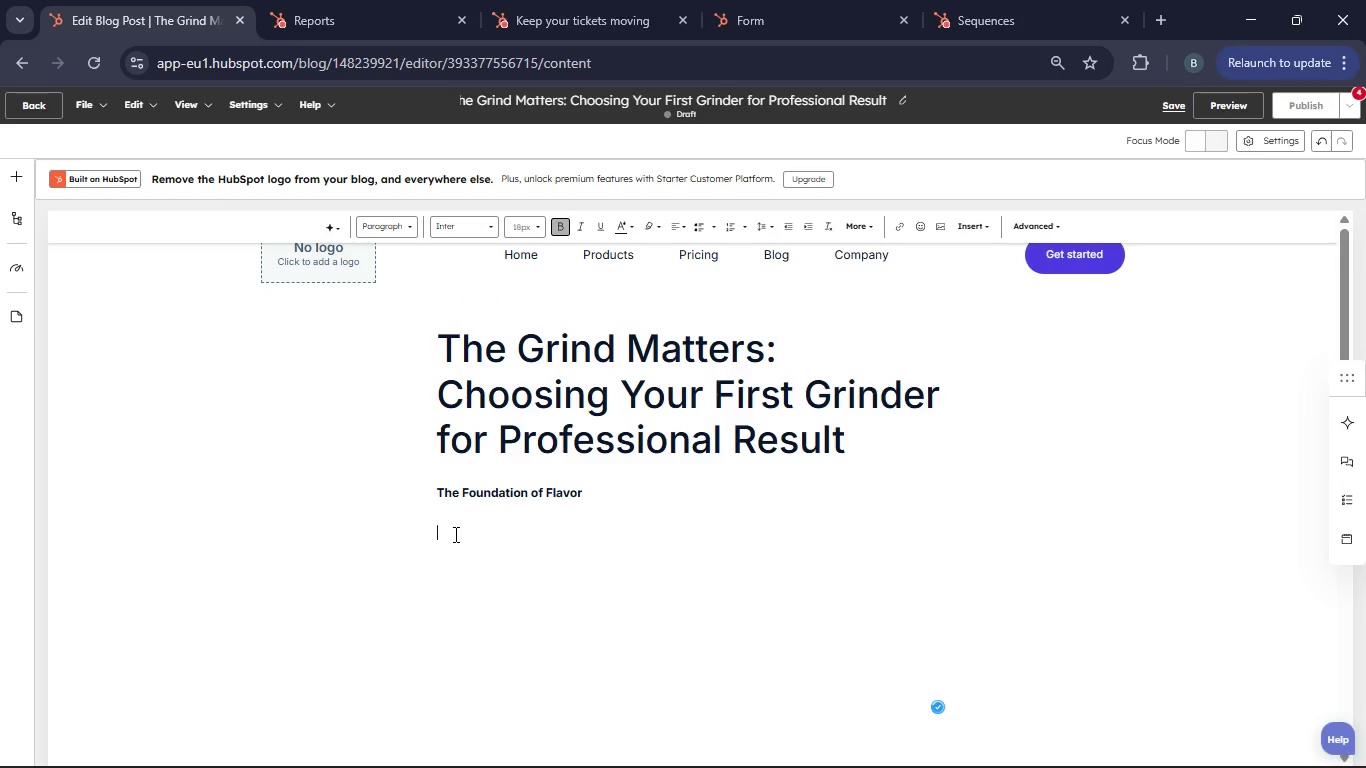 
key(Backspace)
 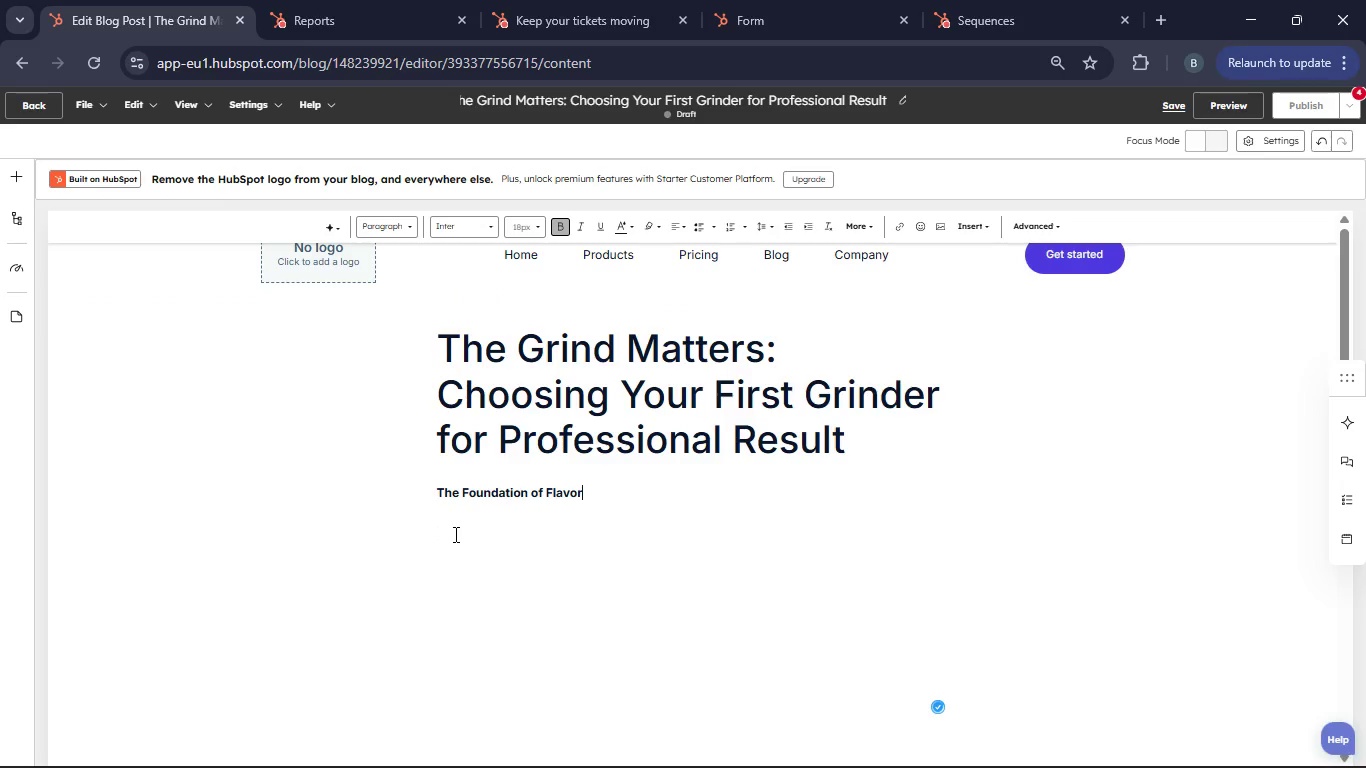 
key(Enter)
 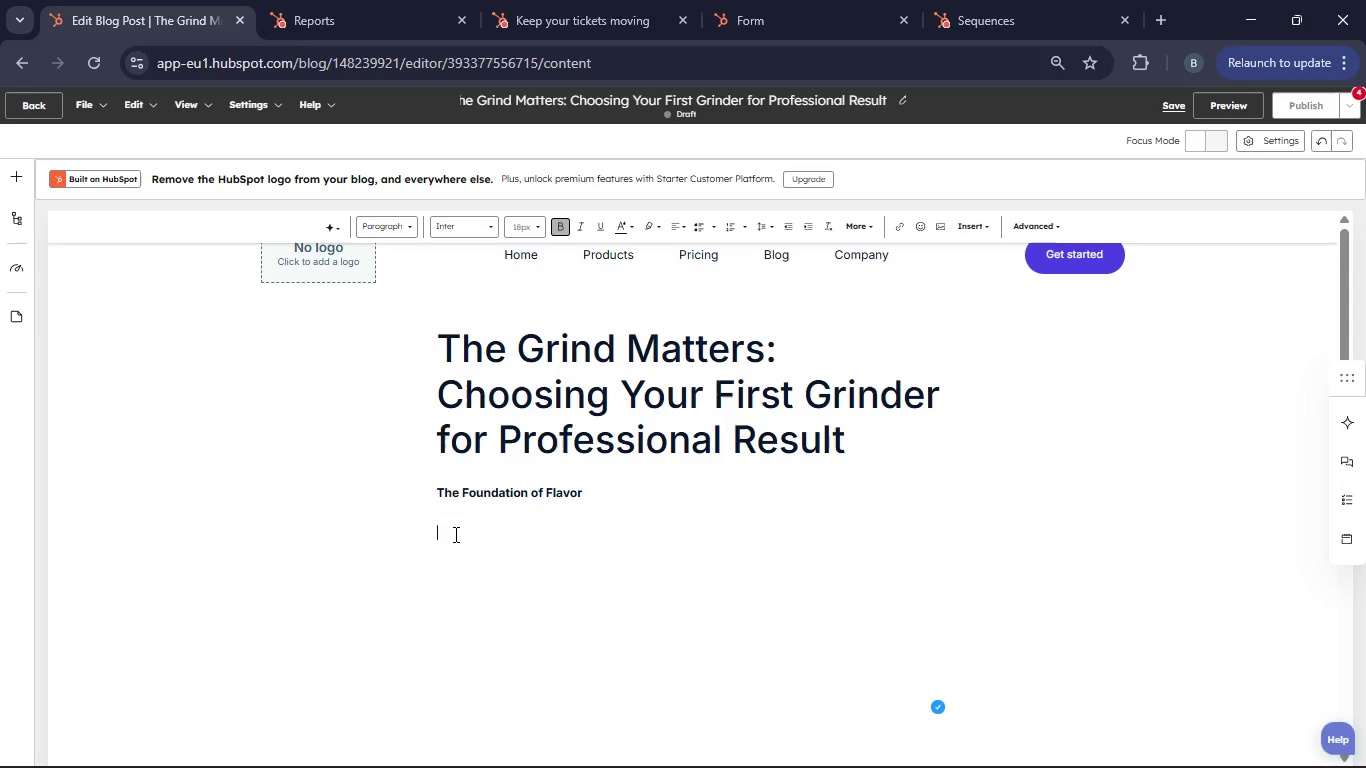 
type(You)
key(Backspace)
key(Backspace)
key(Backspace)
 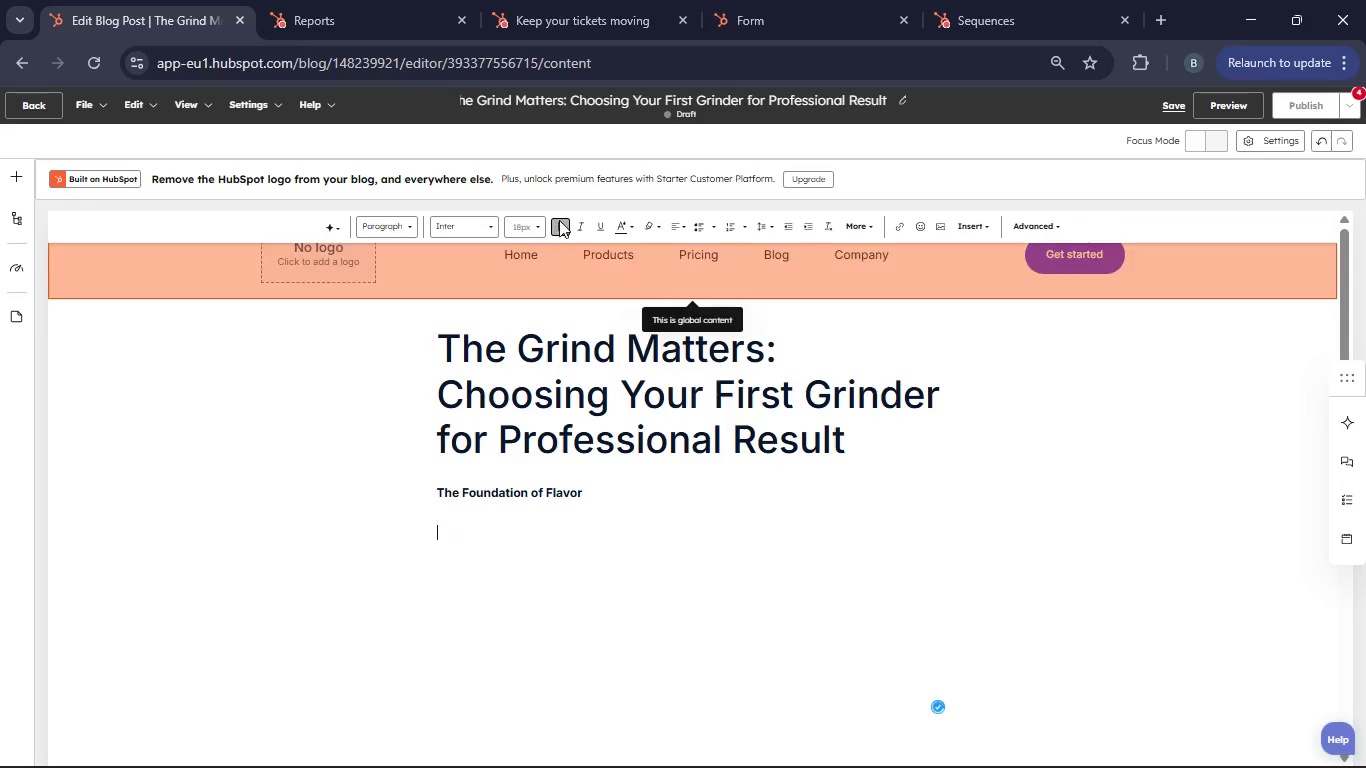 
left_click([559, 220])
 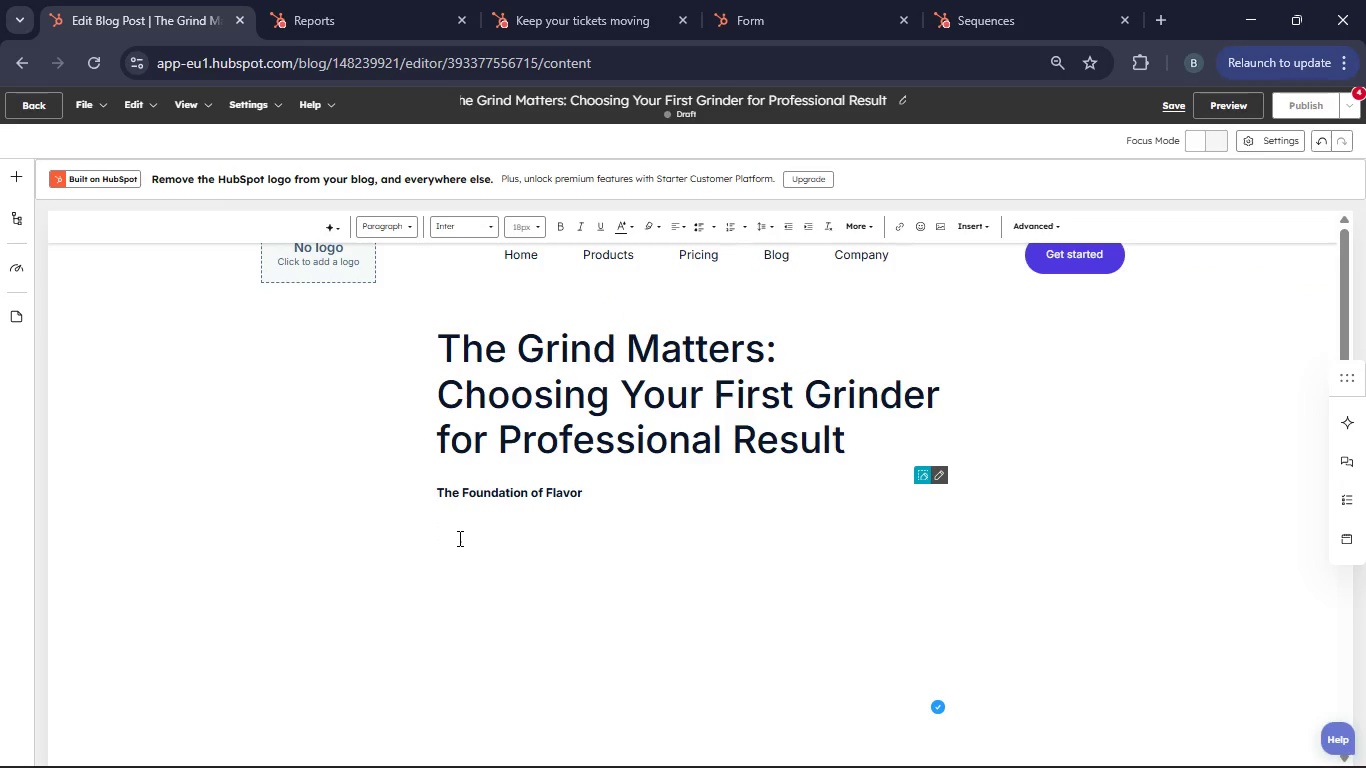 
left_click([453, 539])
 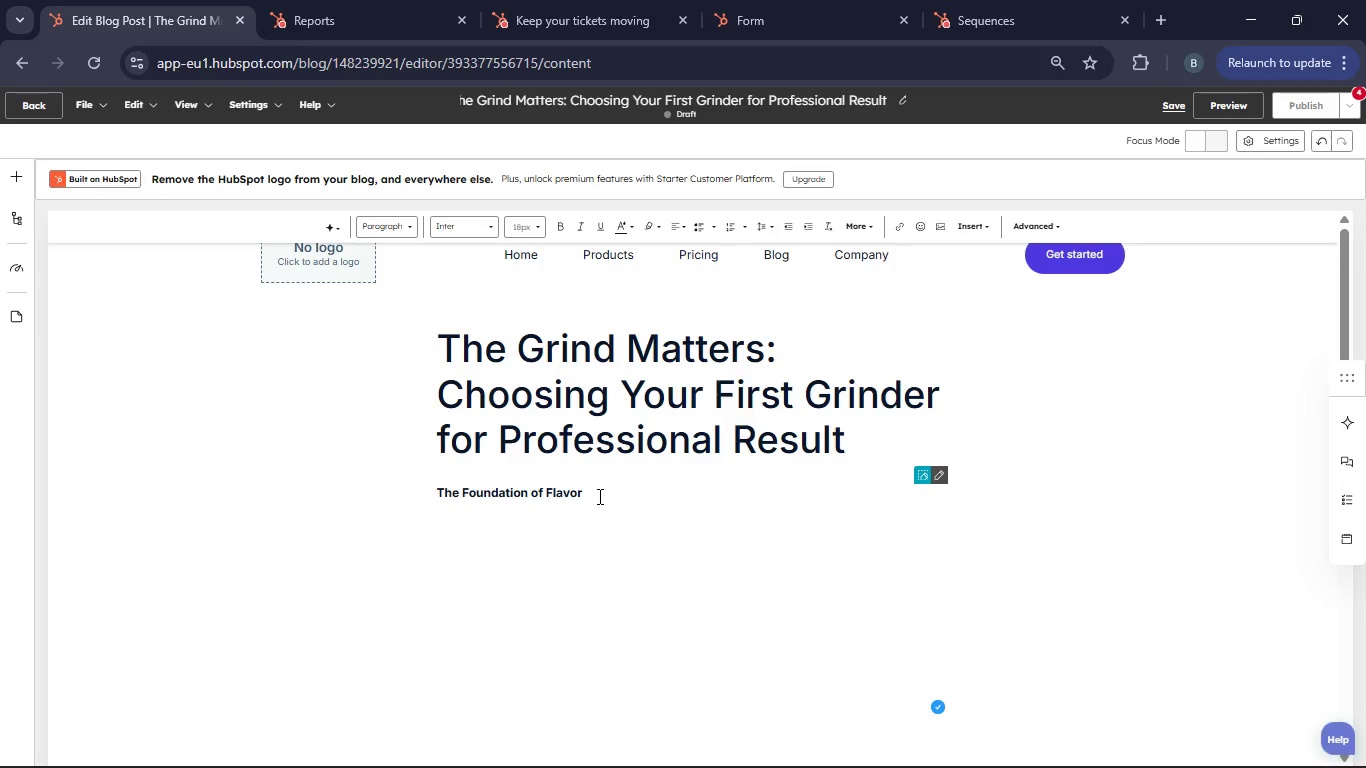 
left_click_drag(start_coordinate=[594, 493], to_coordinate=[435, 498])
 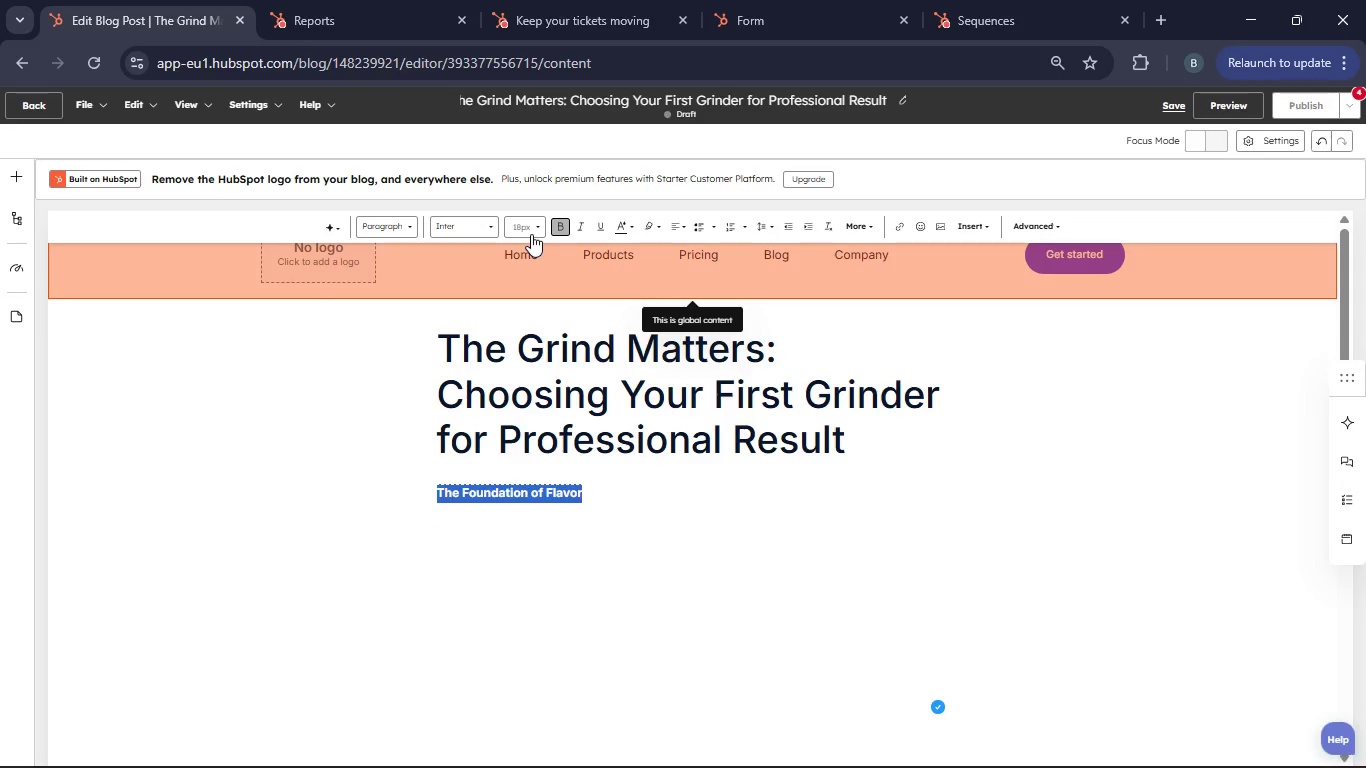 
left_click([531, 234])
 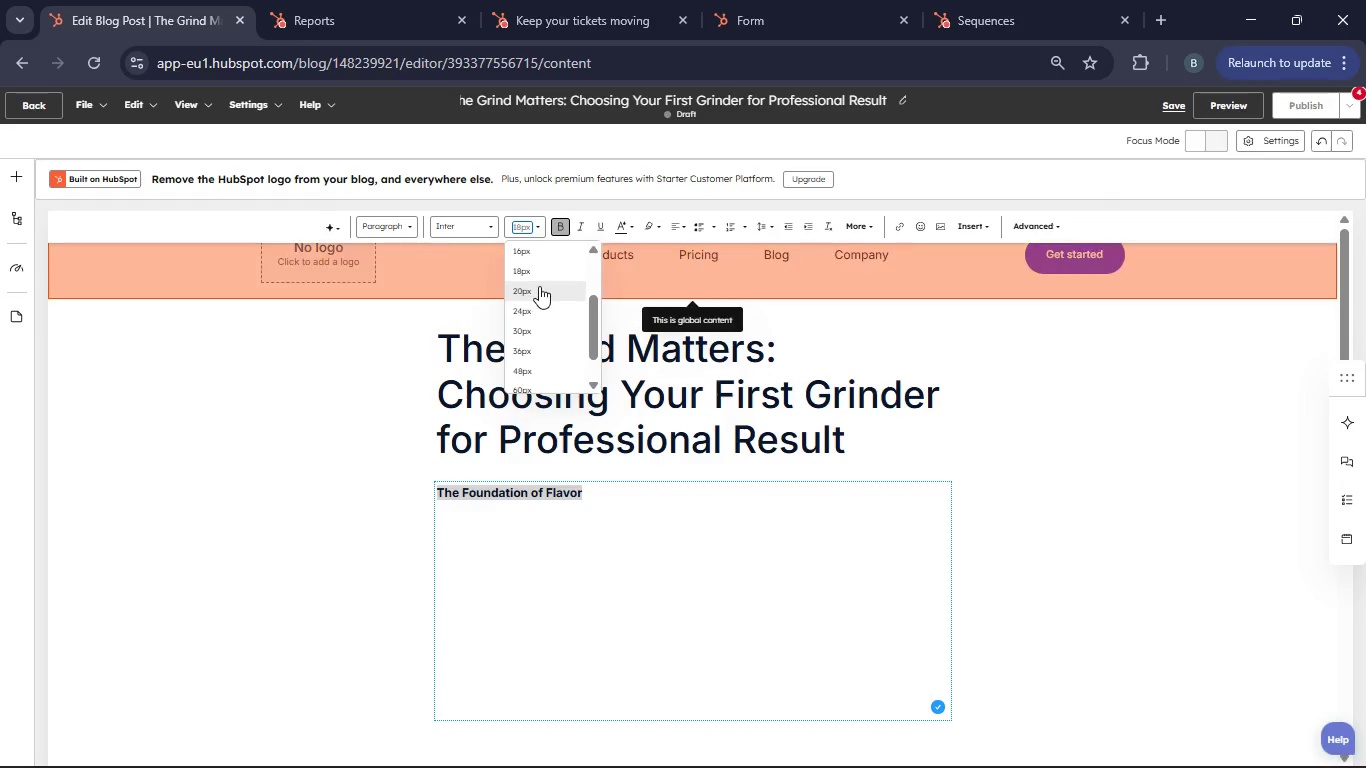 
left_click([539, 286])
 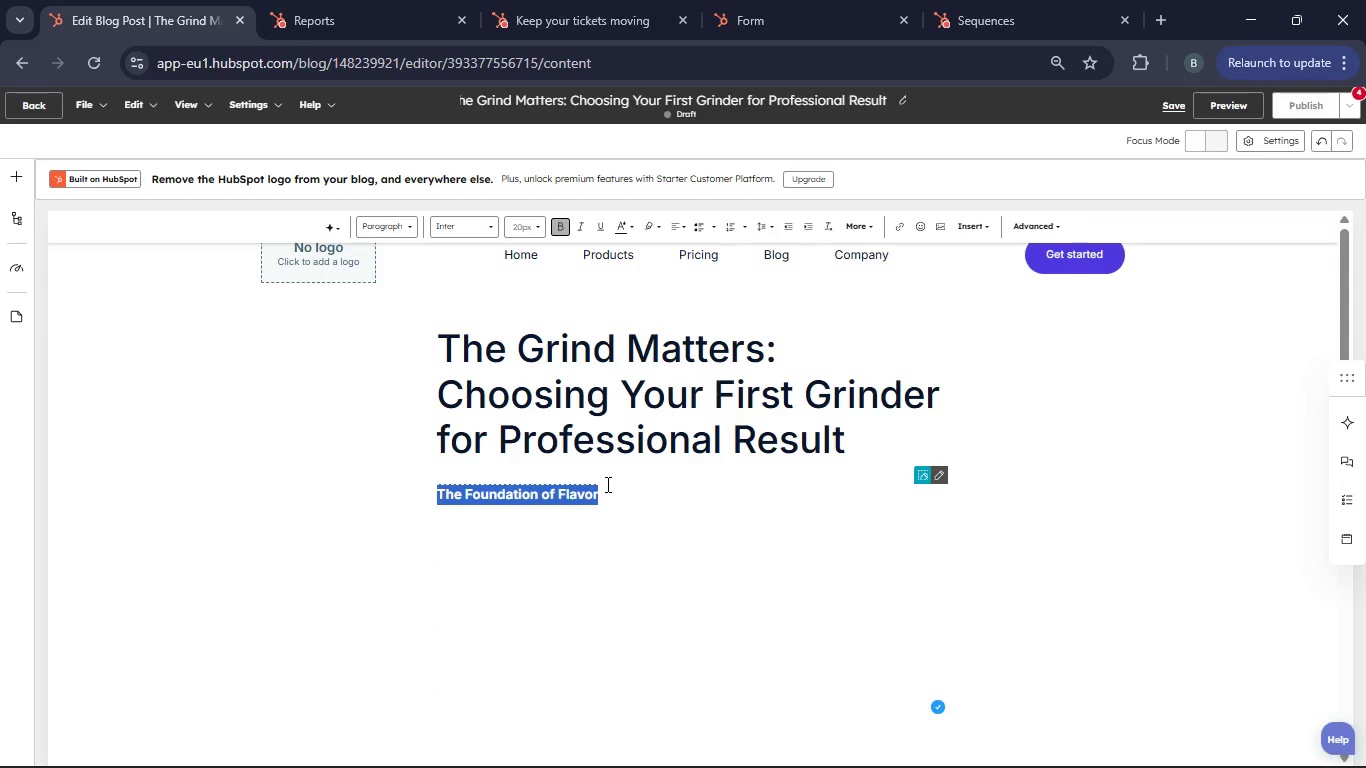 
left_click([606, 484])
 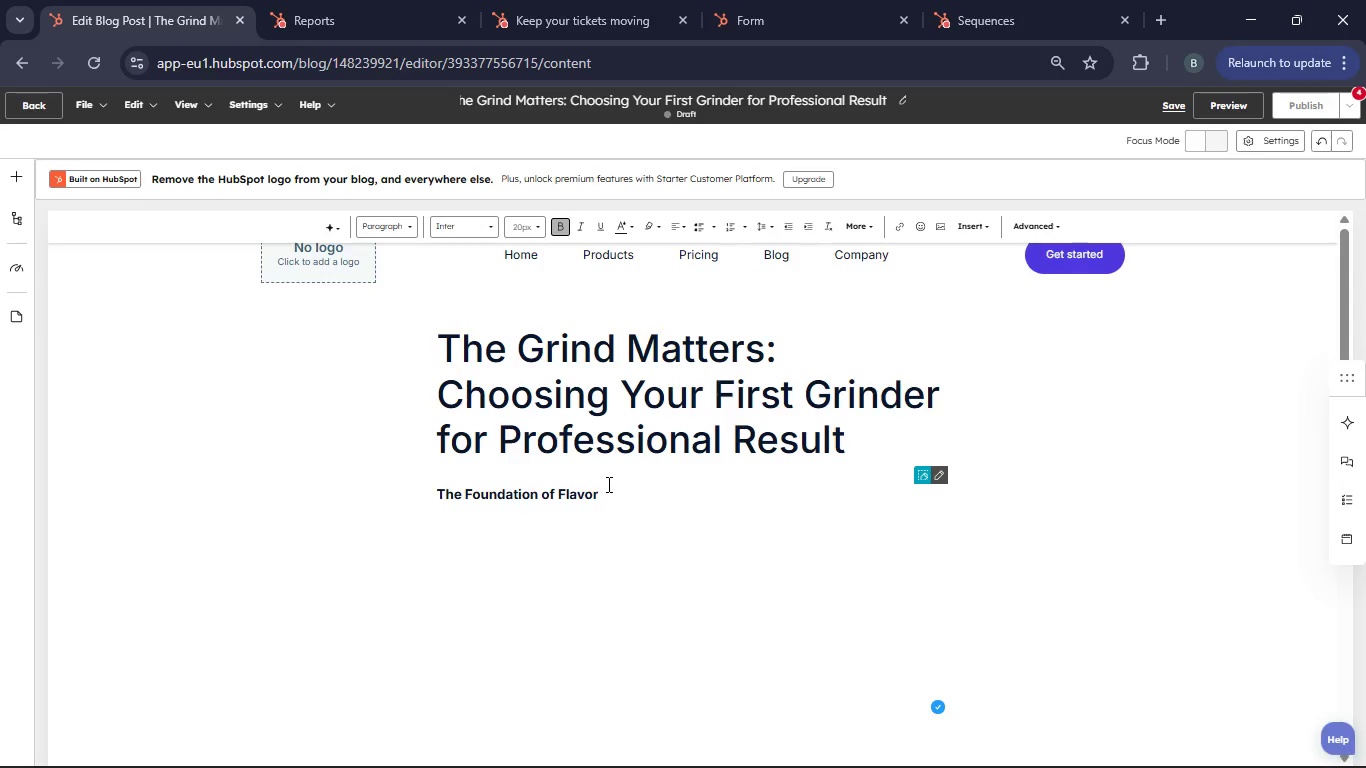 
key(Enter)
 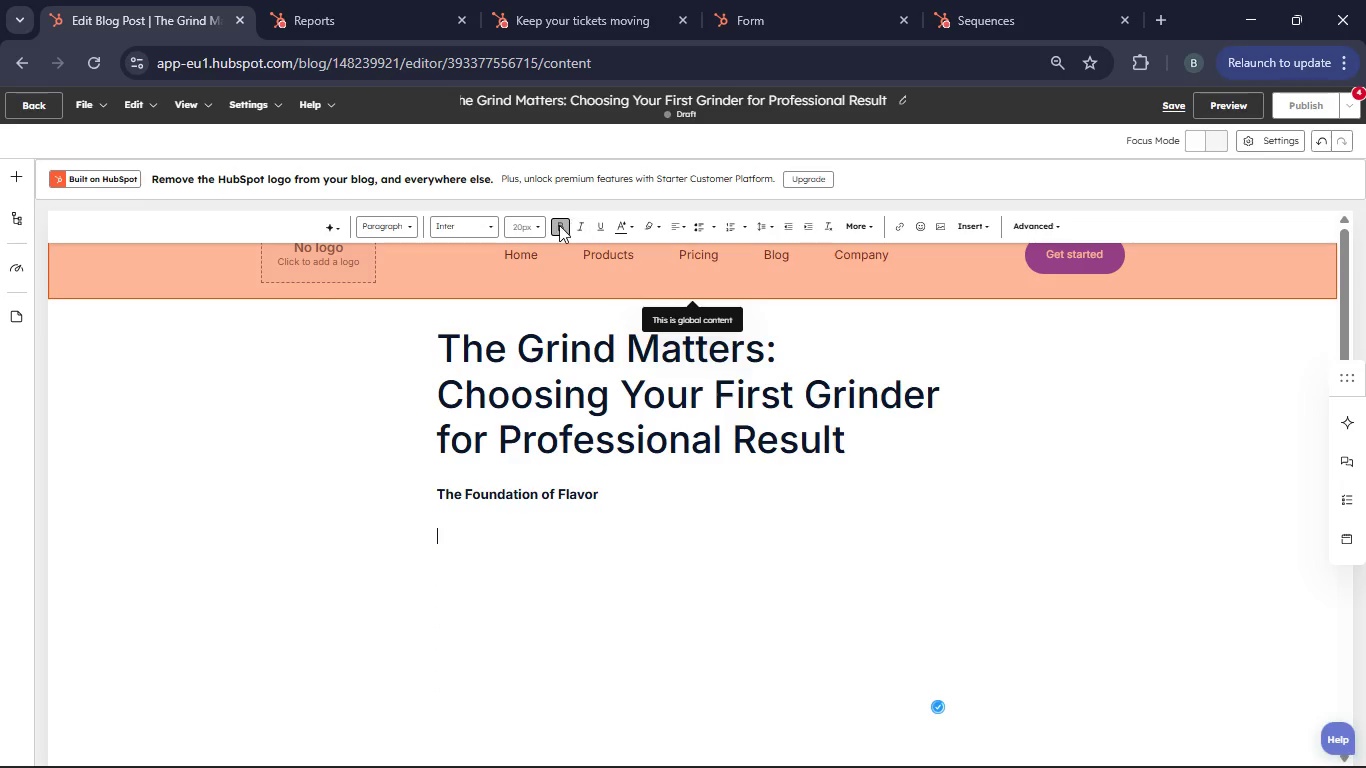 
double_click([532, 228])
 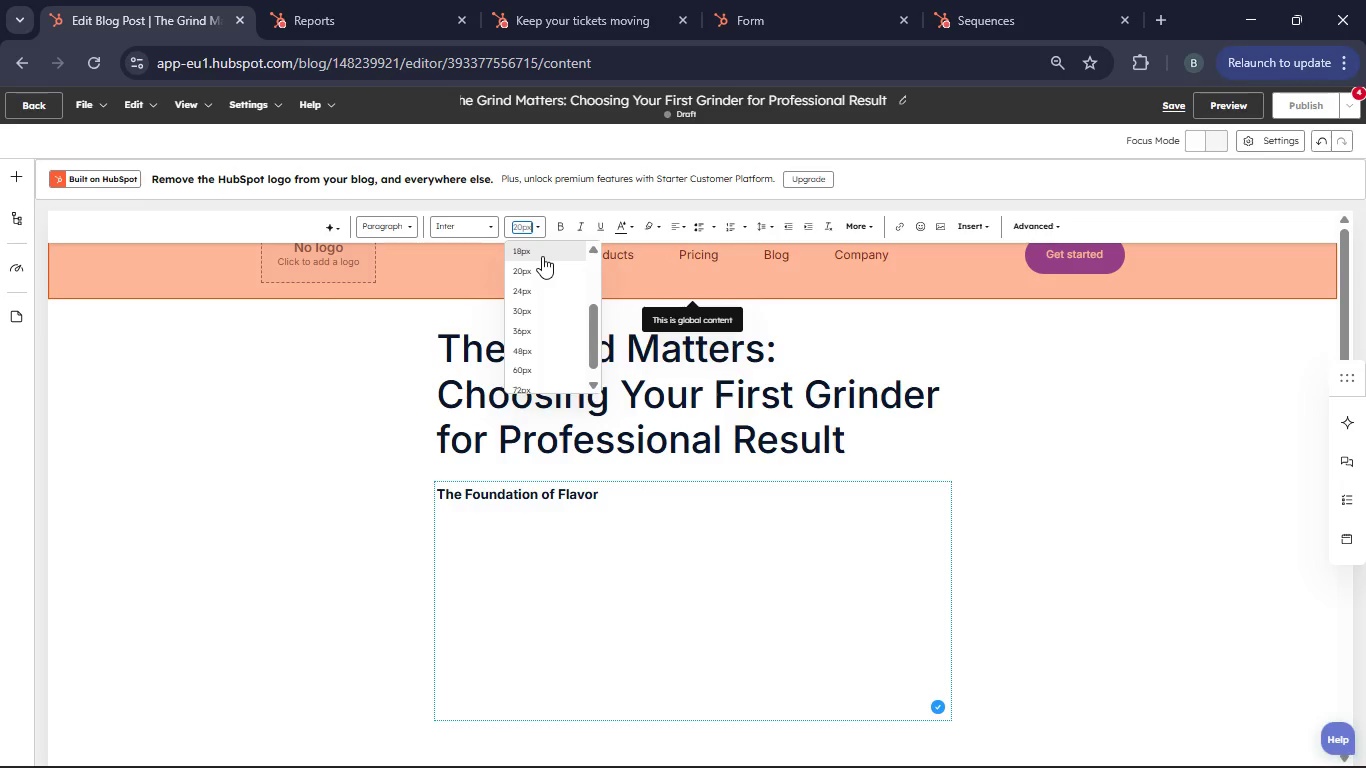 
left_click([542, 256])
 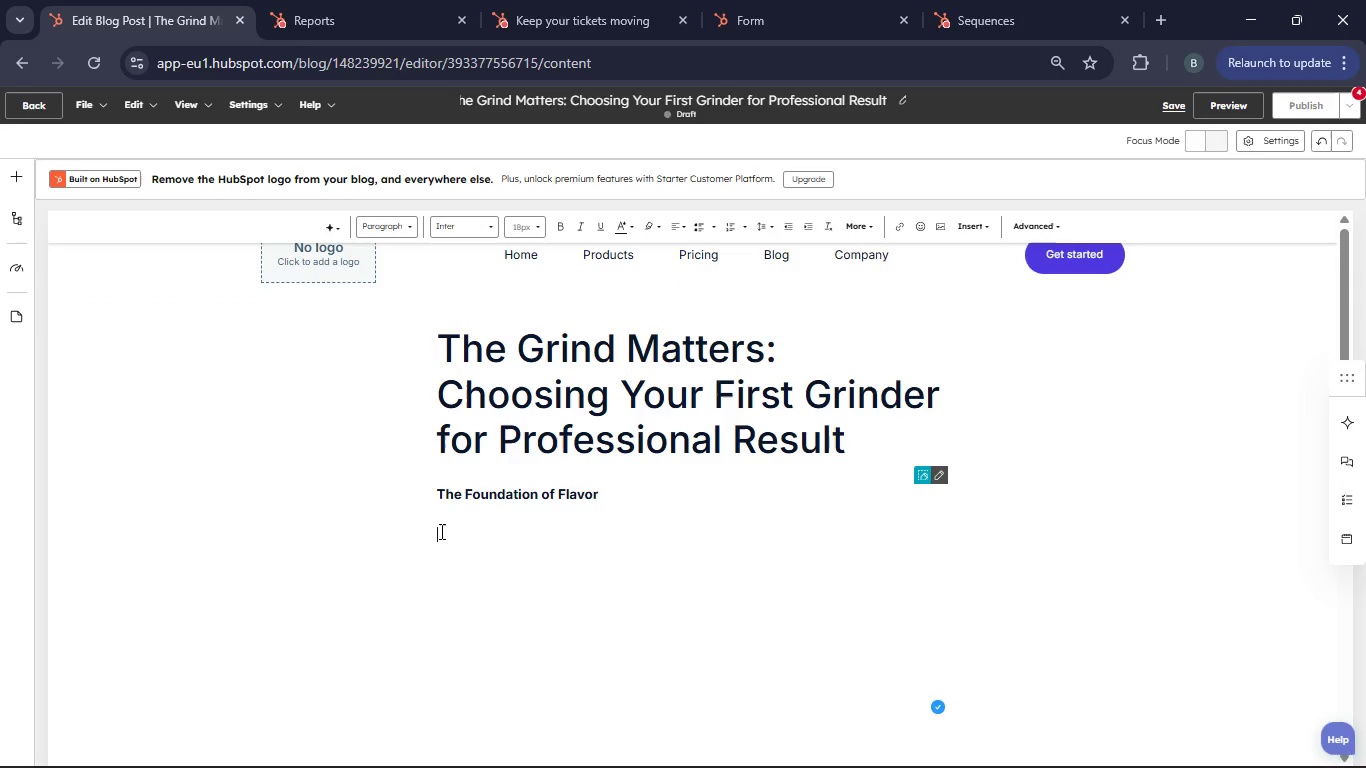 
type(You've invested in high-altitude, speciality beans from Velvet & Vine)
 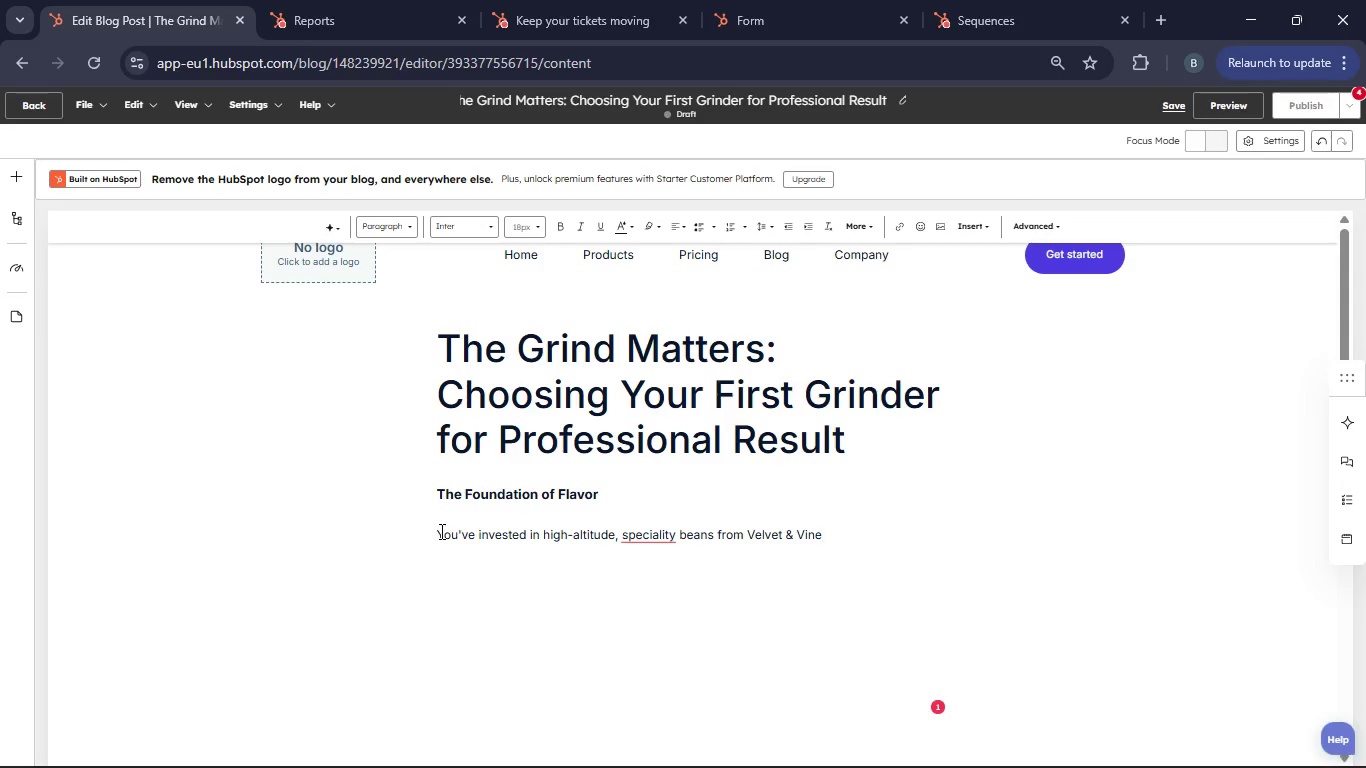 
left_click([652, 538])
 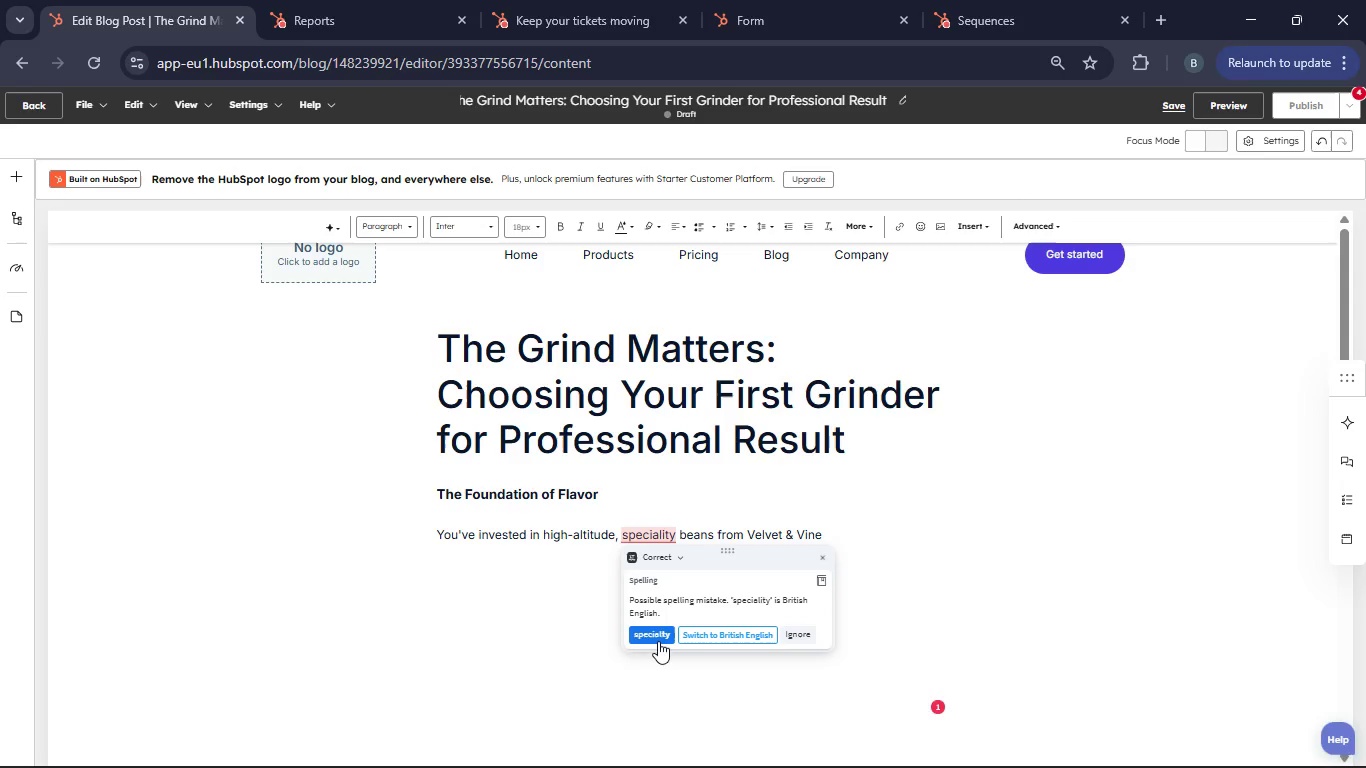 
left_click([652, 639])
 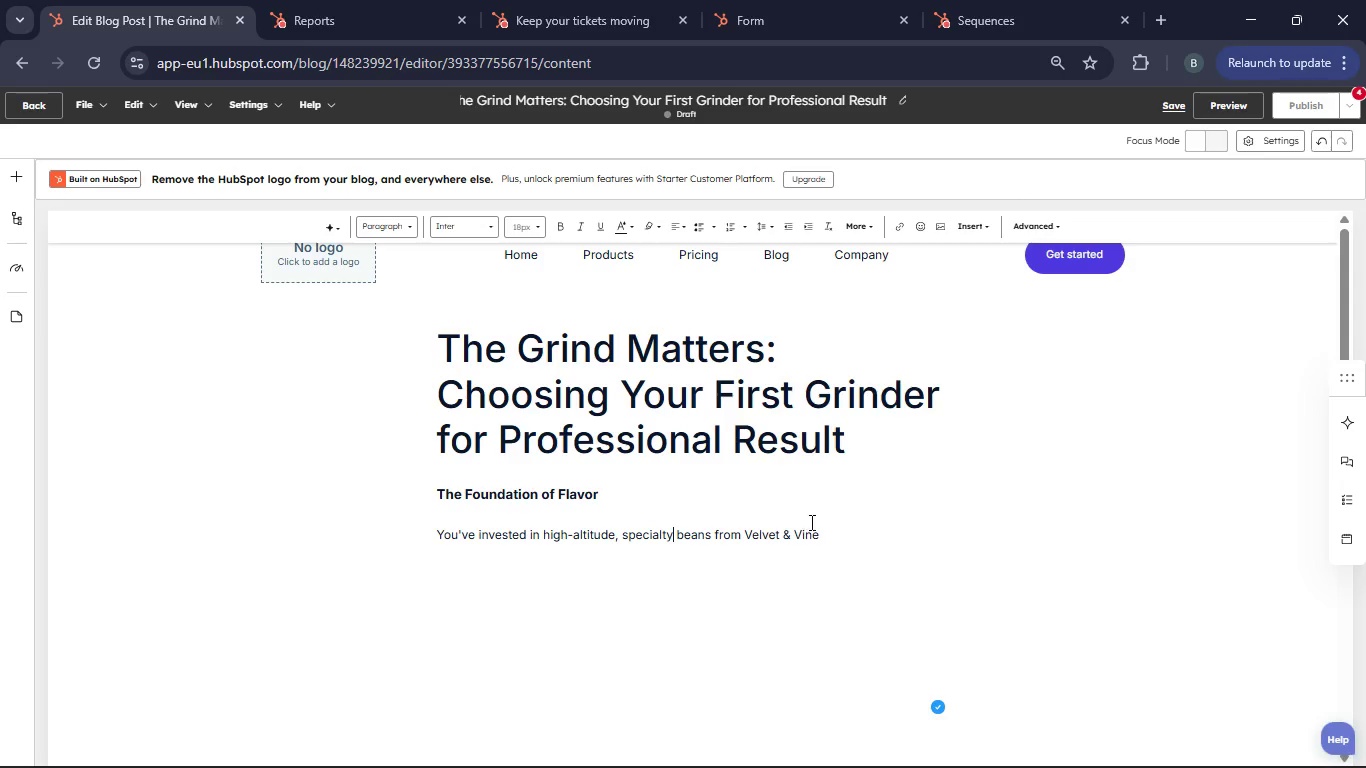 
left_click_drag(start_coordinate=[821, 534], to_coordinate=[747, 535])
 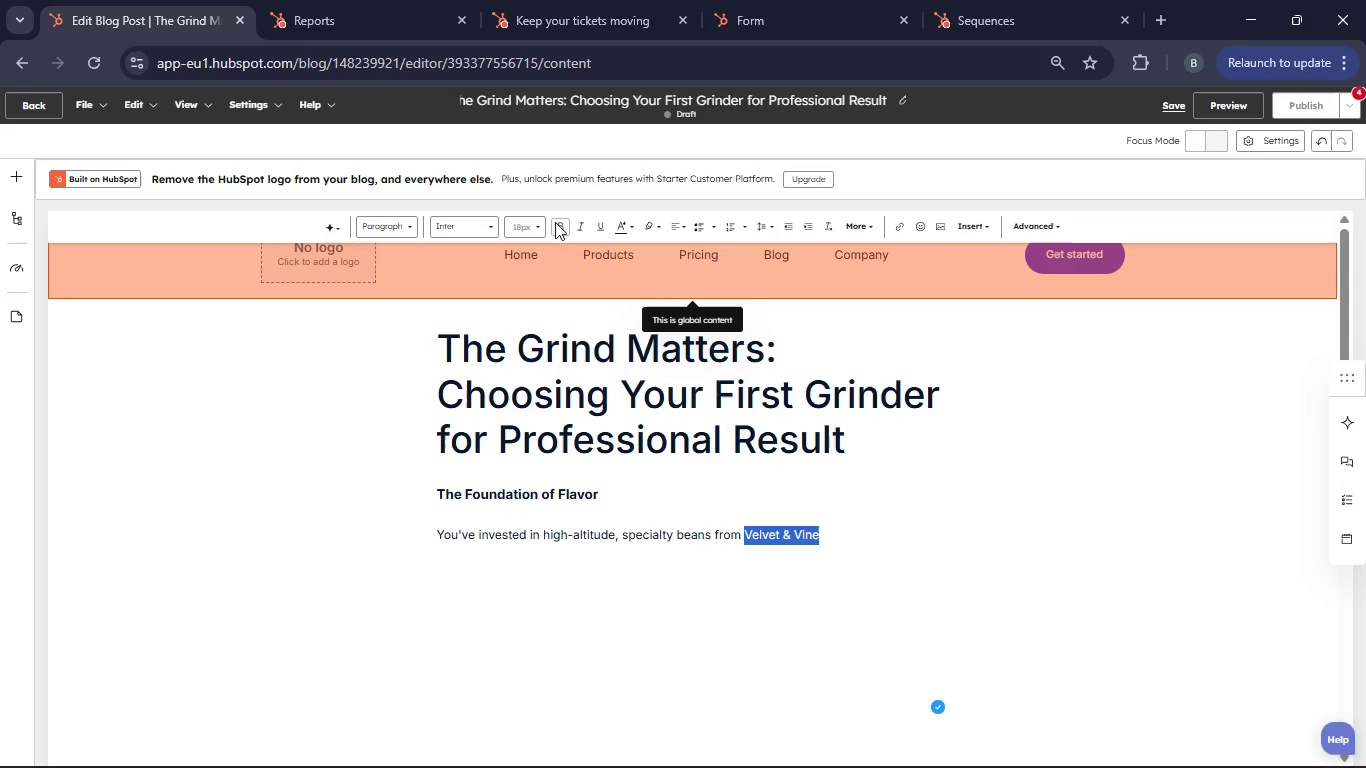 
left_click([555, 222])
 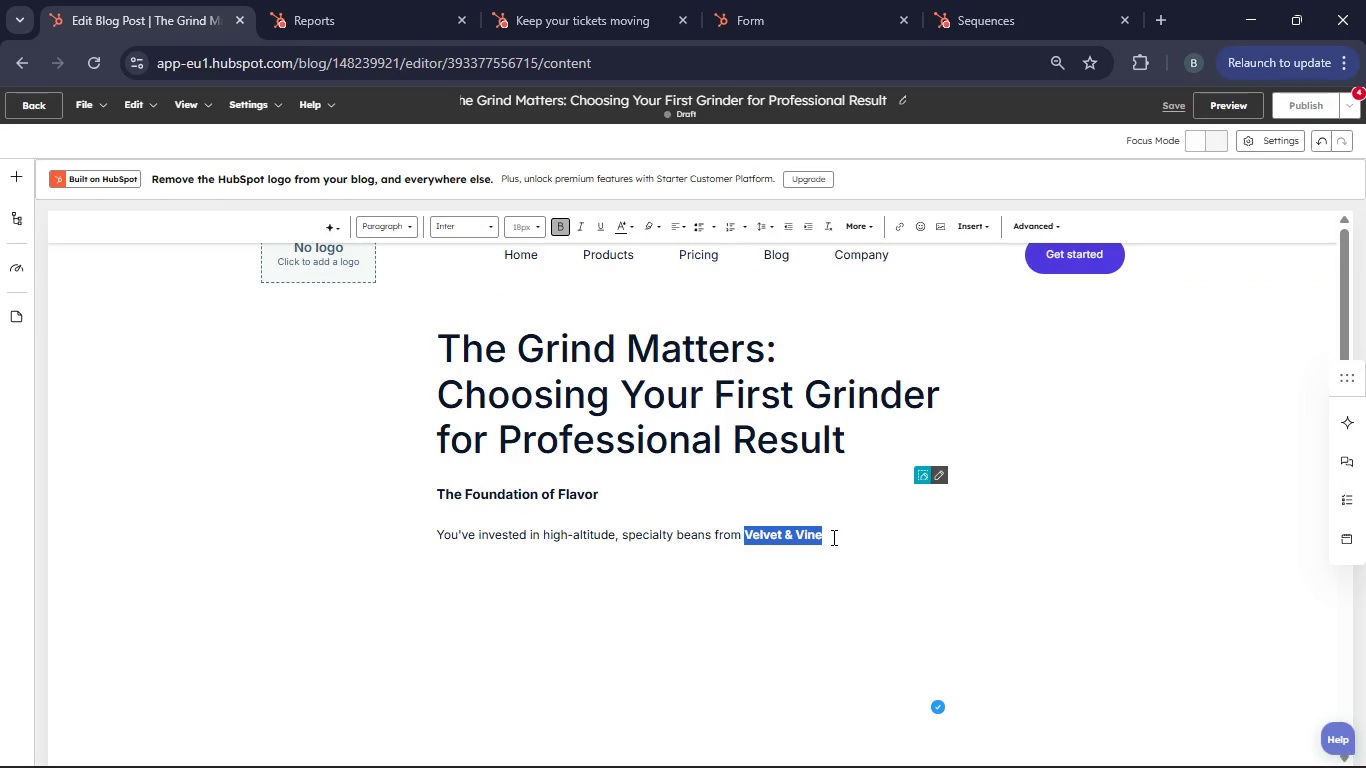 
left_click([838, 533])
 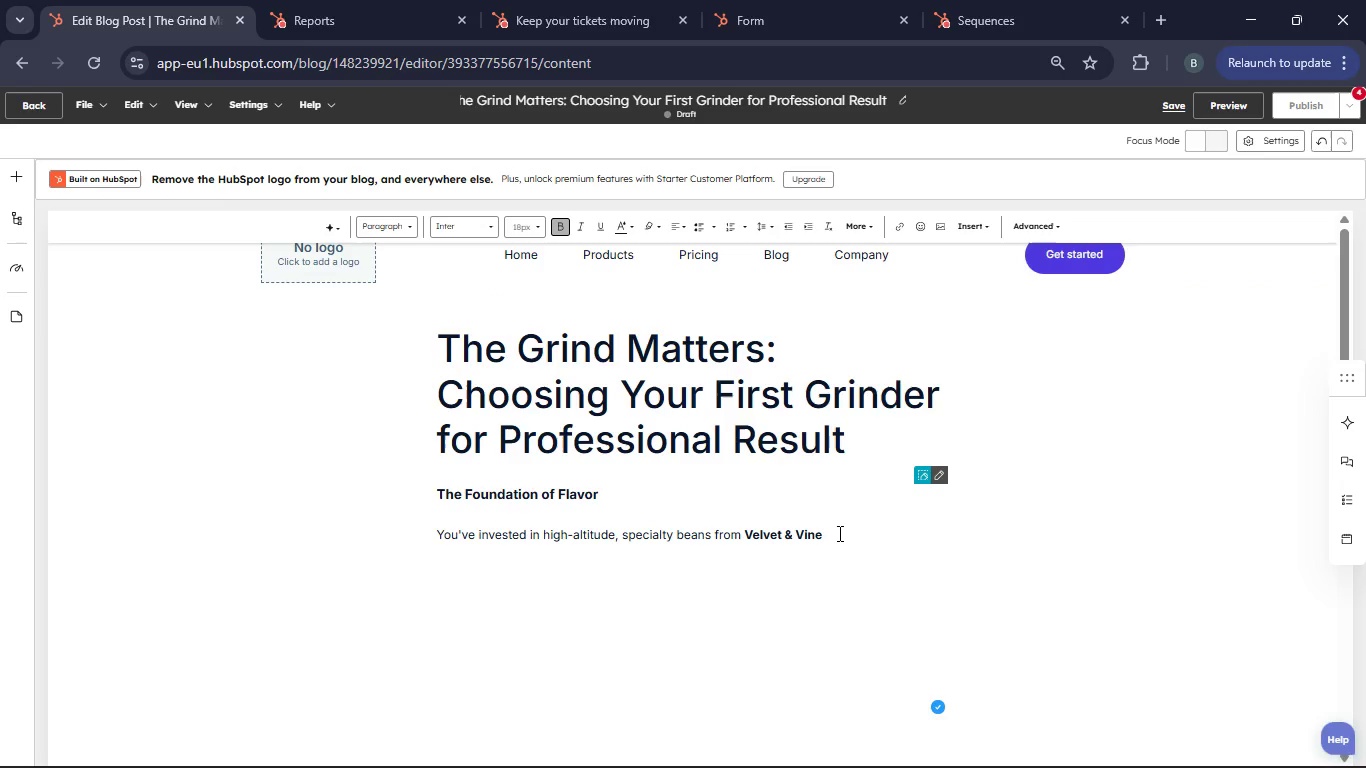 
type(, but you)
key(Backspace)
key(Backspace)
key(Backspace)
key(Backspace)
key(Backspace)
key(Backspace)
key(Backspace)
 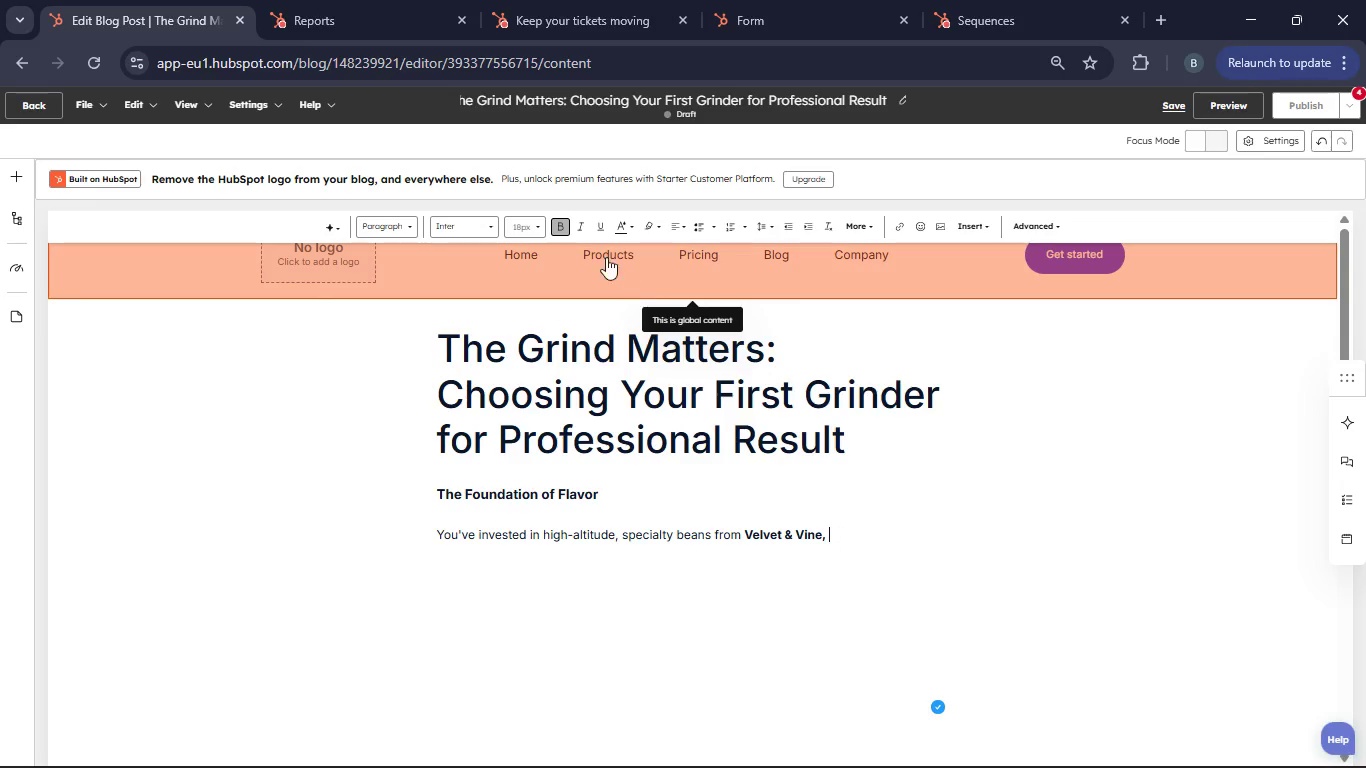 
left_click([558, 222])
 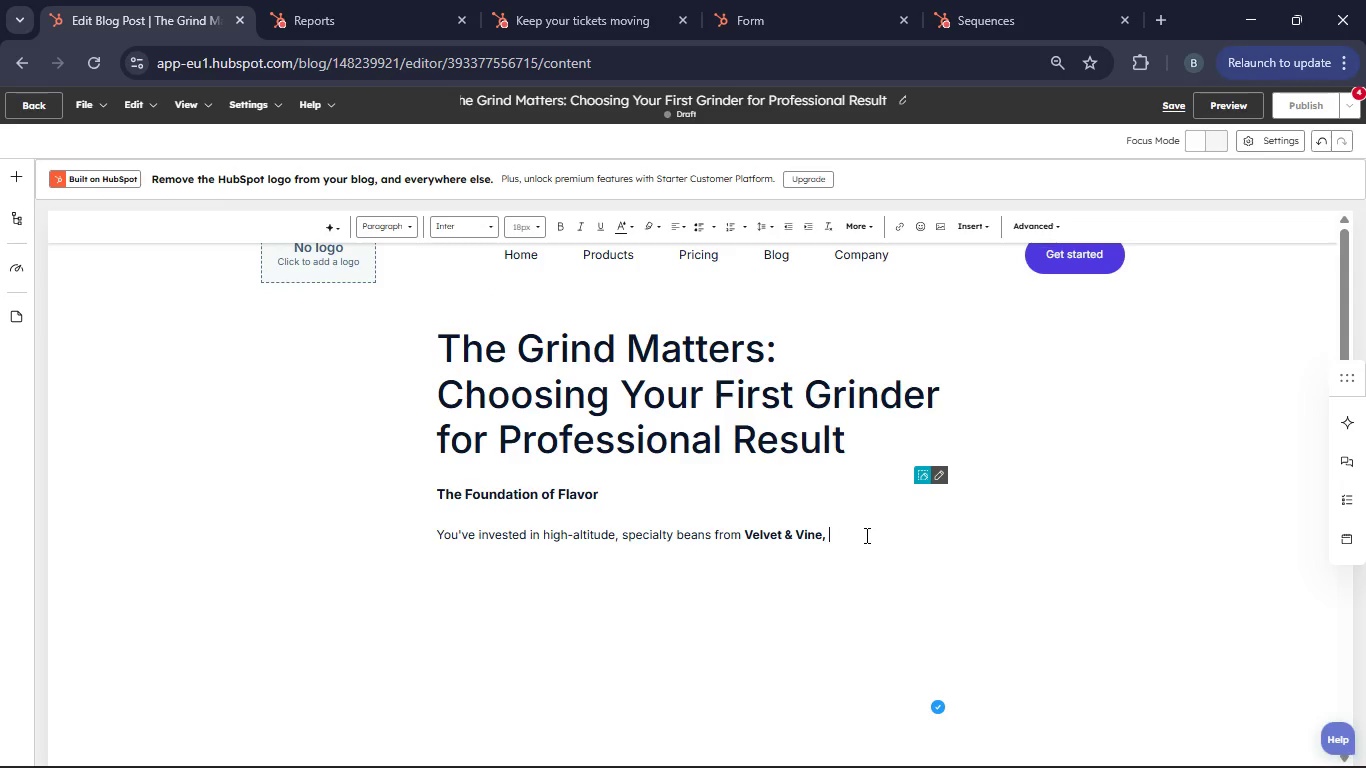 
type(but your coffee still tastes inconsistent)
 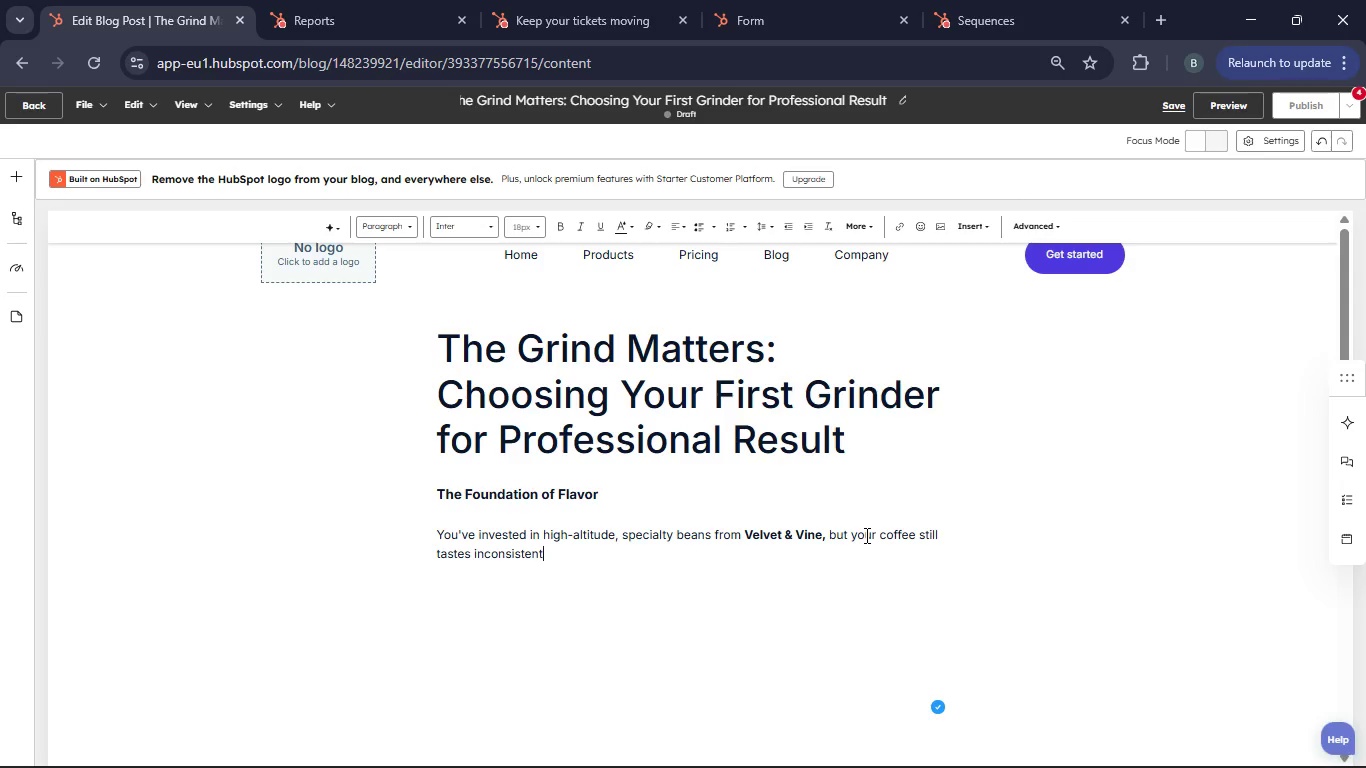 
type(, One morning it'd)
key(Backspace)
type(s sour )
key(Backspace)
type(; the next )
key(Backspace)
type(, it's unpleasantly bitter. Before you blame your kettle or your pouring technique, look at you coffe grounds. At our espresso bar, we tell every aspiring home barista the same thing: The grinder is more important than the brewer.)
 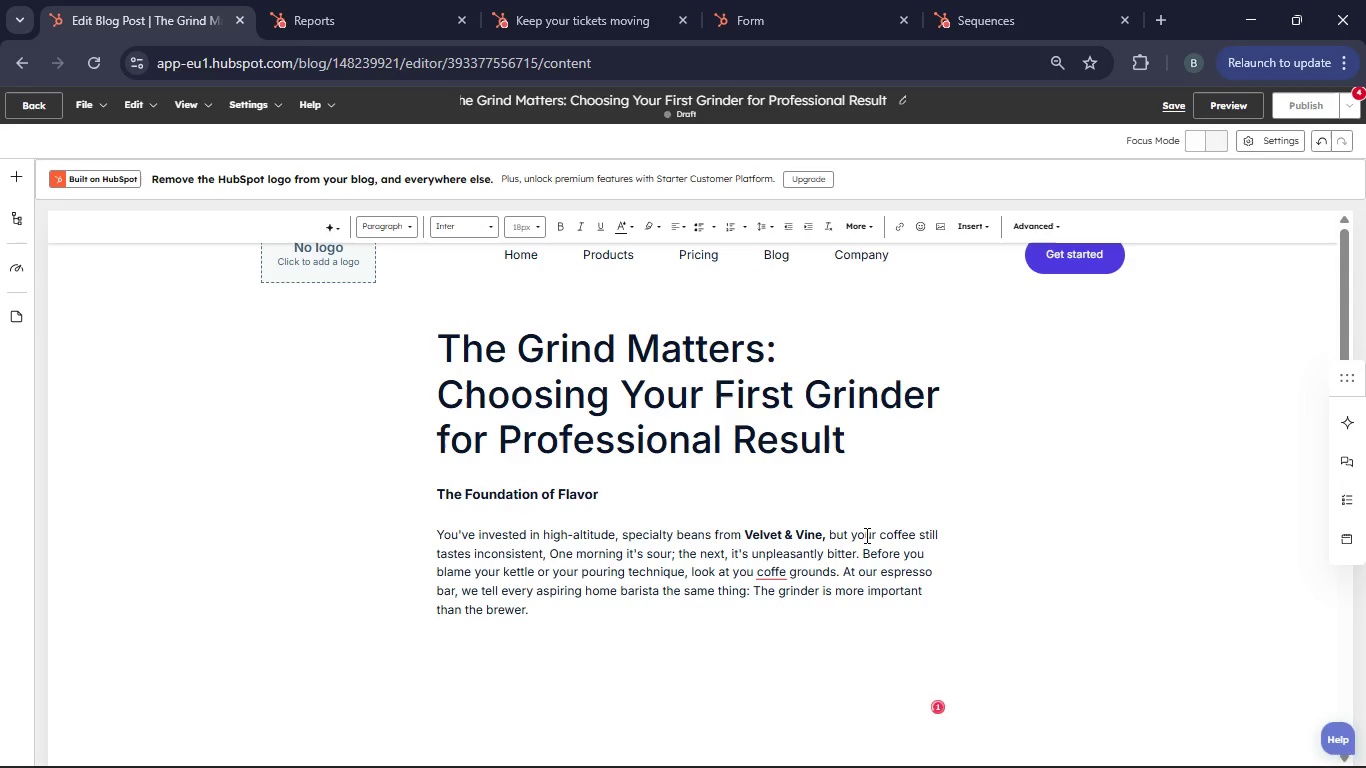 
left_click_drag(start_coordinate=[755, 590], to_coordinate=[553, 619])
 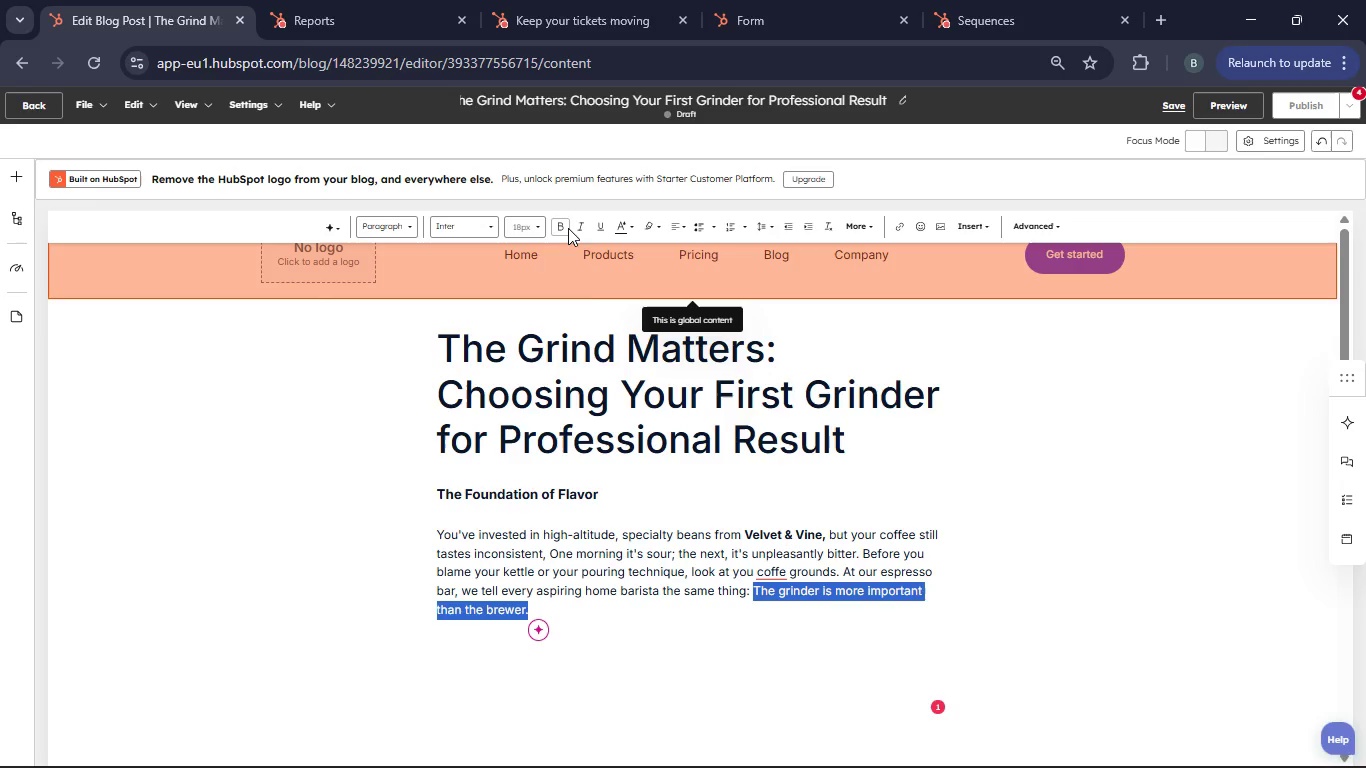 
left_click([567, 227])
 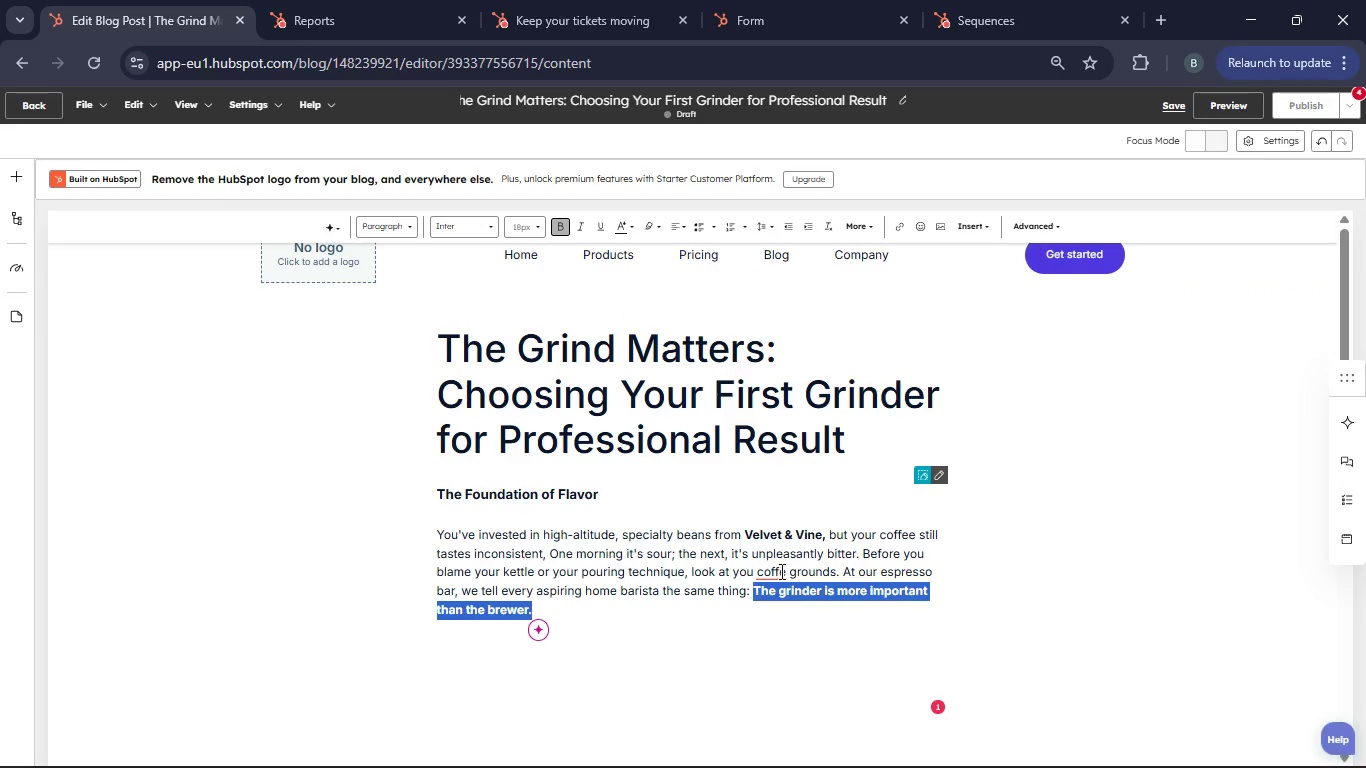 
left_click([780, 571])
 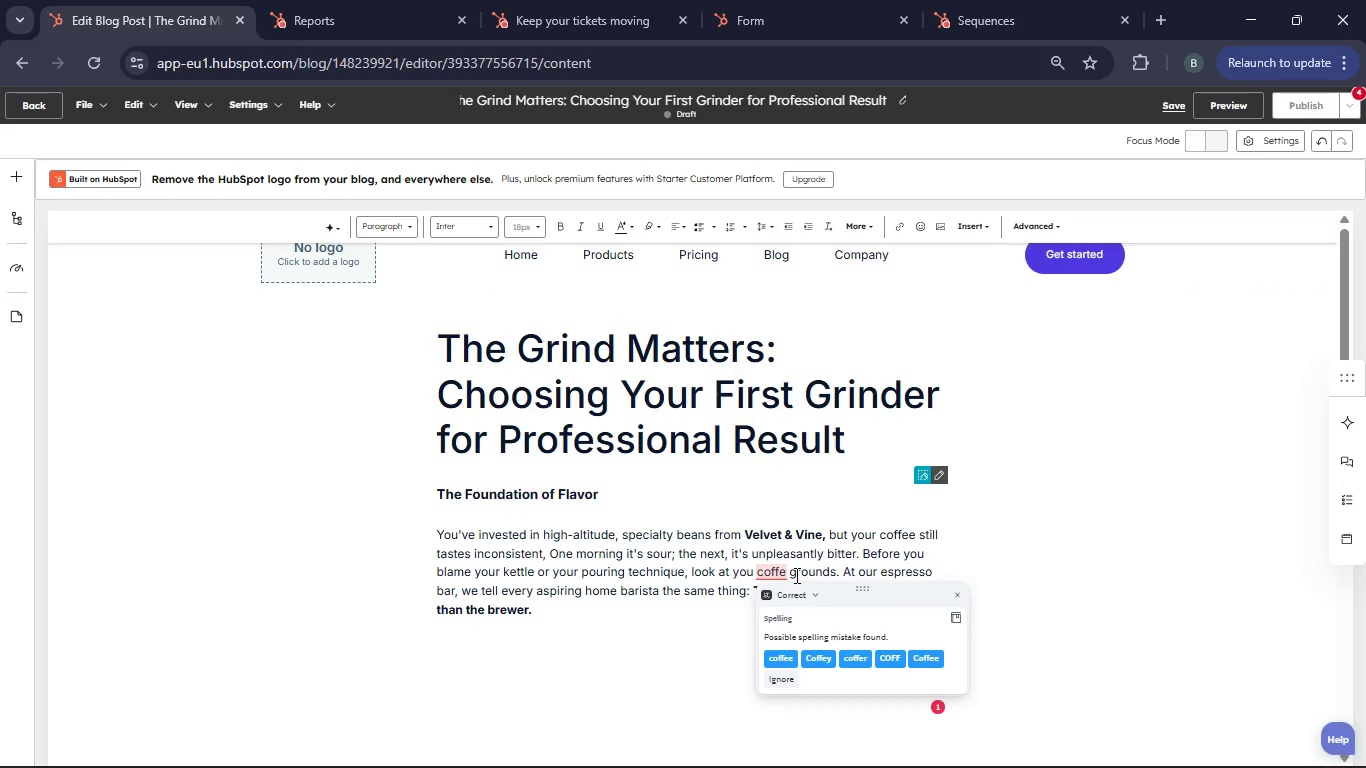 
key(E)
 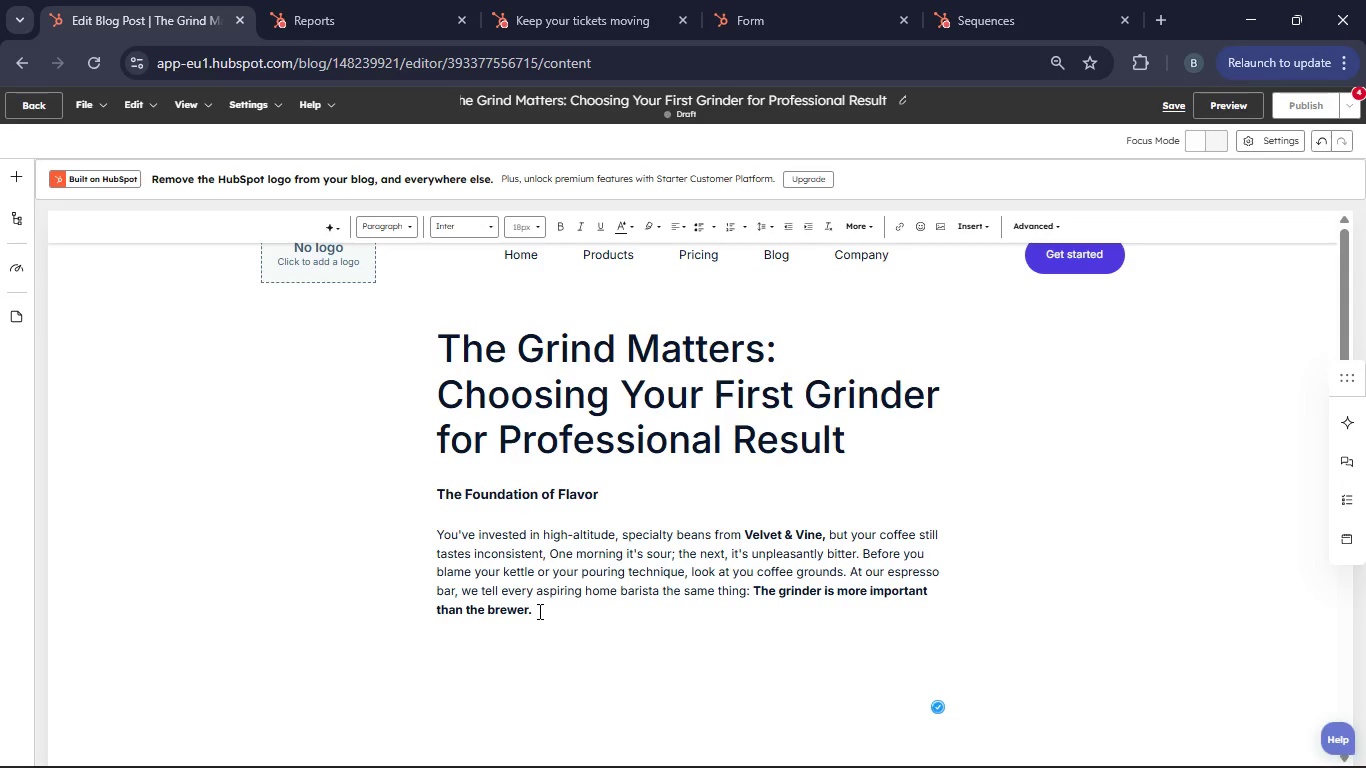 
left_click([538, 611])
 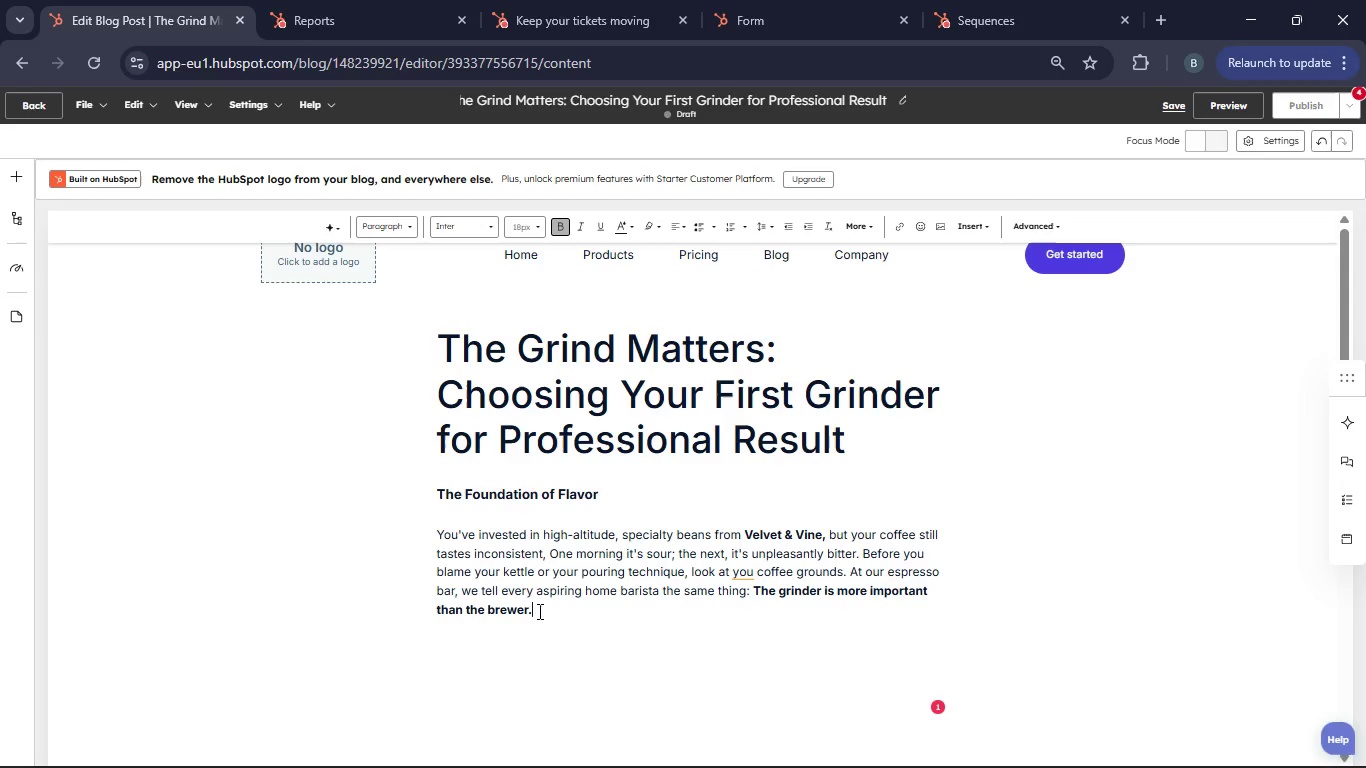 
key(Enter)
 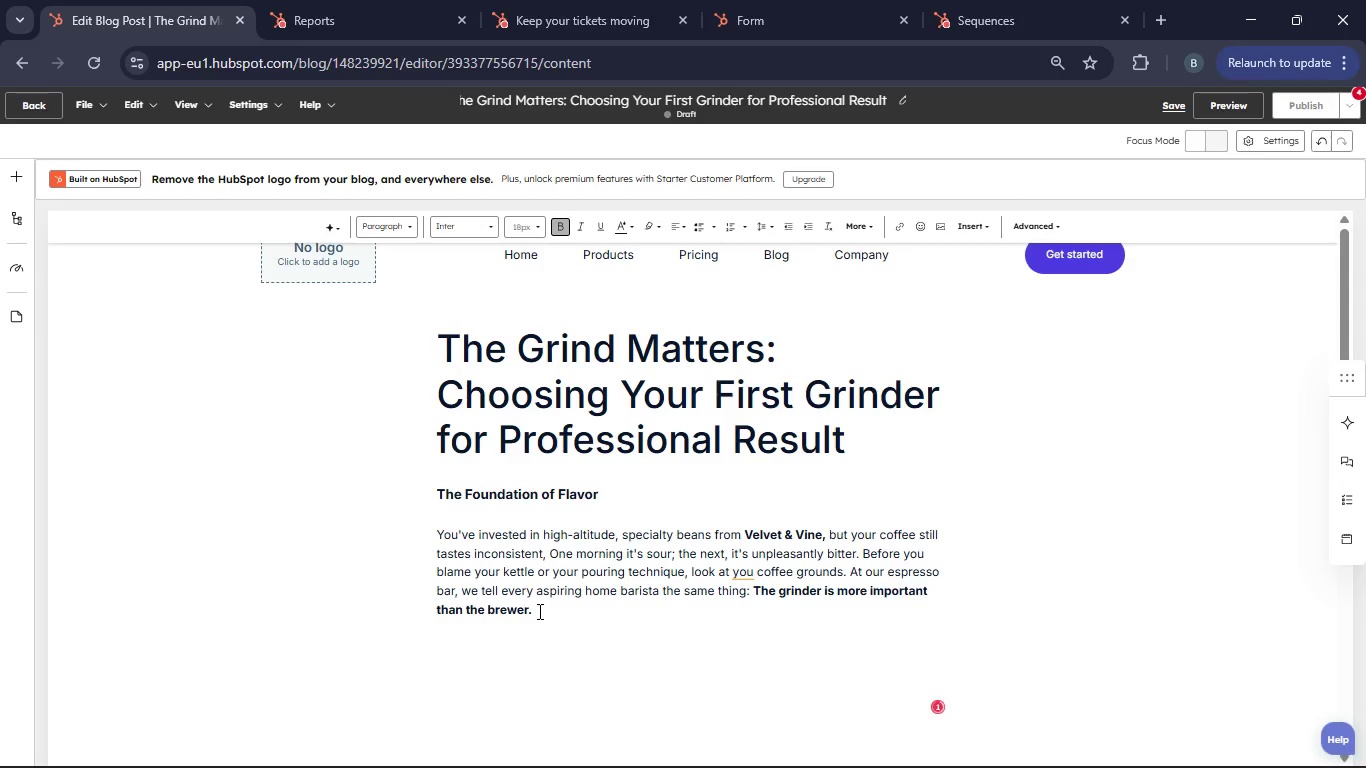 
type(Why Blade Grinders Are the Enemy Of Quality)
 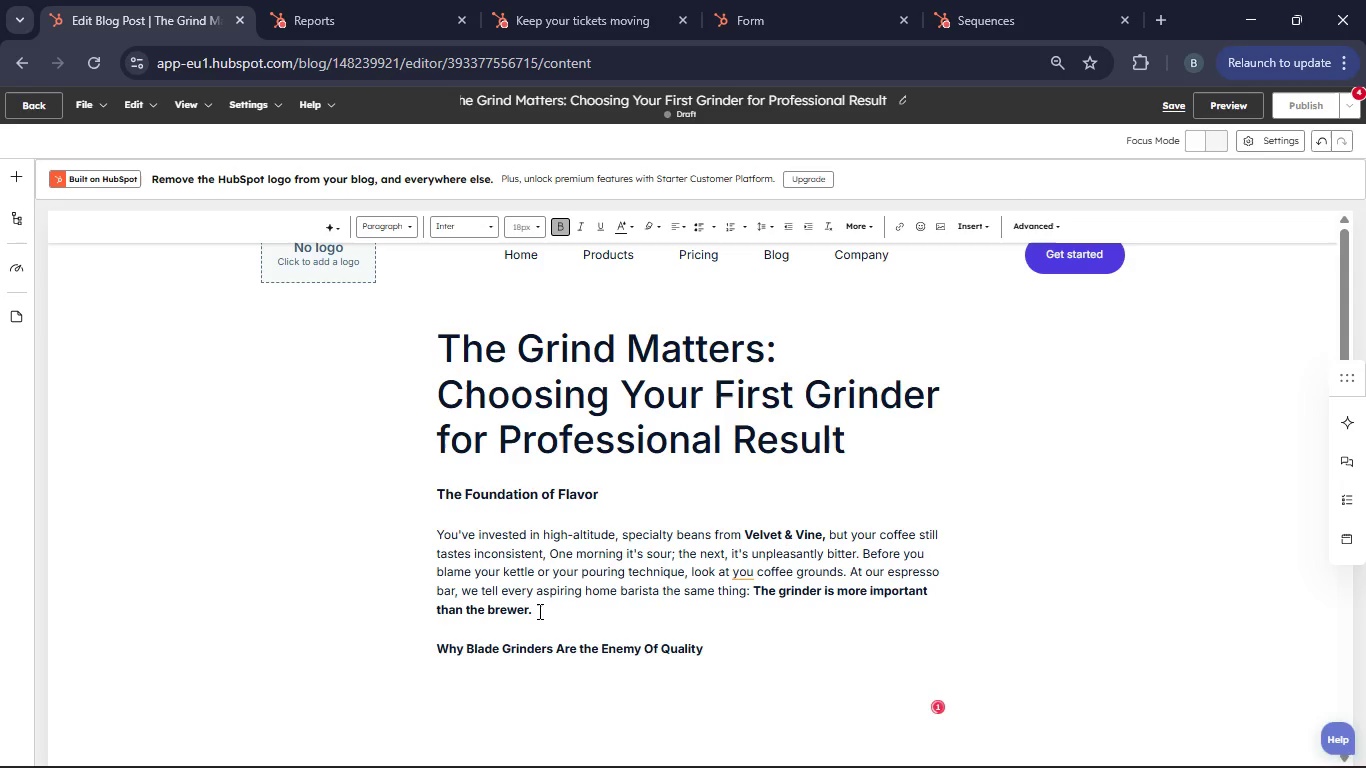 
left_click_drag(start_coordinate=[724, 648], to_coordinate=[427, 647])
 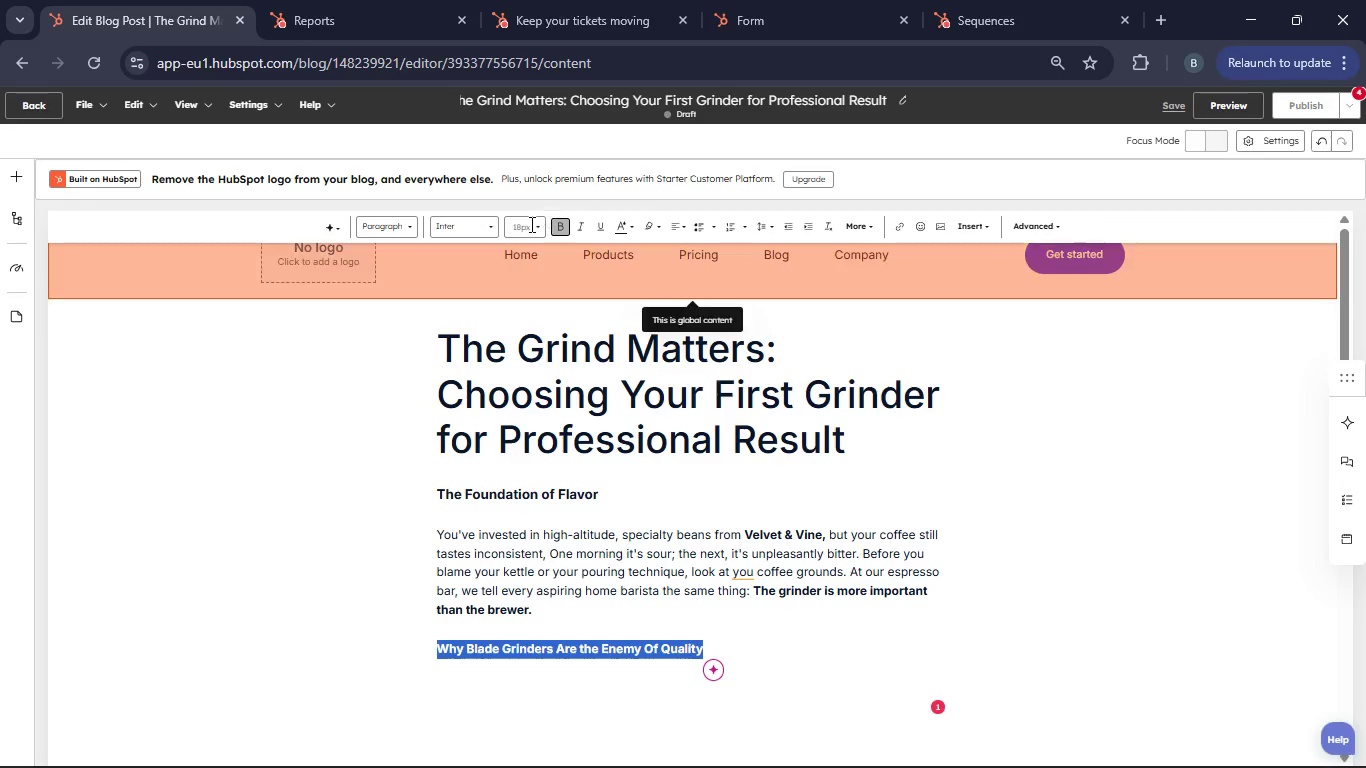 
left_click([530, 224])
 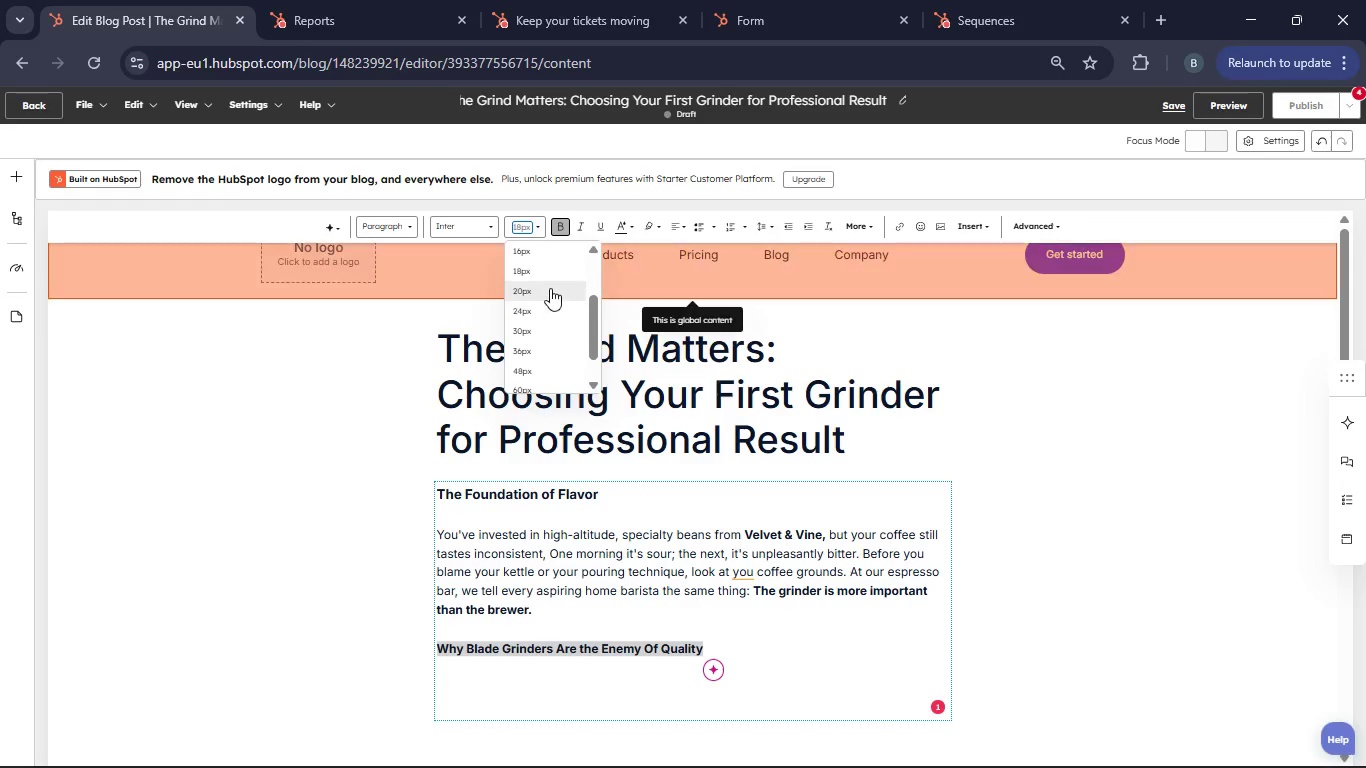 
left_click([550, 288])
 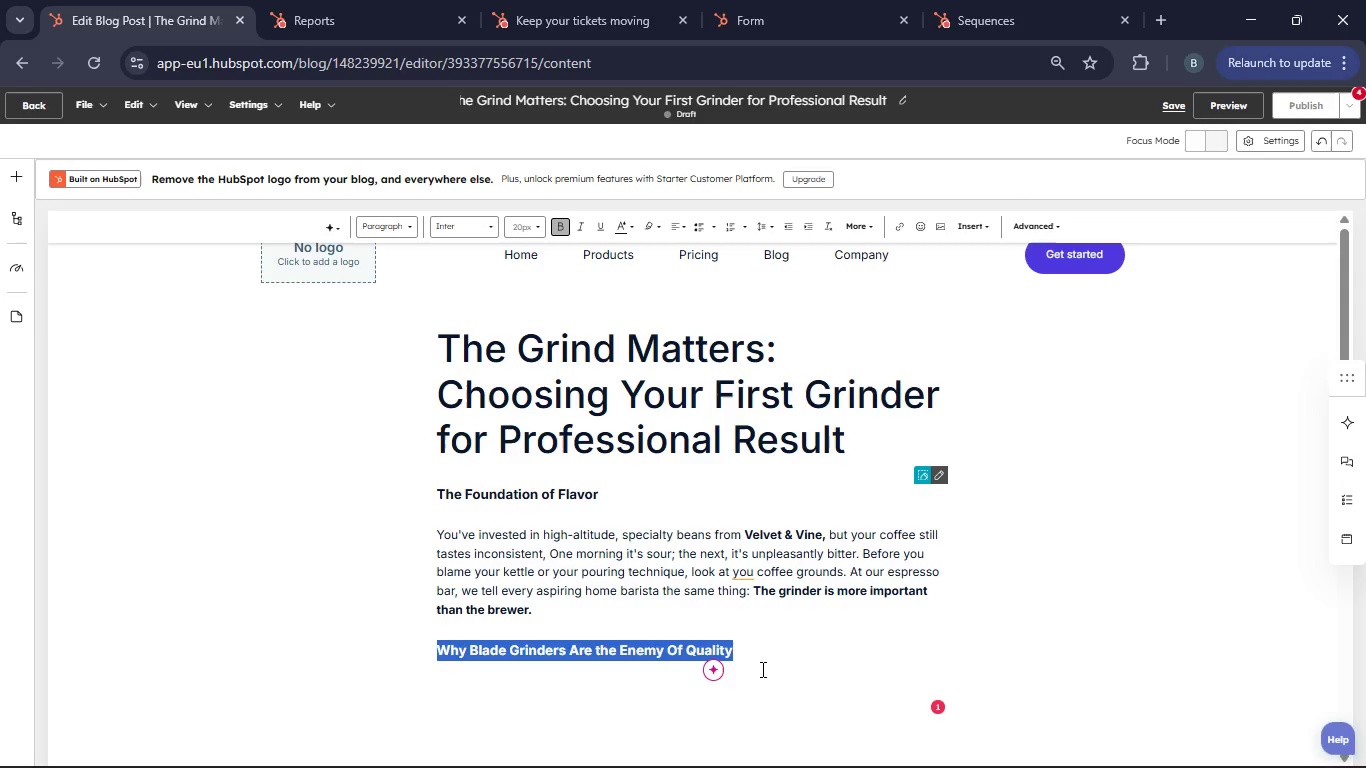 
left_click([761, 669])
 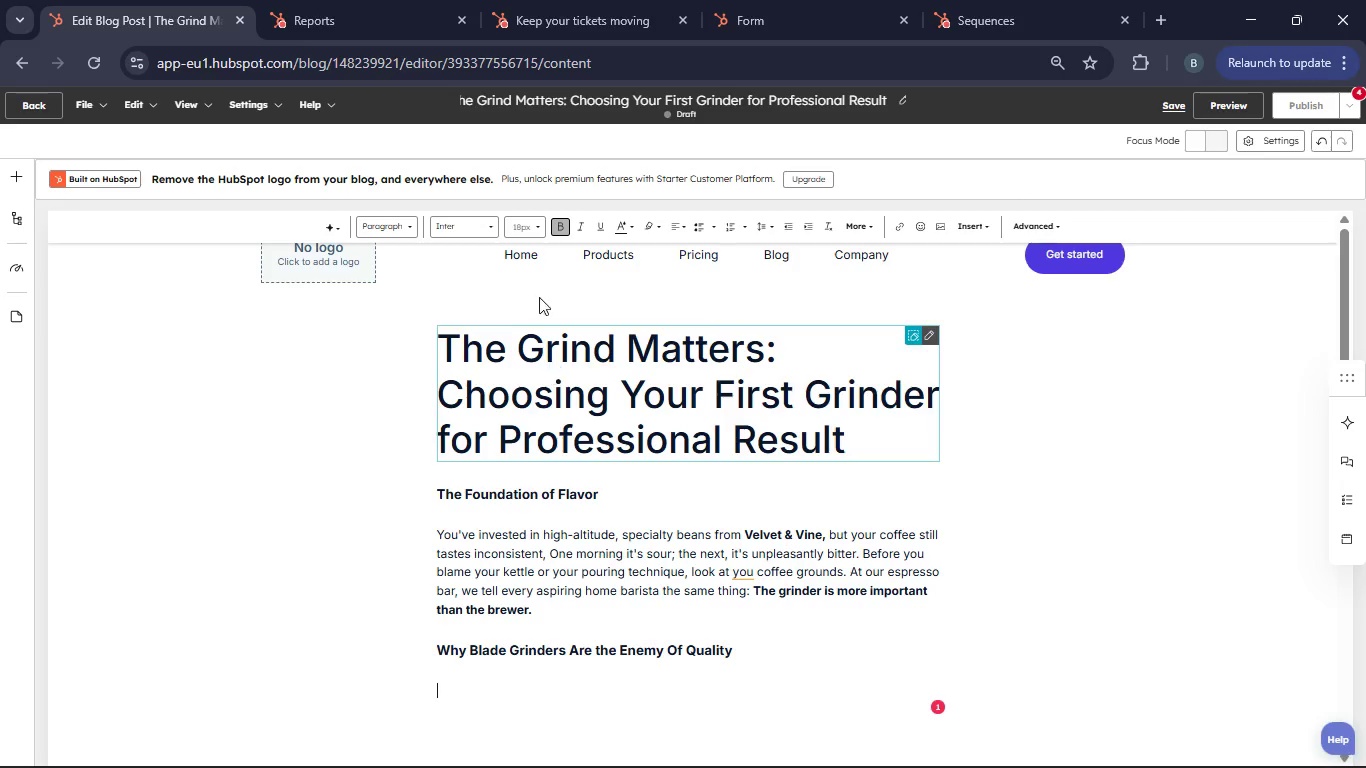 
left_click([533, 226])
 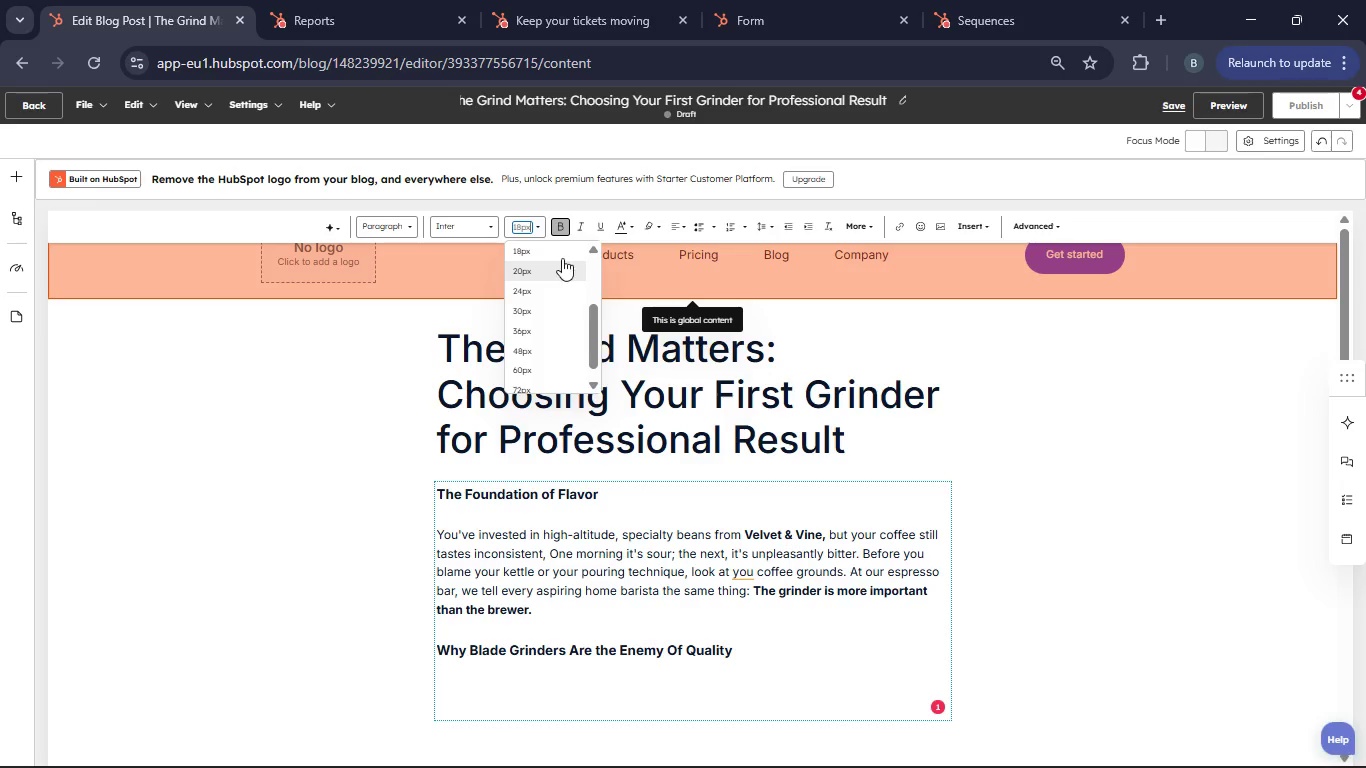 
left_click([560, 254])
 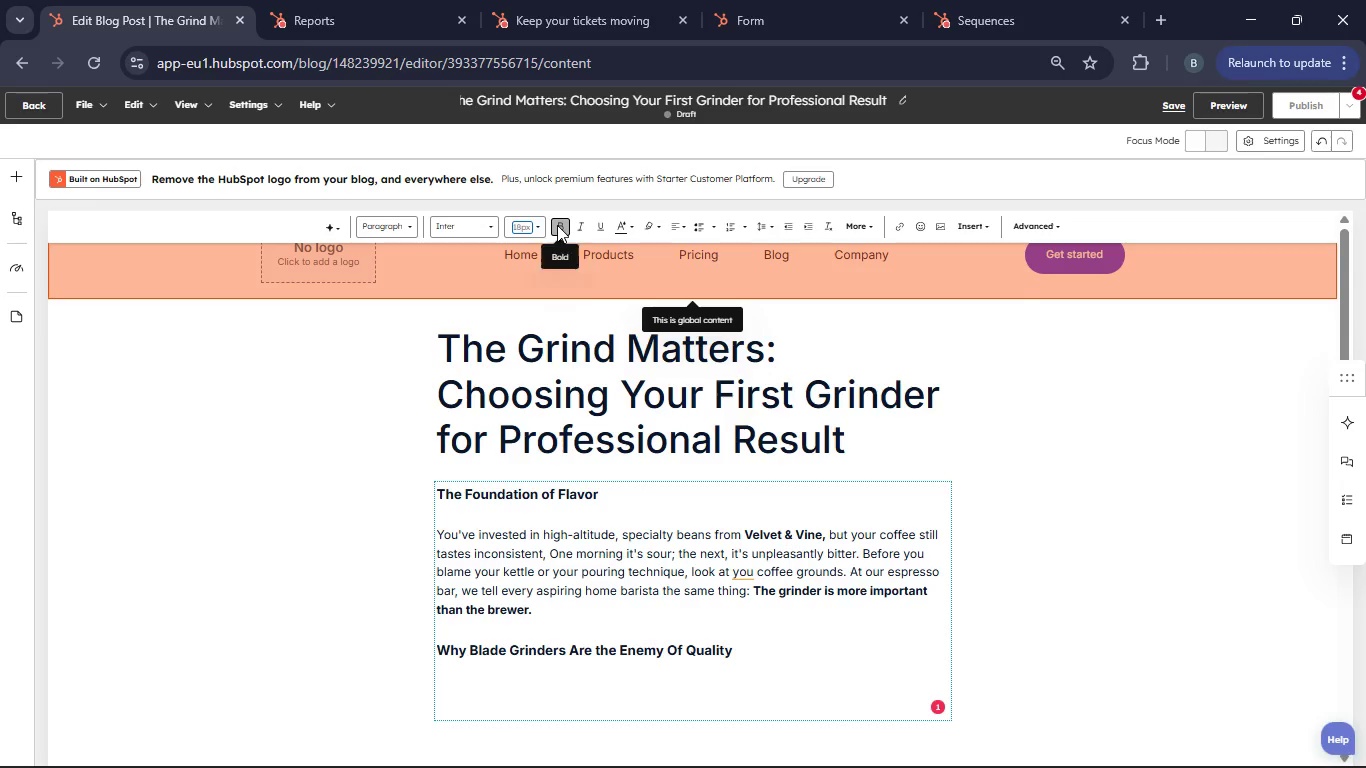 
left_click([557, 225])
 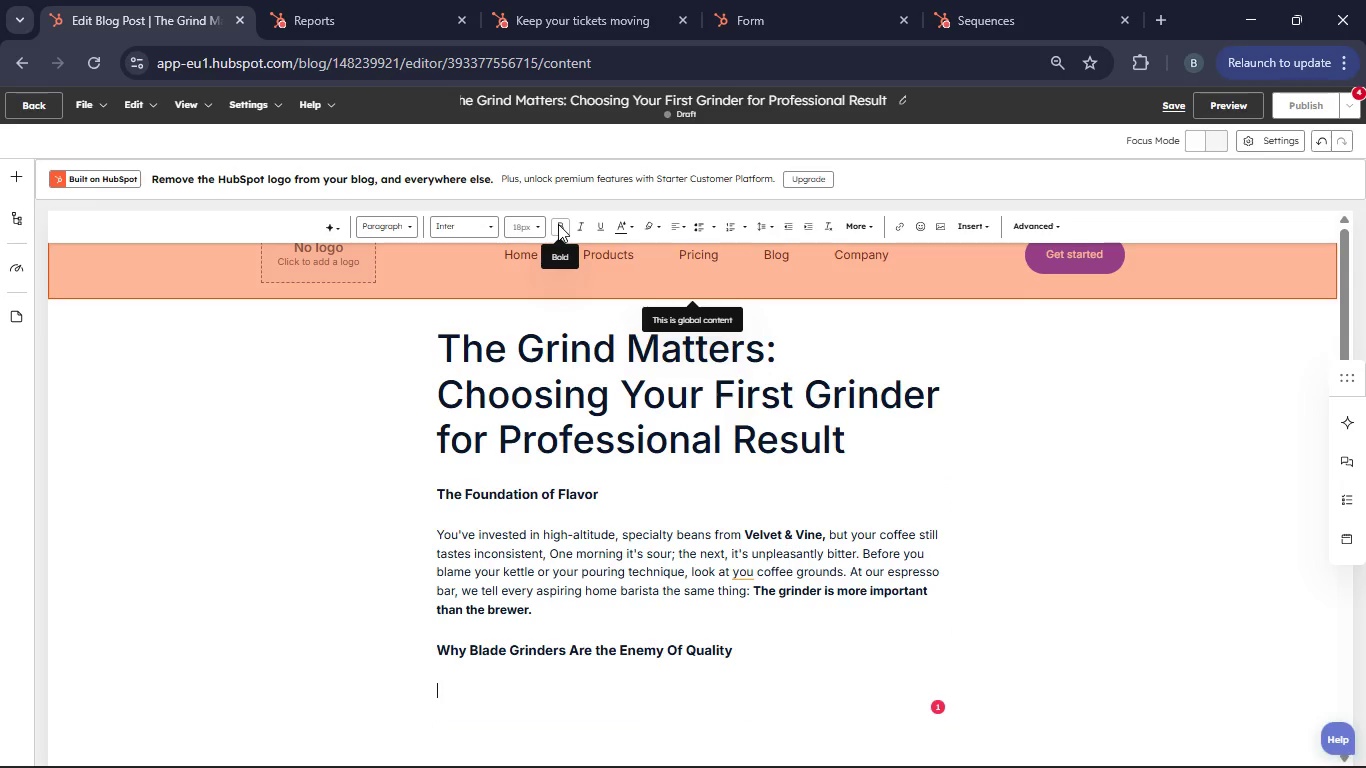 
type(Most beginners start with a blade grinder essentially a miniature blender. The problem? Blades chop beans into uneven sharps)
key(Backspace)
key(Backspace)
type(ds. You end iu)
key(Backspace)
key(Backspace)
type(up with)
 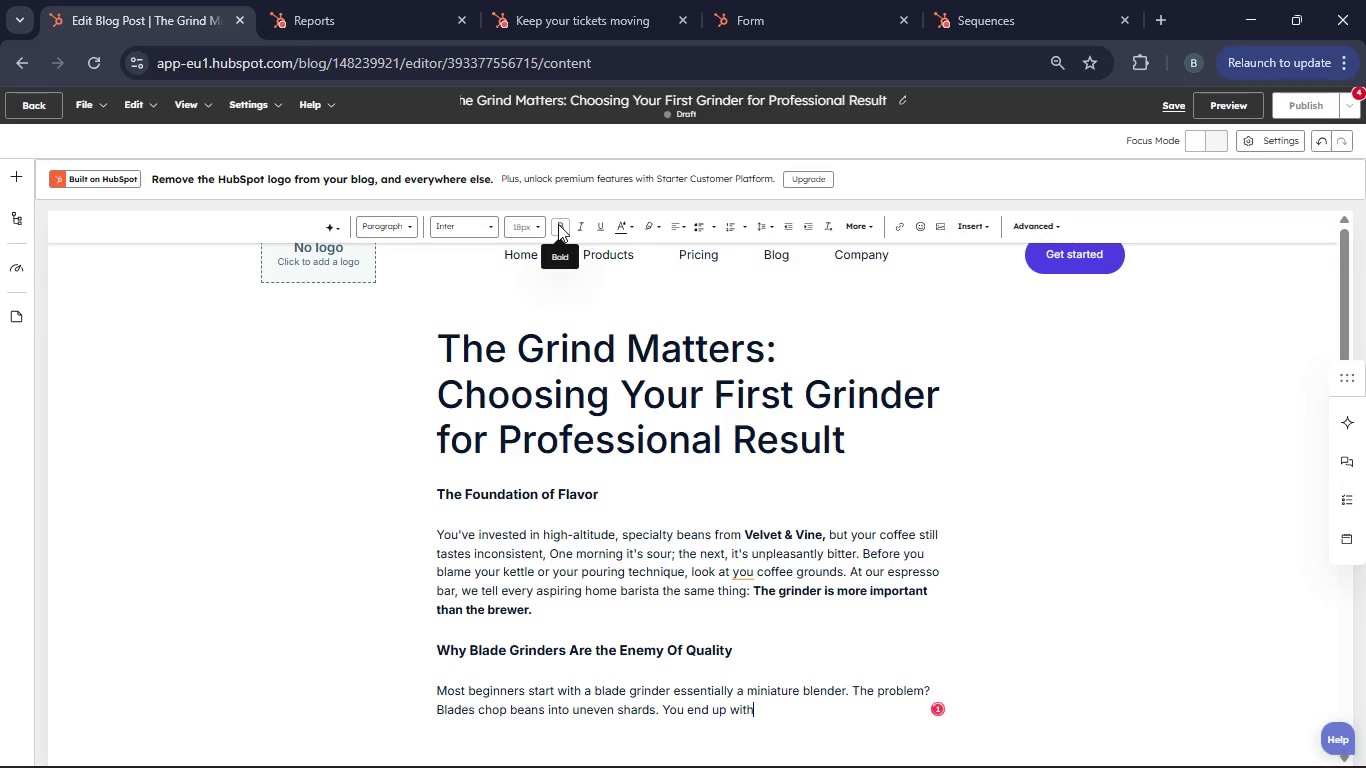 
type( "fines" and "boulders". When water hits these grounds)
 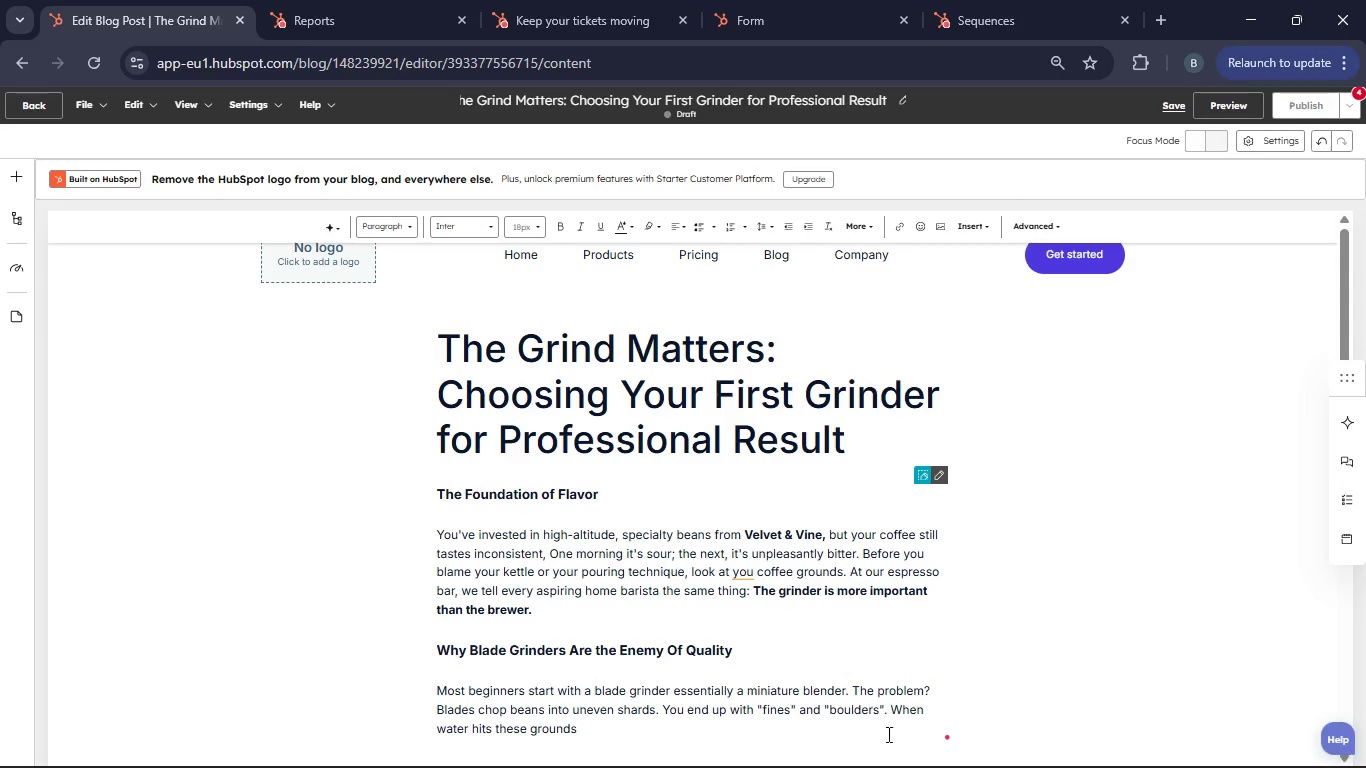 
left_click([894, 714])
 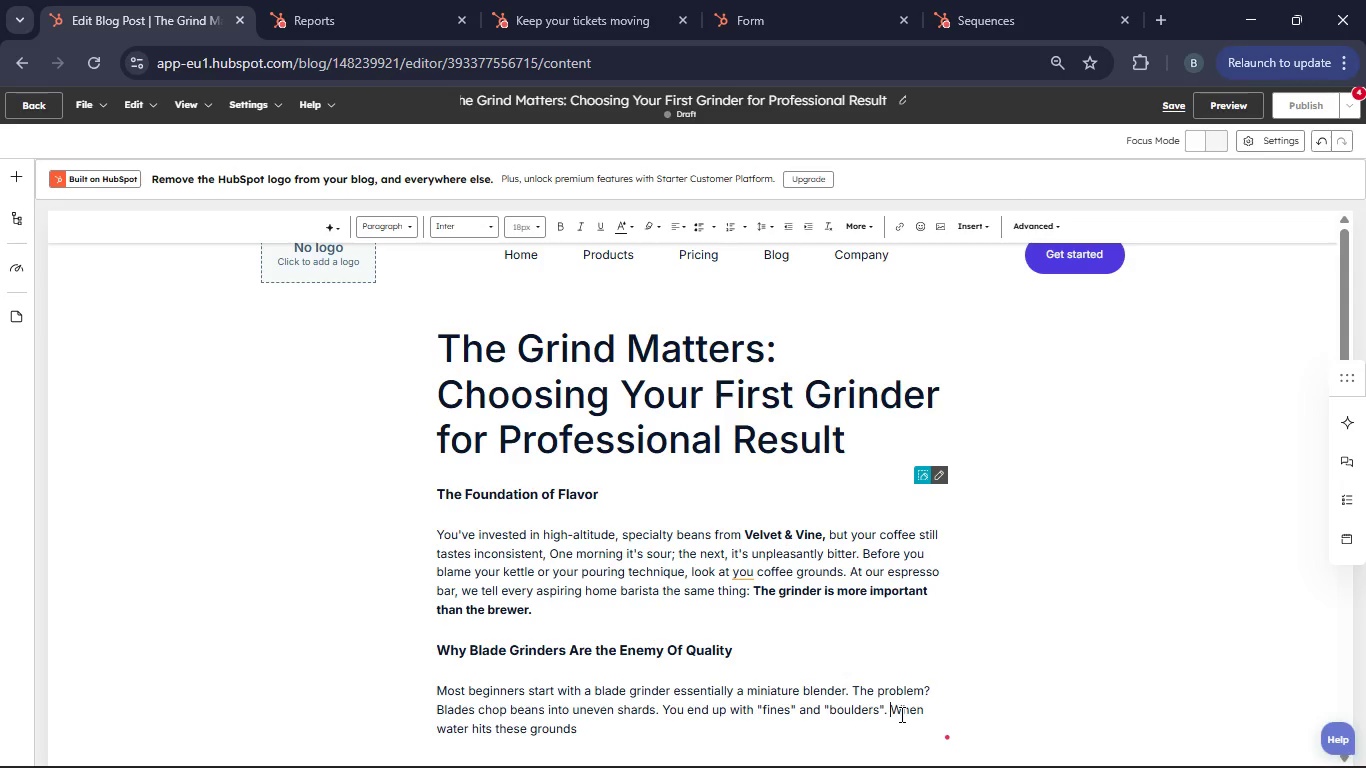 
key(Space)
 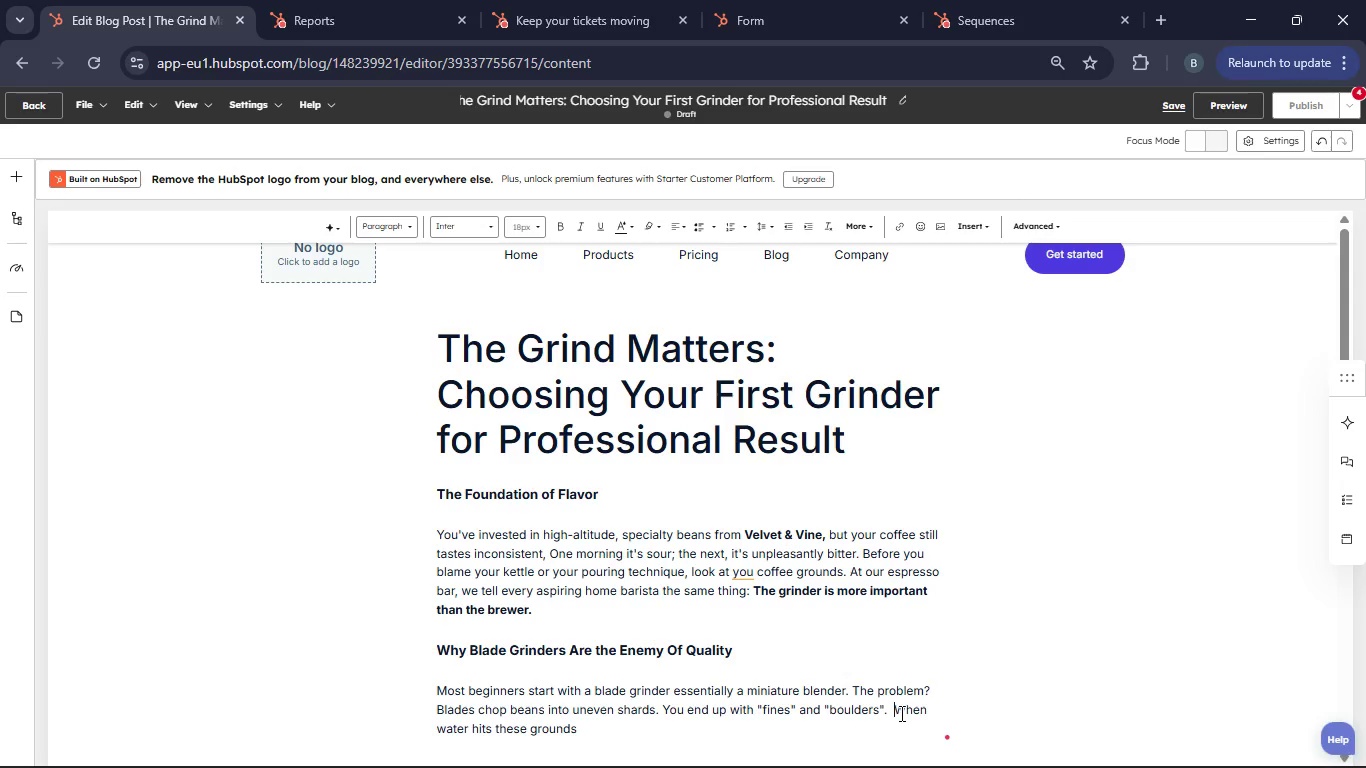 
key(Space)
 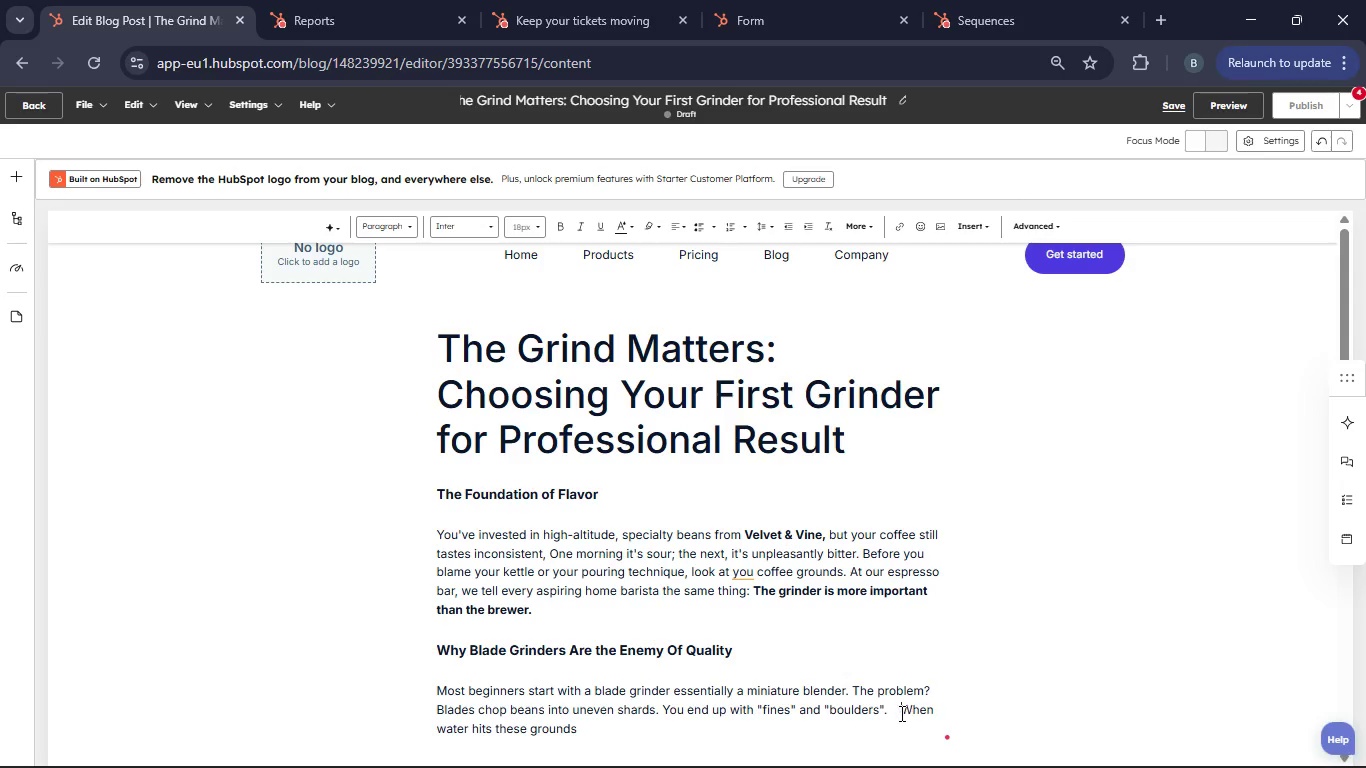 
key(Space)
 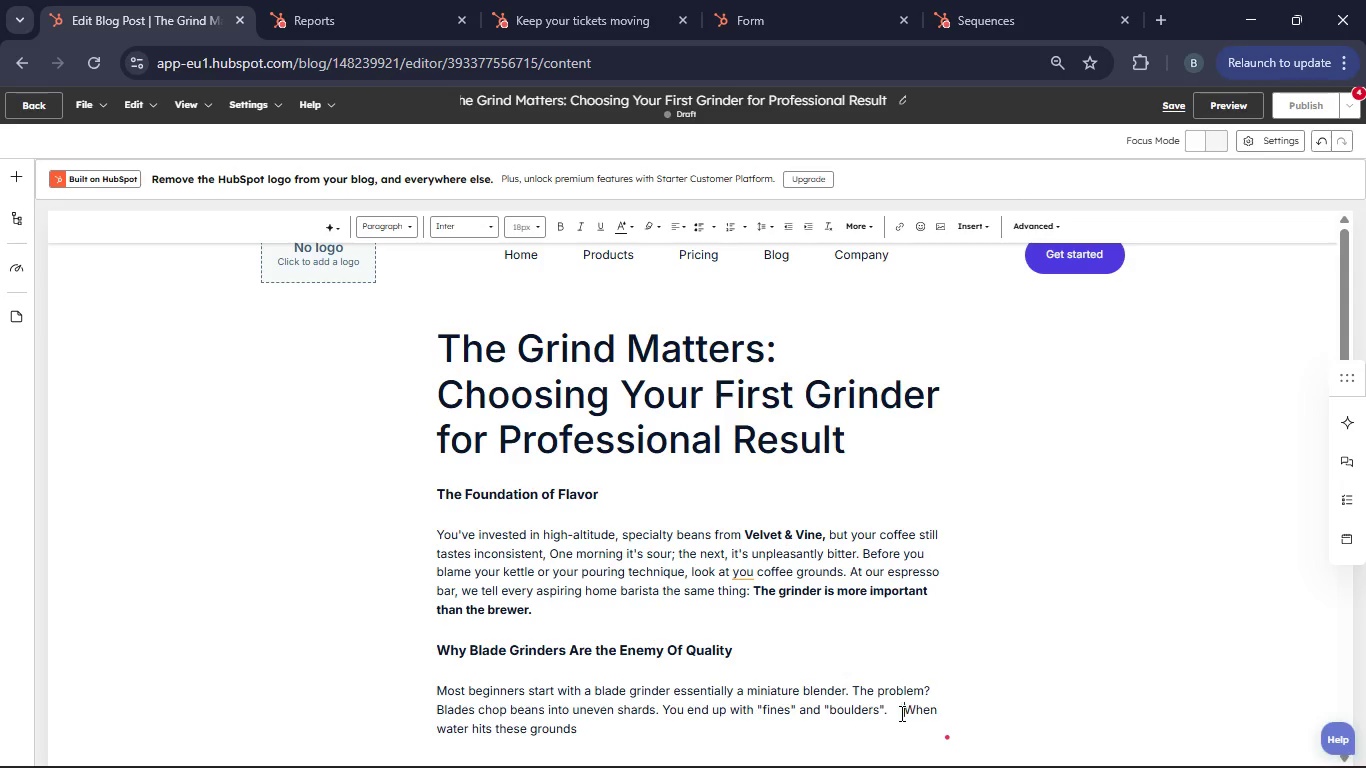 
key(Space)
 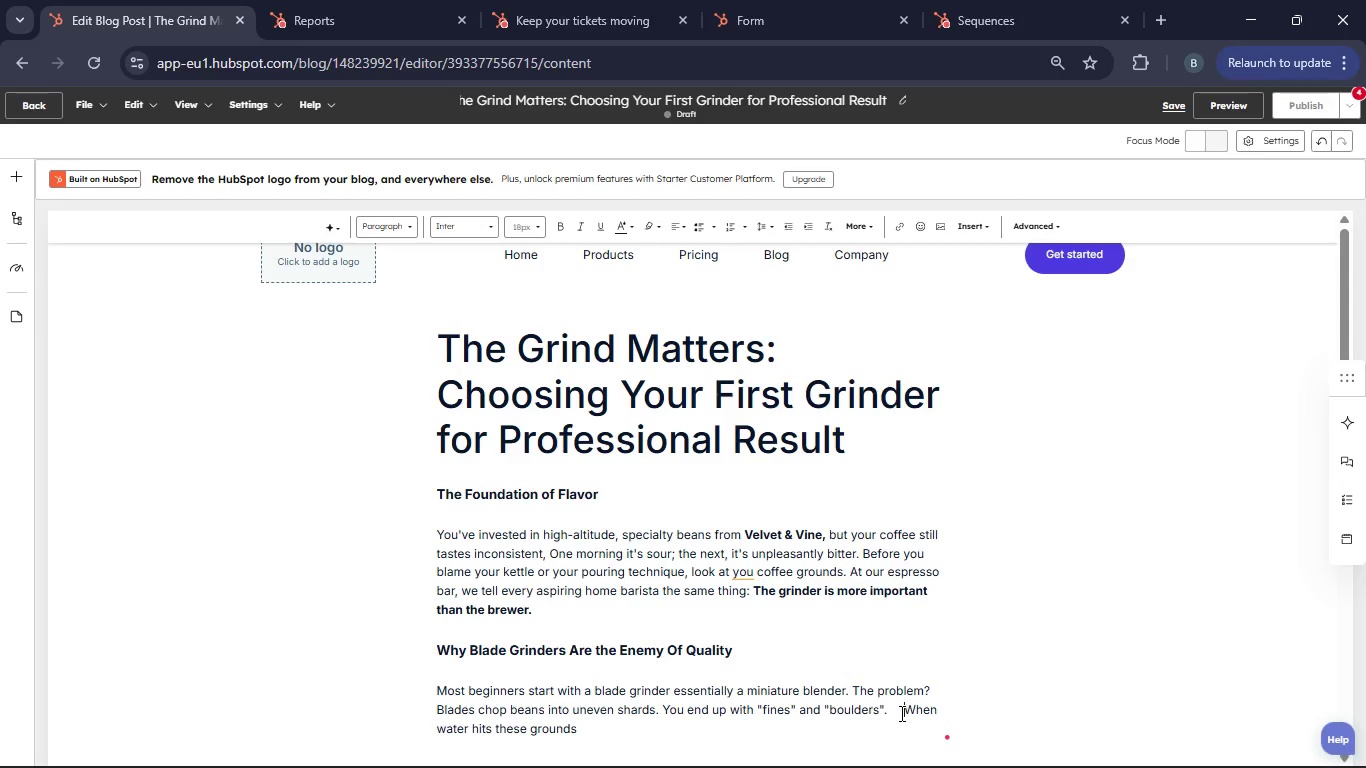 
key(Space)
 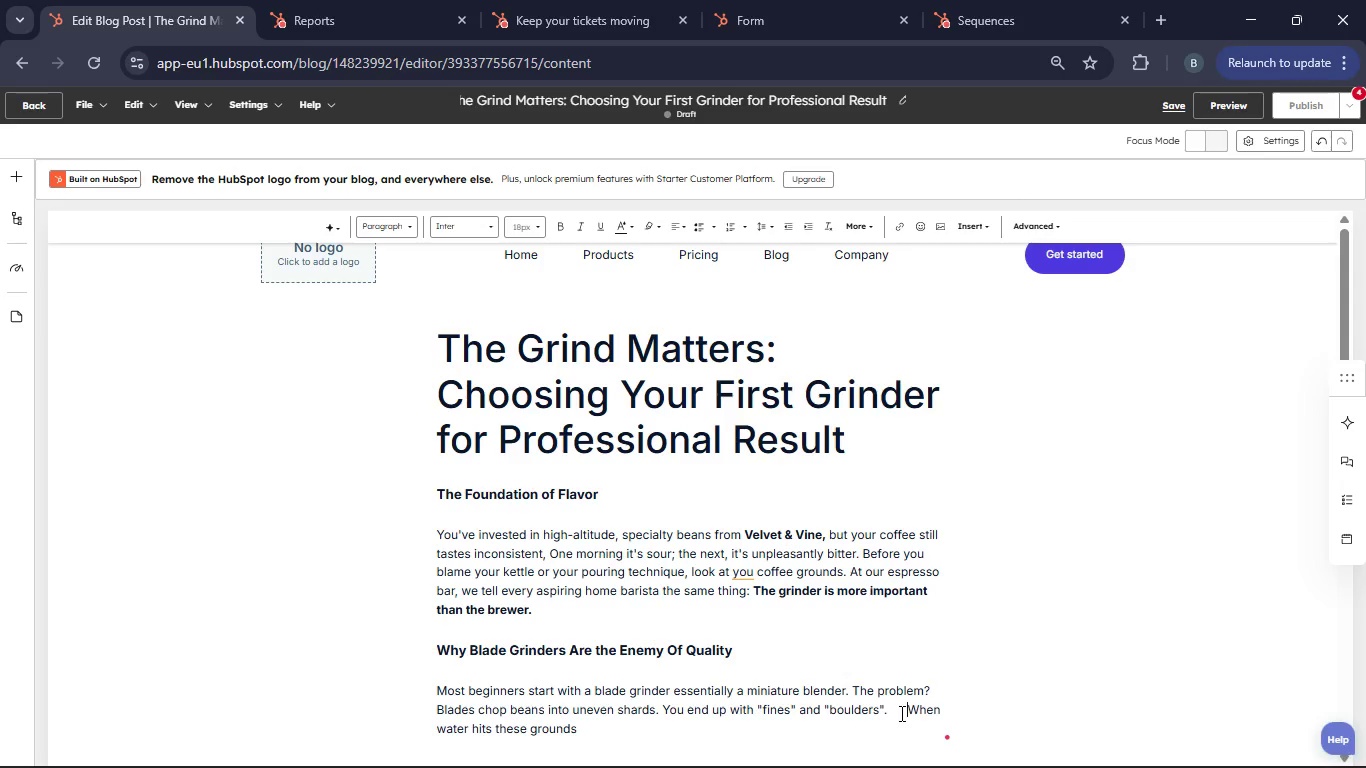 
key(Space)
 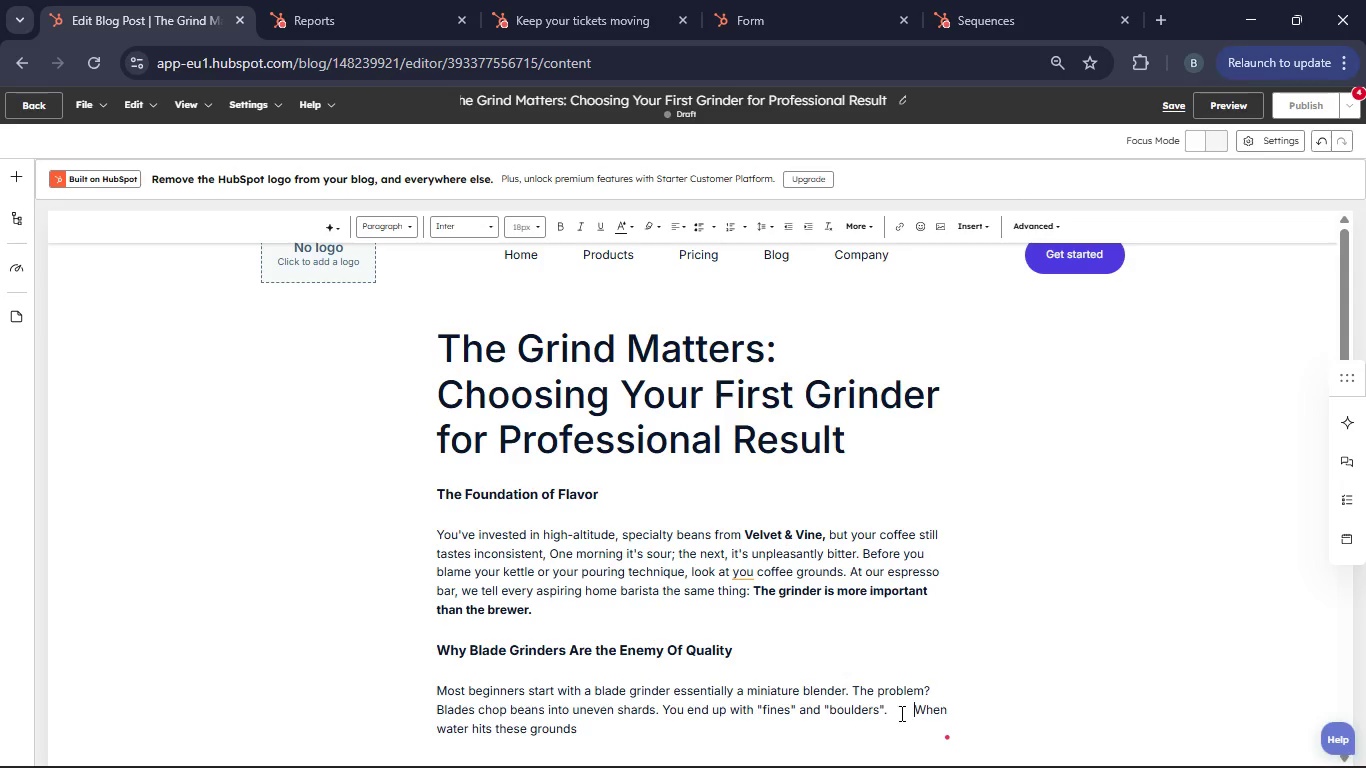 
key(Space)
 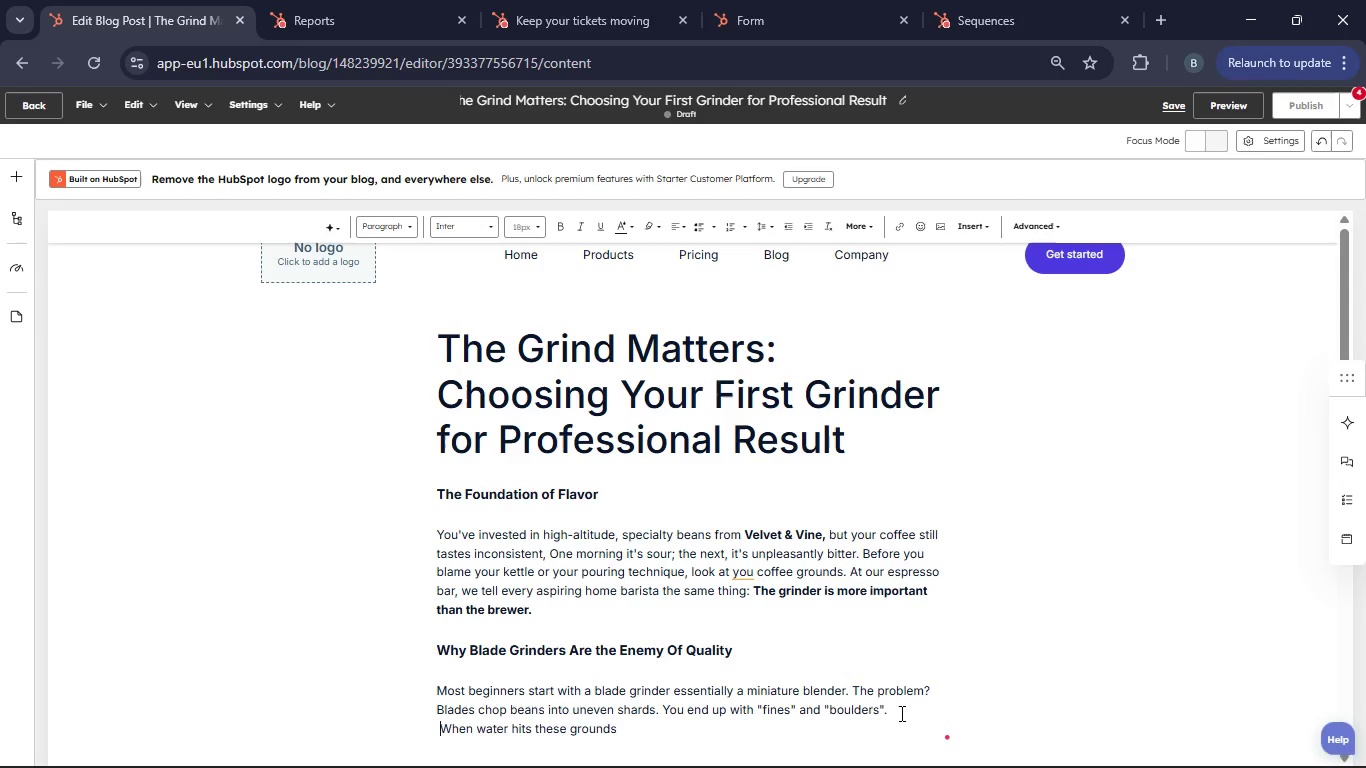 
key(Space)
 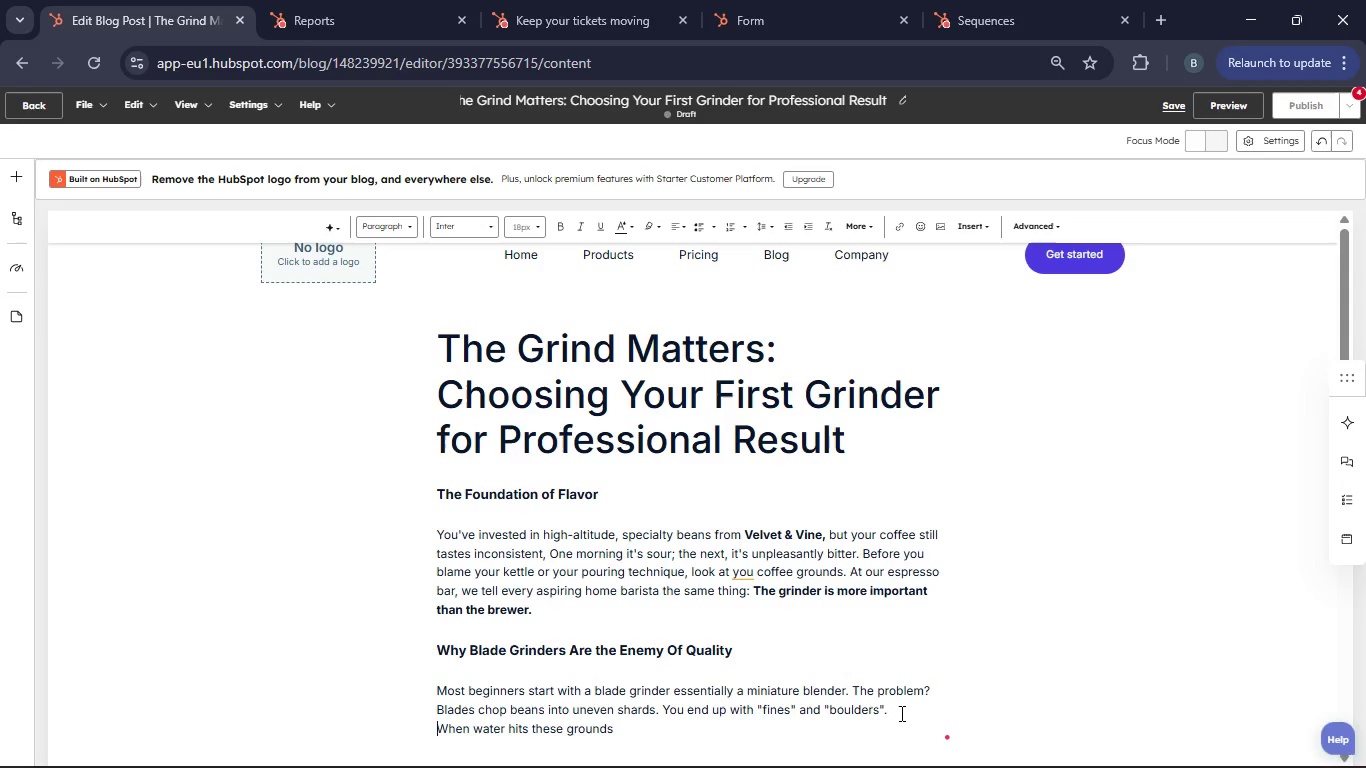 
key(Space)
 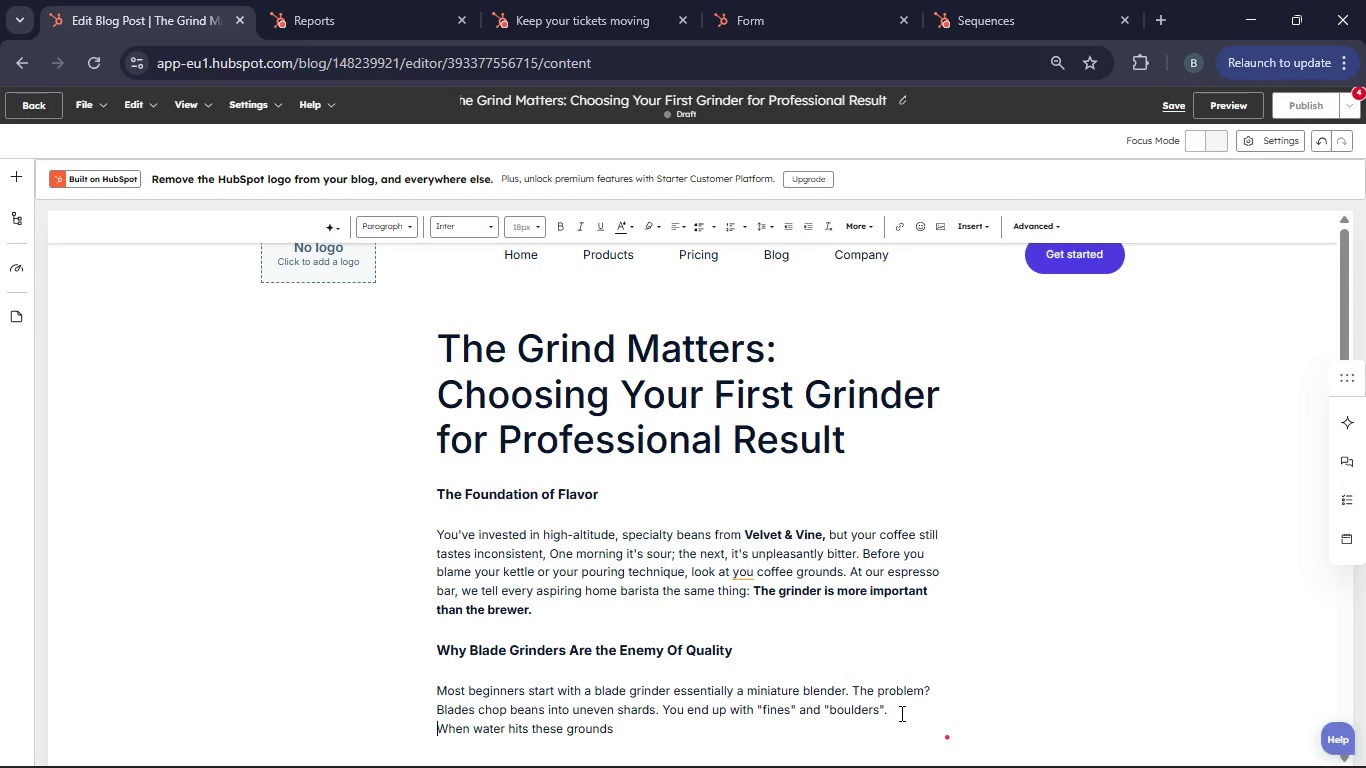 
key(Space)
 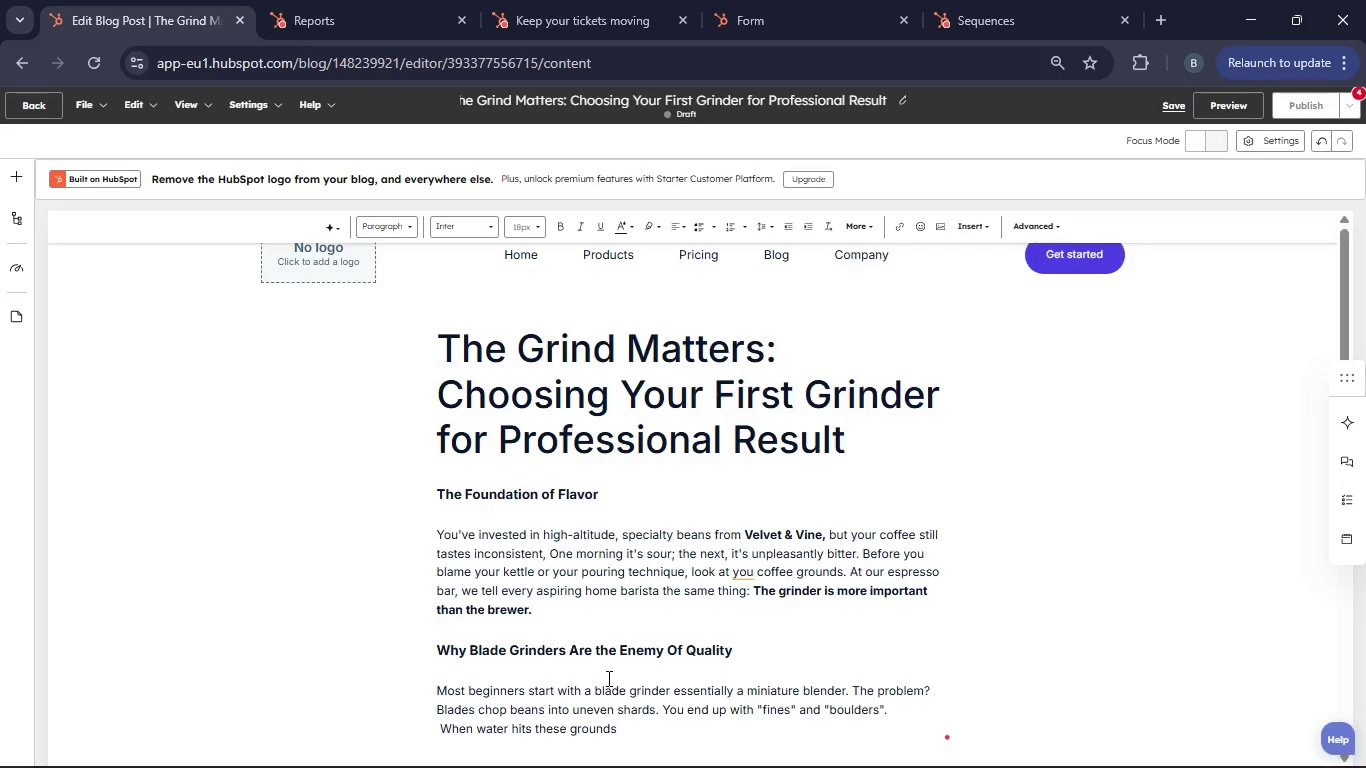 
scroll: coordinate [605, 678], scroll_direction: down, amount: 2.0
 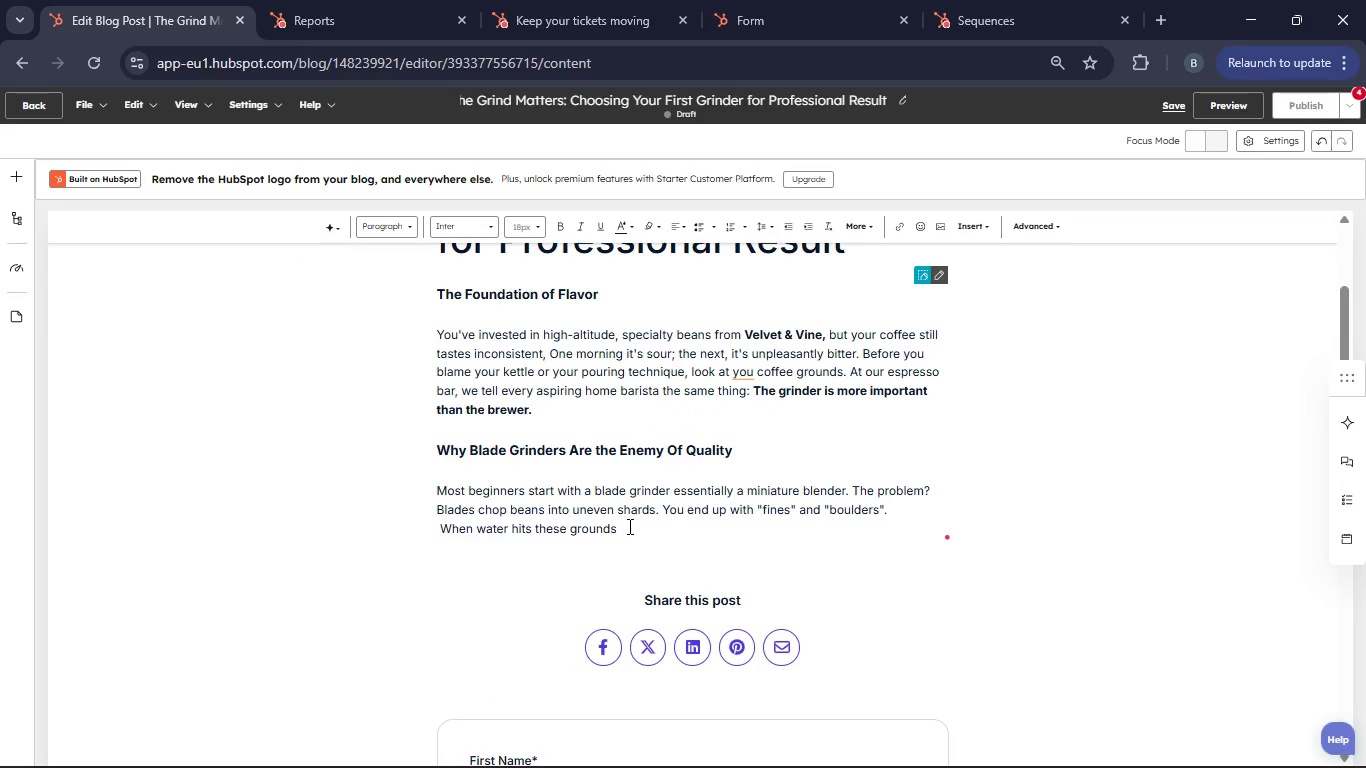 
left_click([628, 526])
 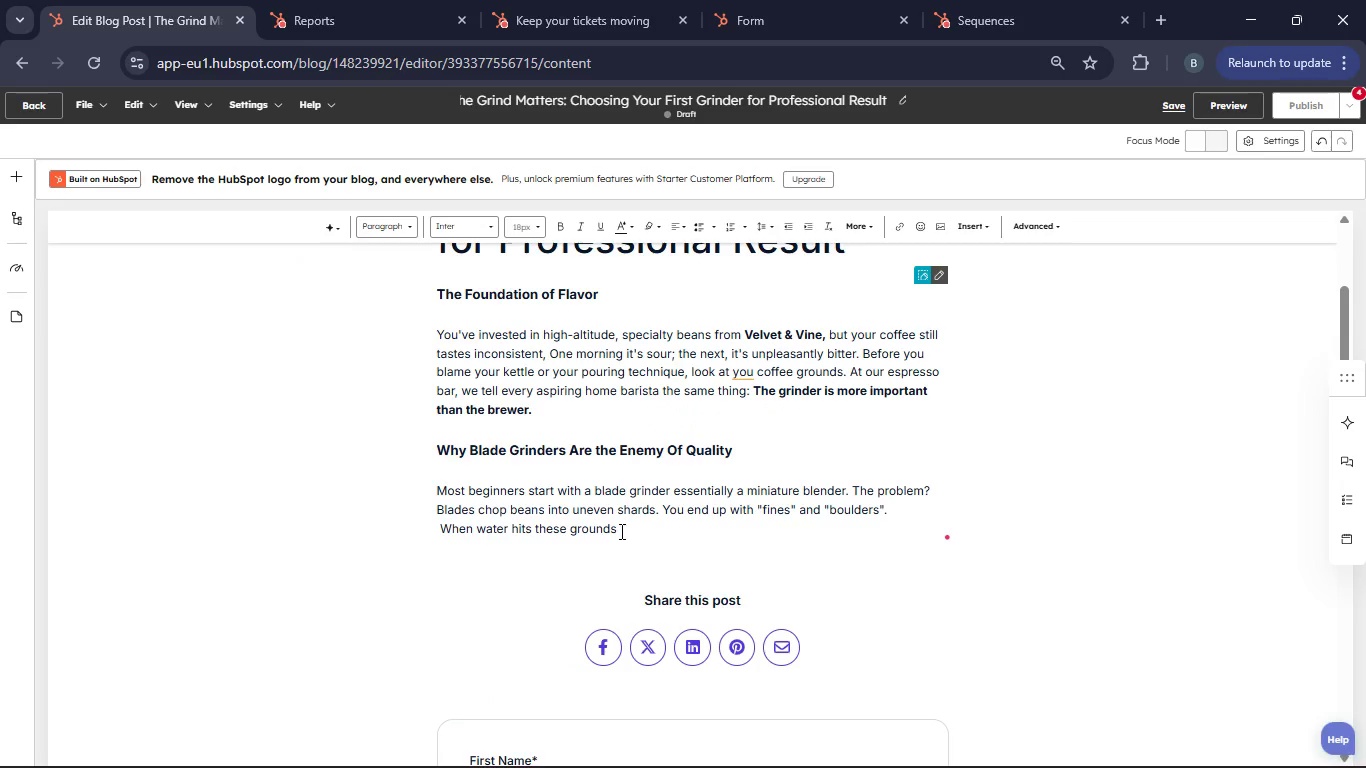 
key(Shift+Semicolon)
 